 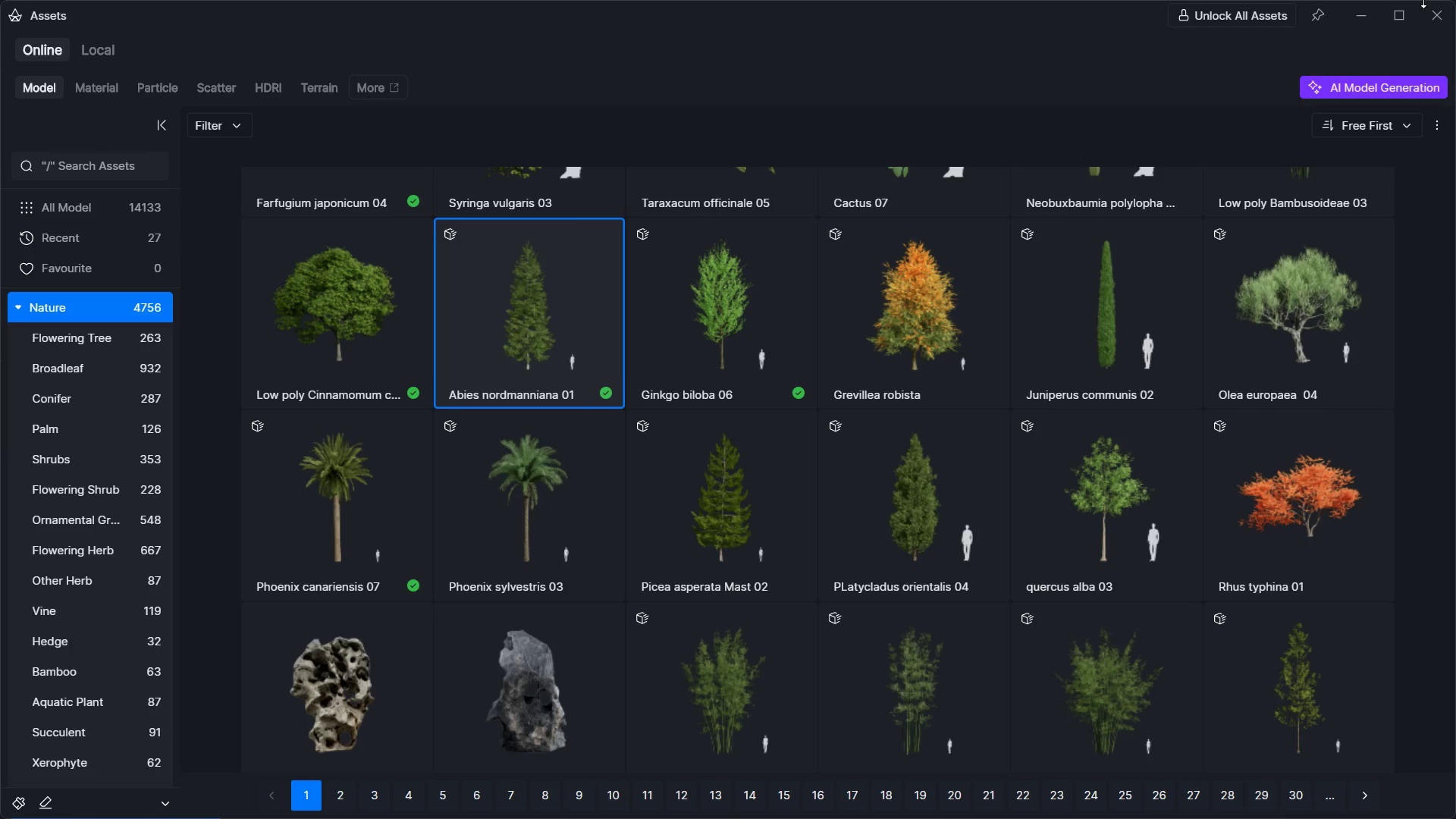 
left_click([1370, 17])
 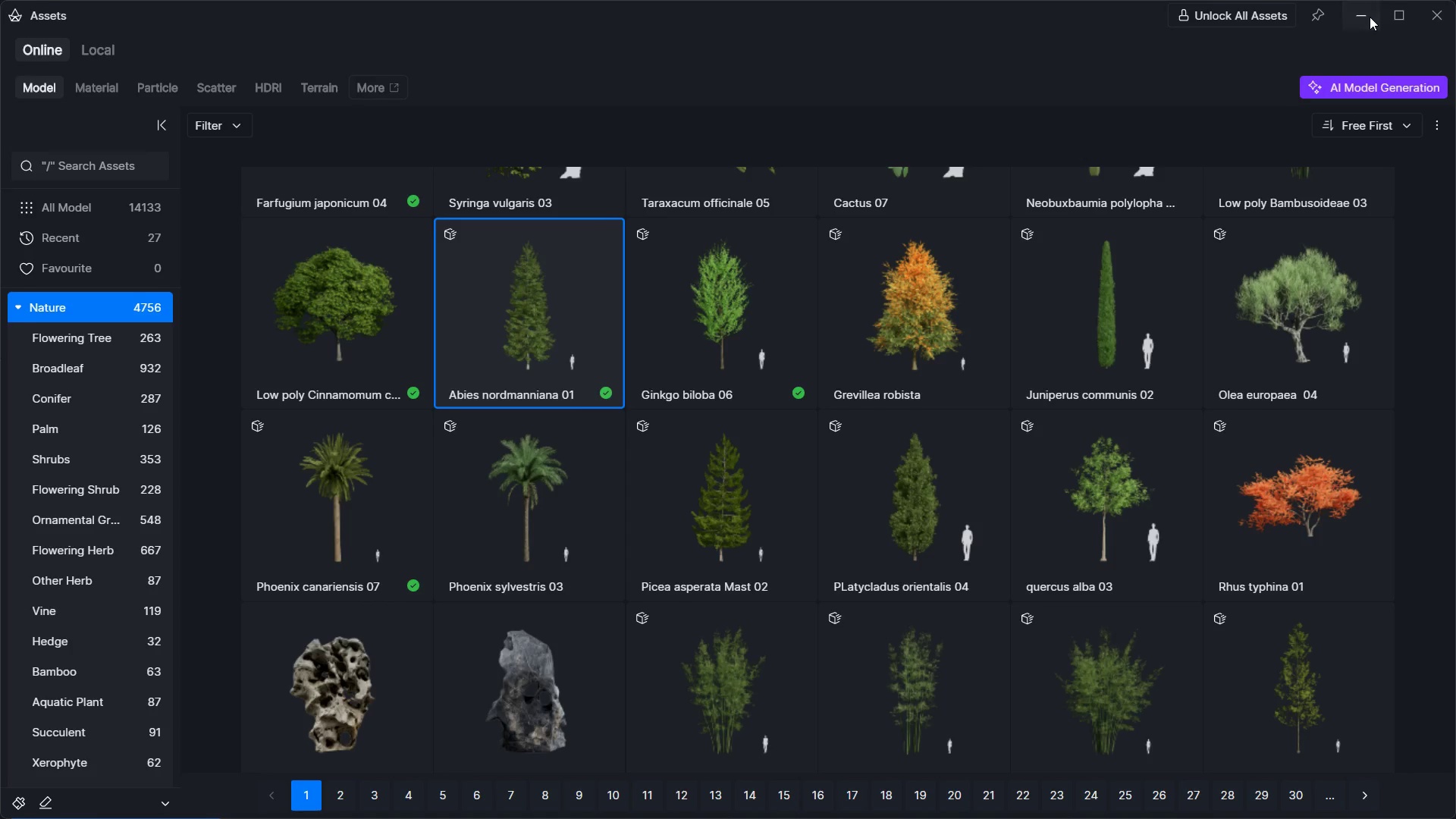 
hold_key(key=W, duration=0.72)
 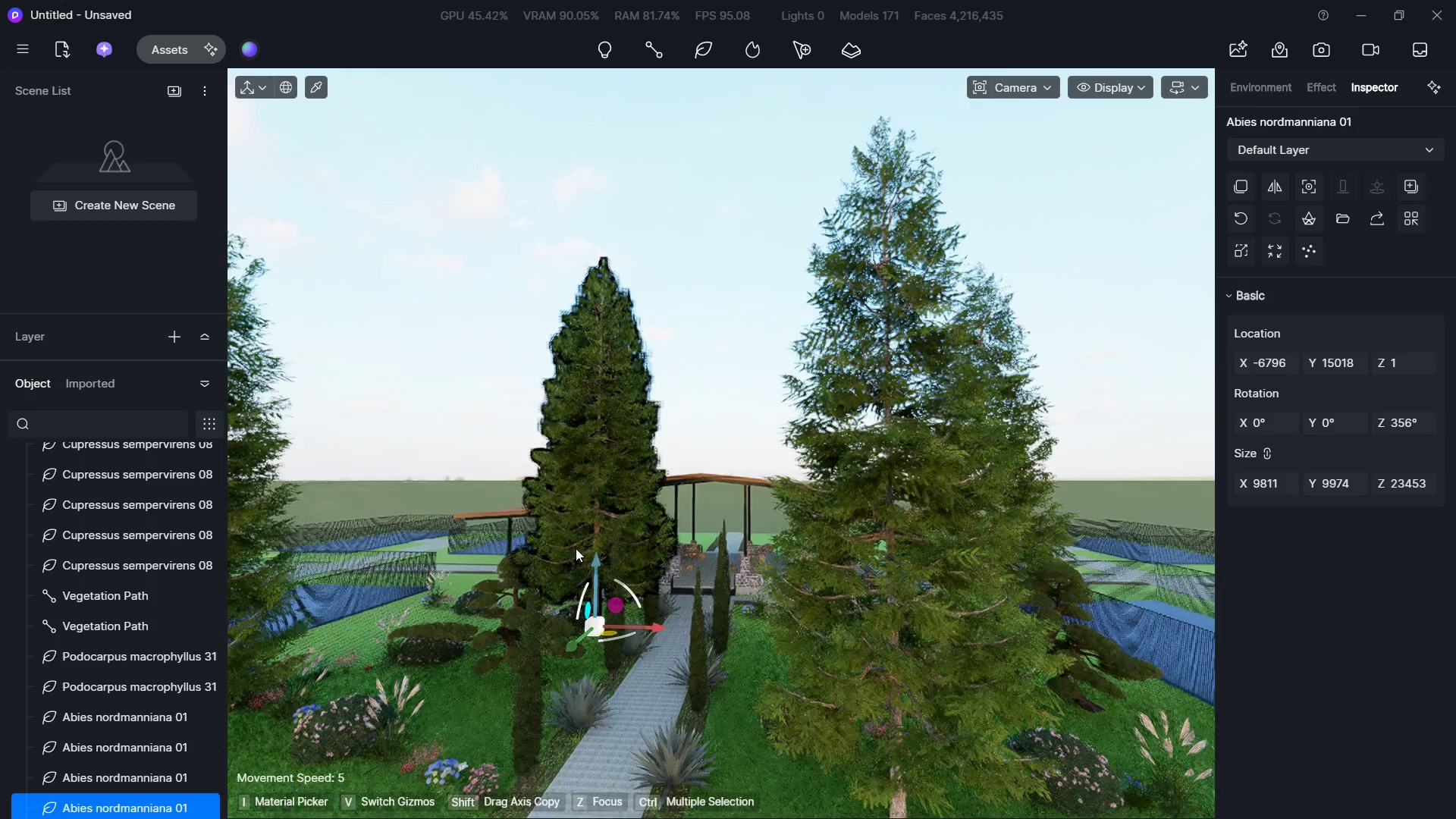 
type(WSAWDWA)
 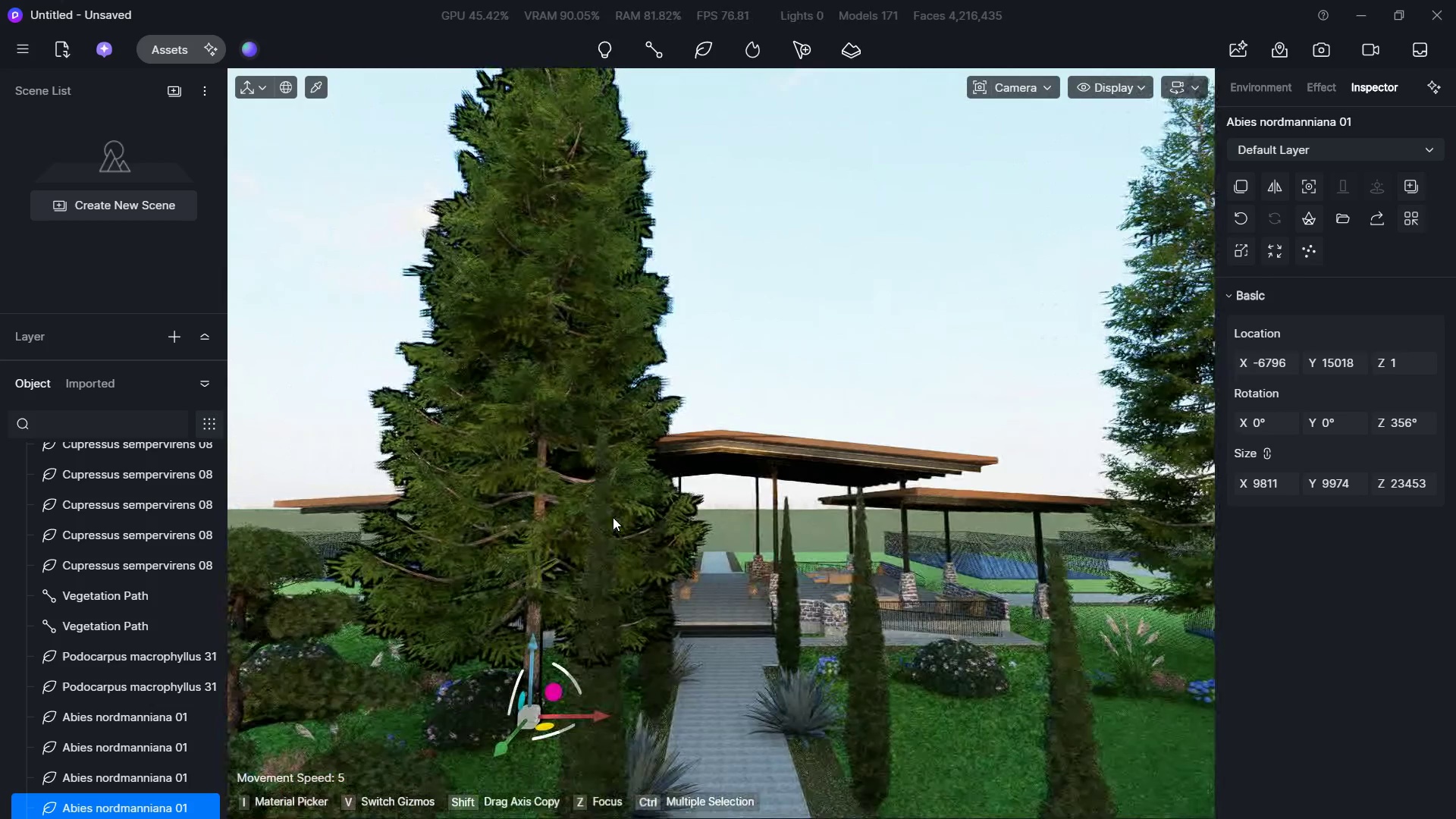 
hold_key(key=E, duration=0.62)
 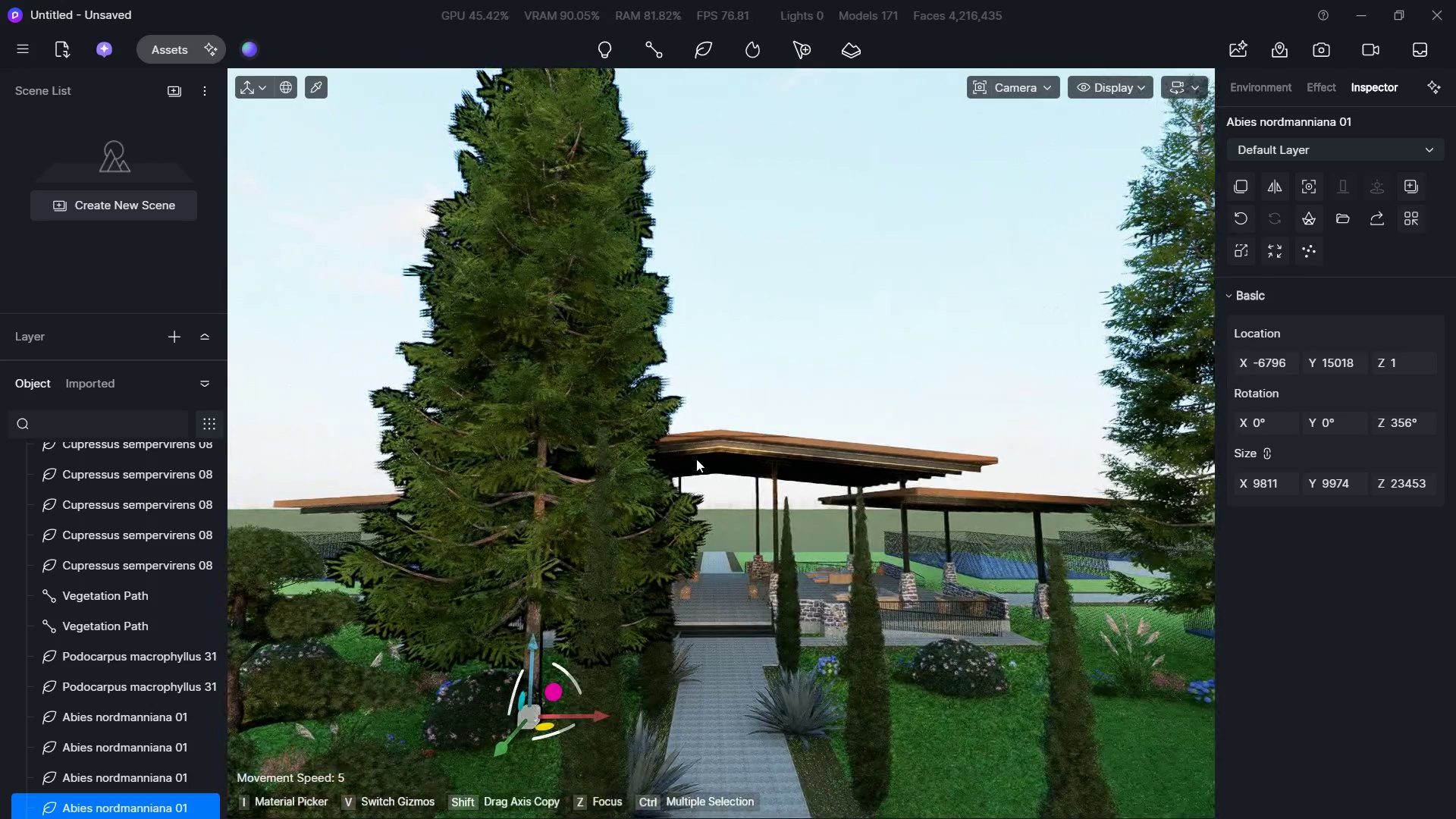 
left_click([1185, 89])
 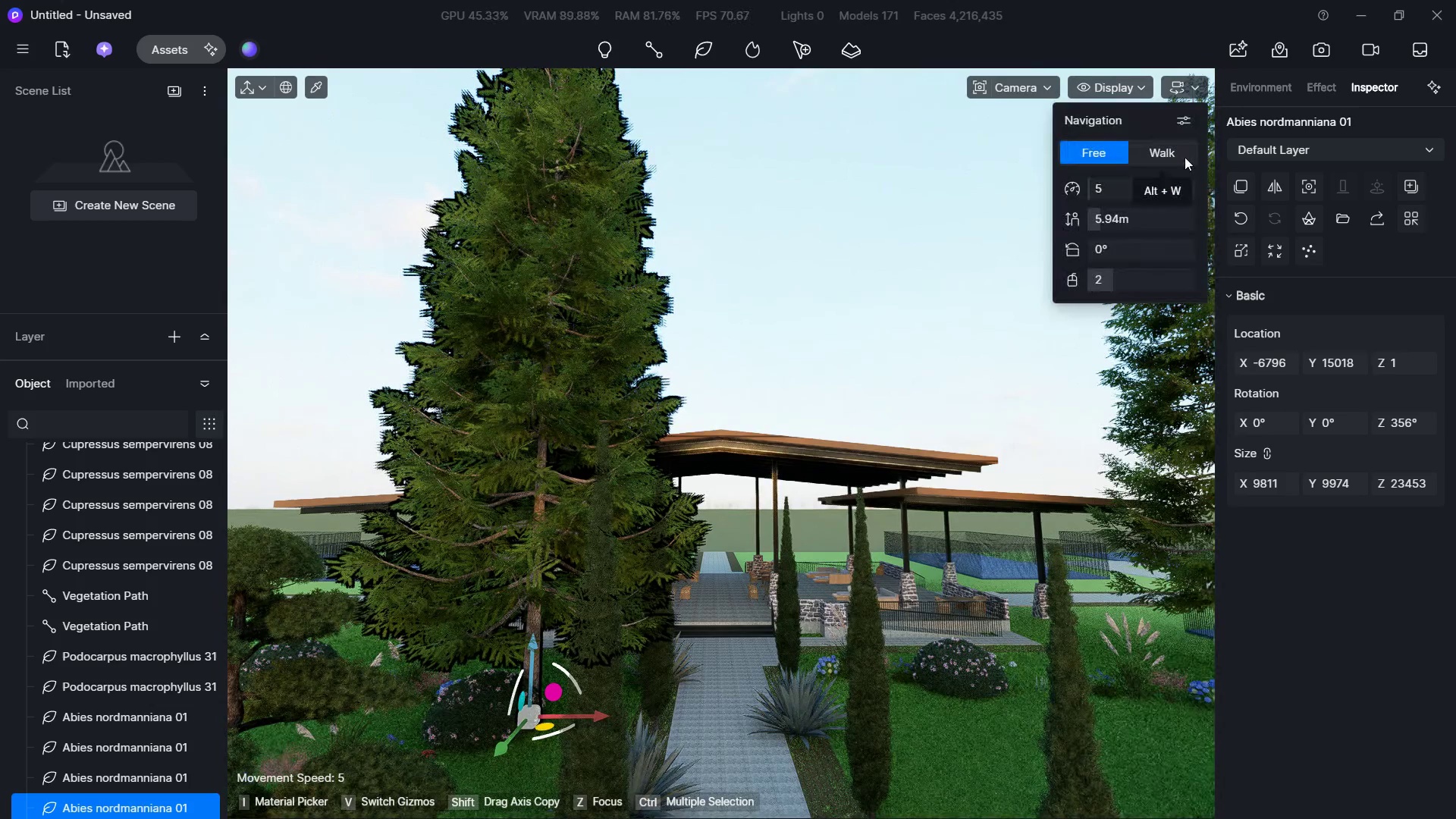 
left_click([1181, 155])
 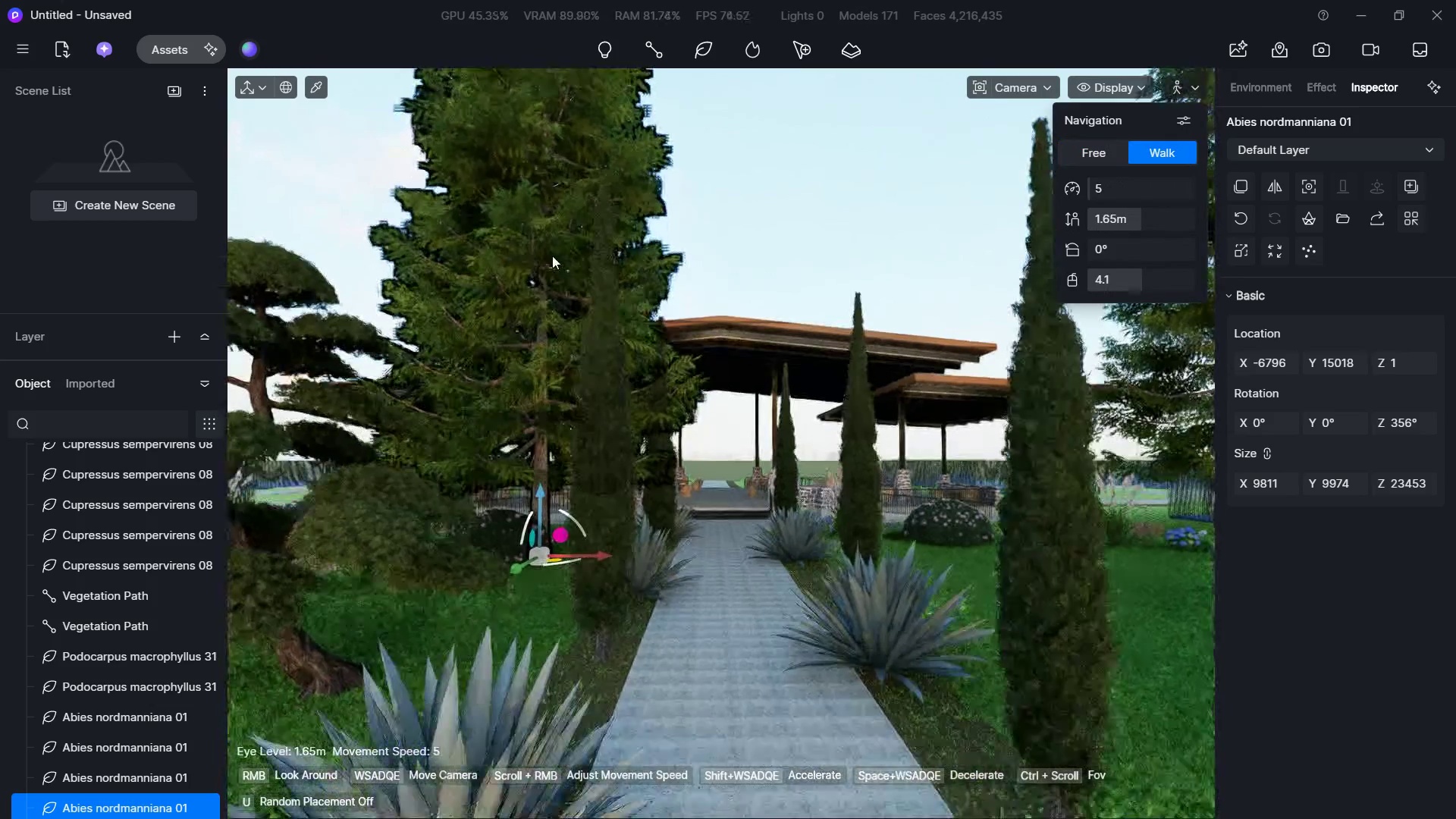 
left_click([513, 224])
 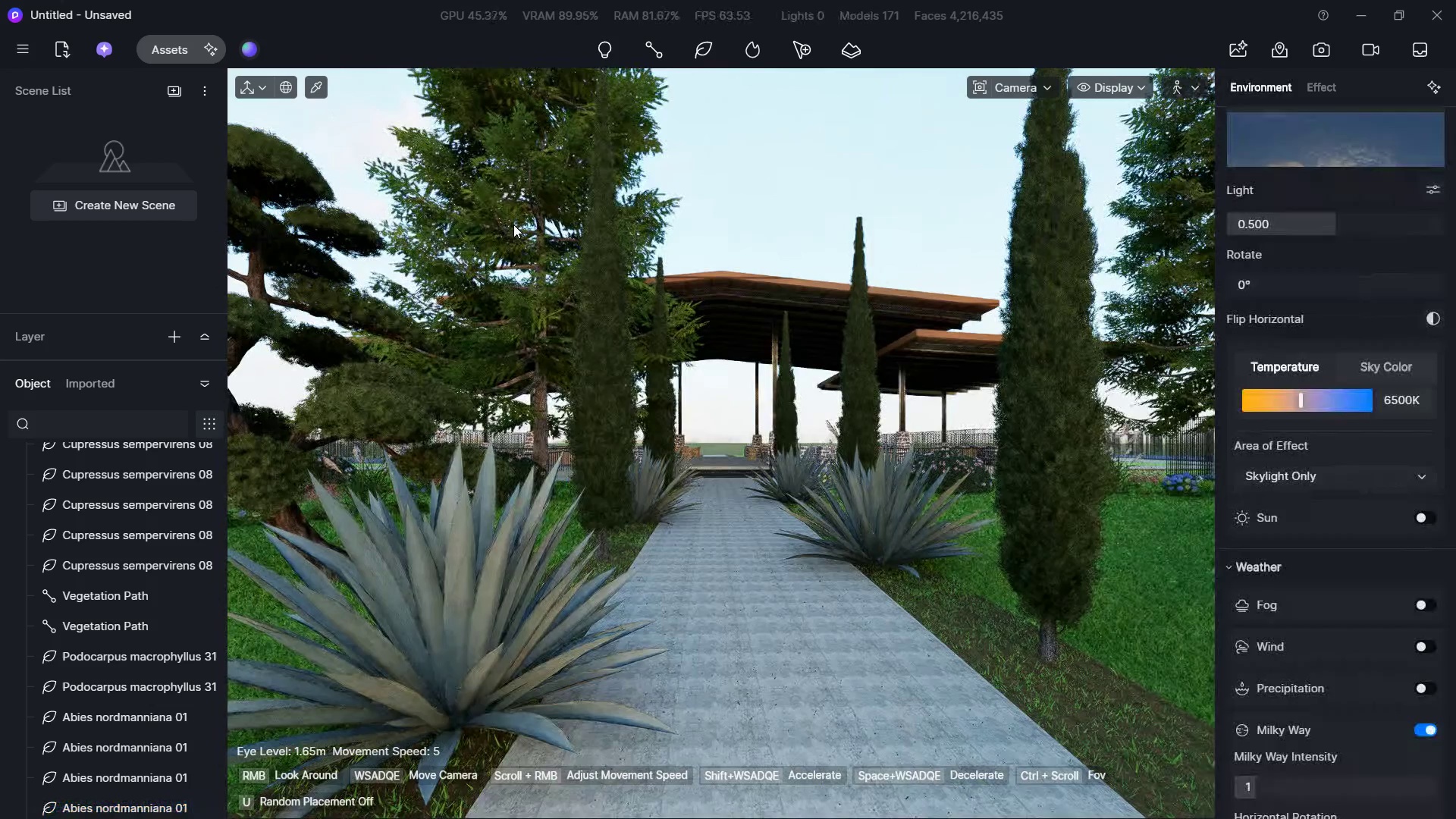 
left_click([509, 147])
 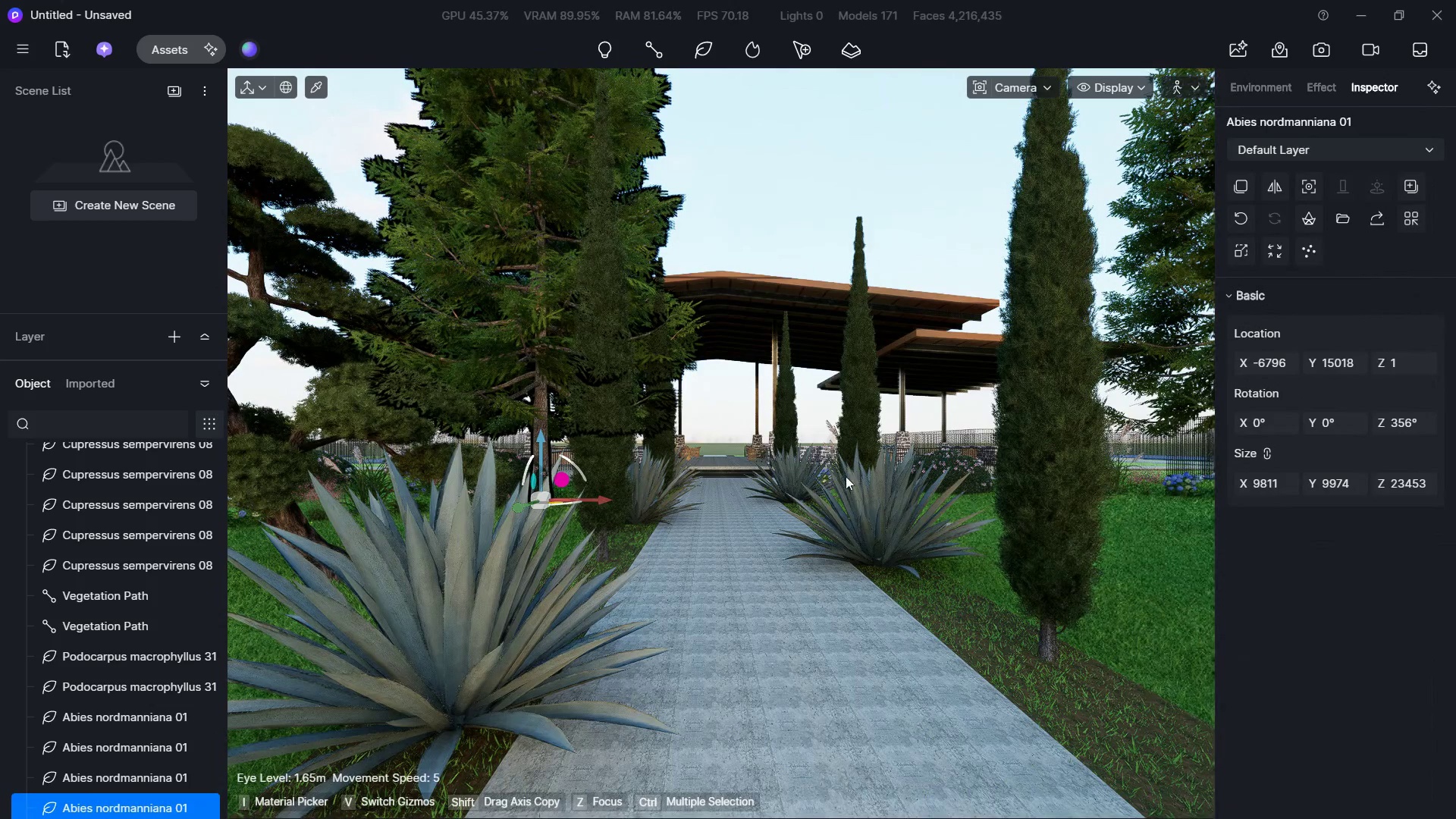 
hold_key(key=ShiftLeft, duration=3.38)
 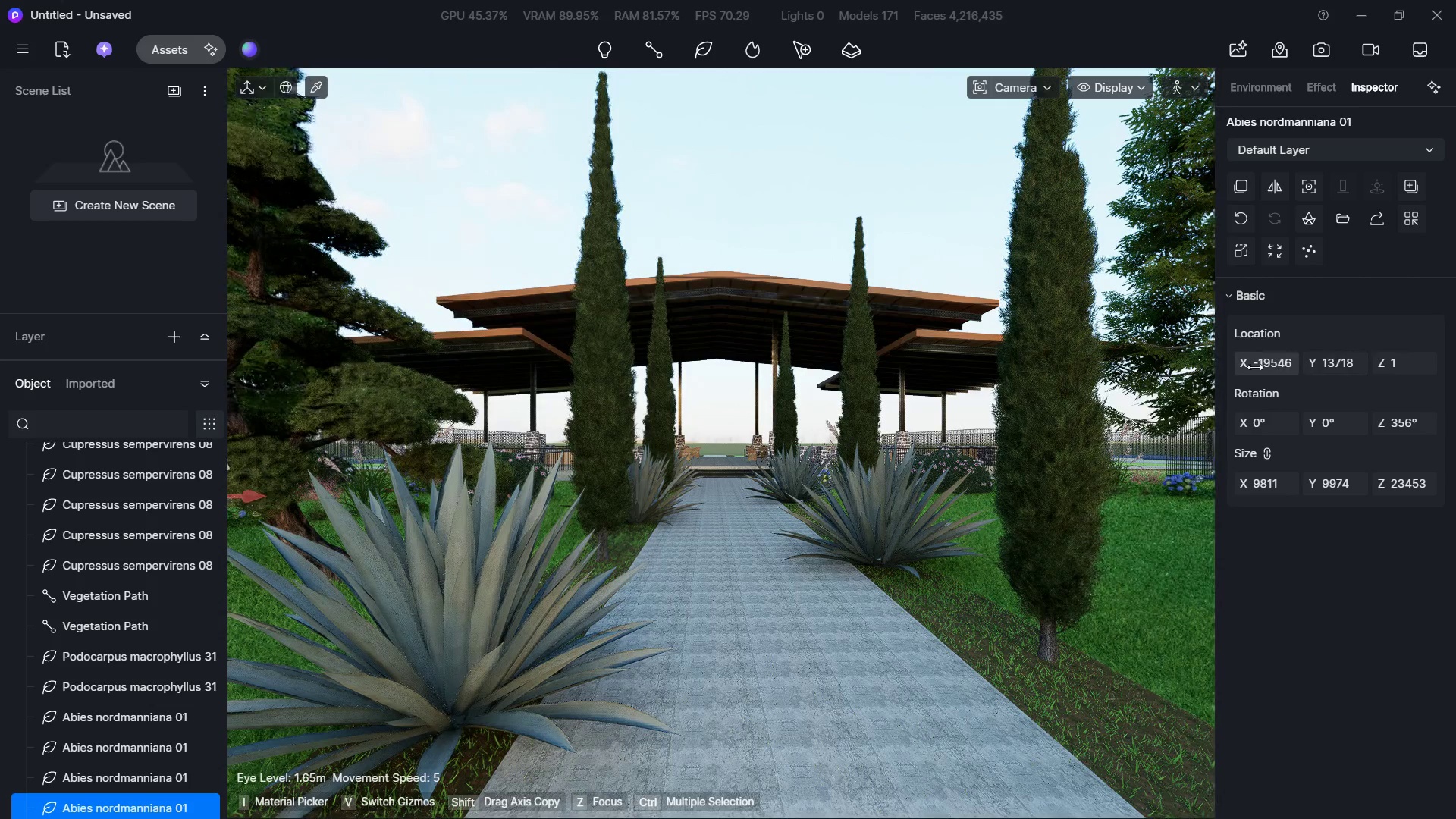 
hold_key(key=W, duration=0.92)
 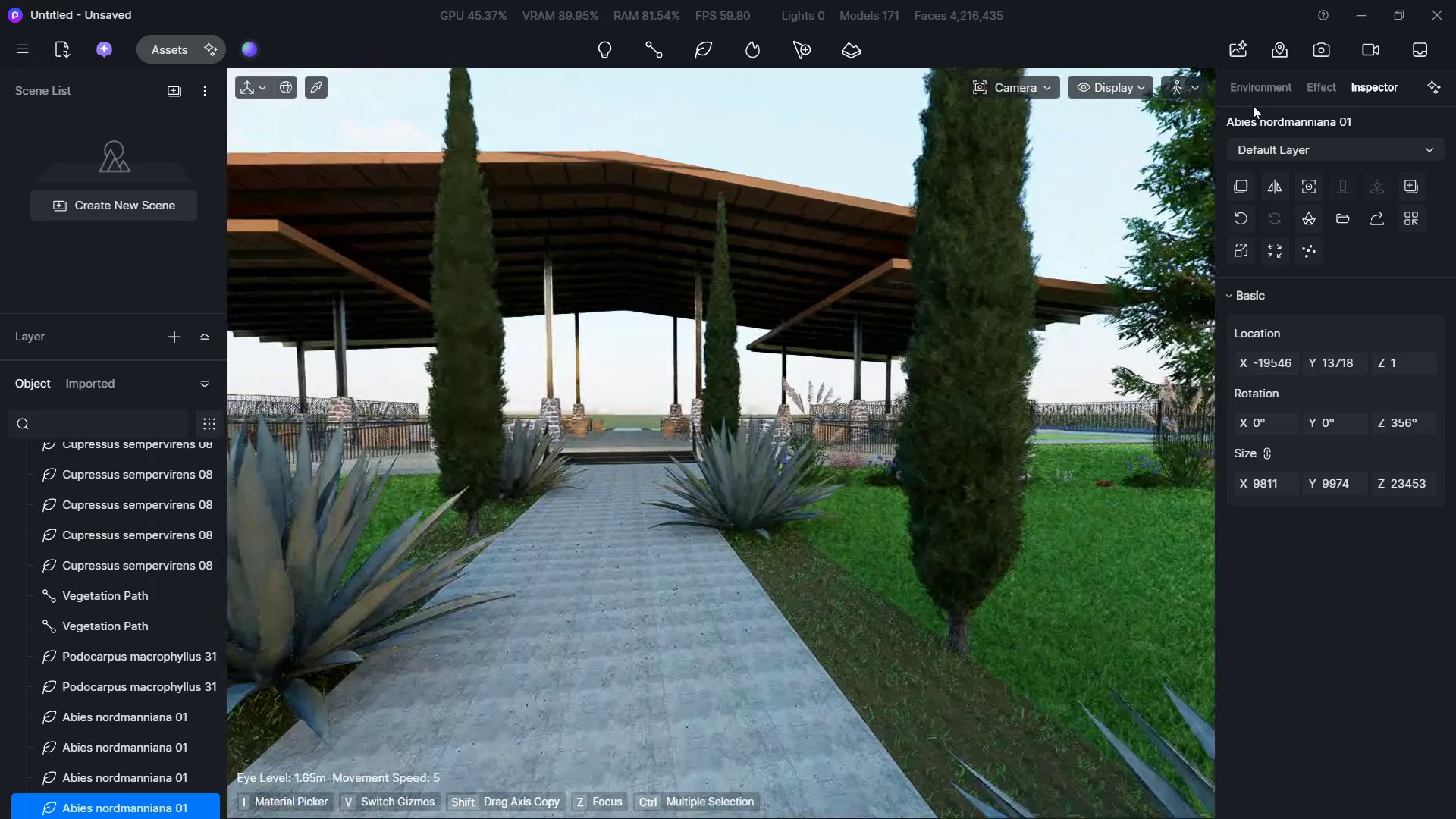 
key(Shift+D)
 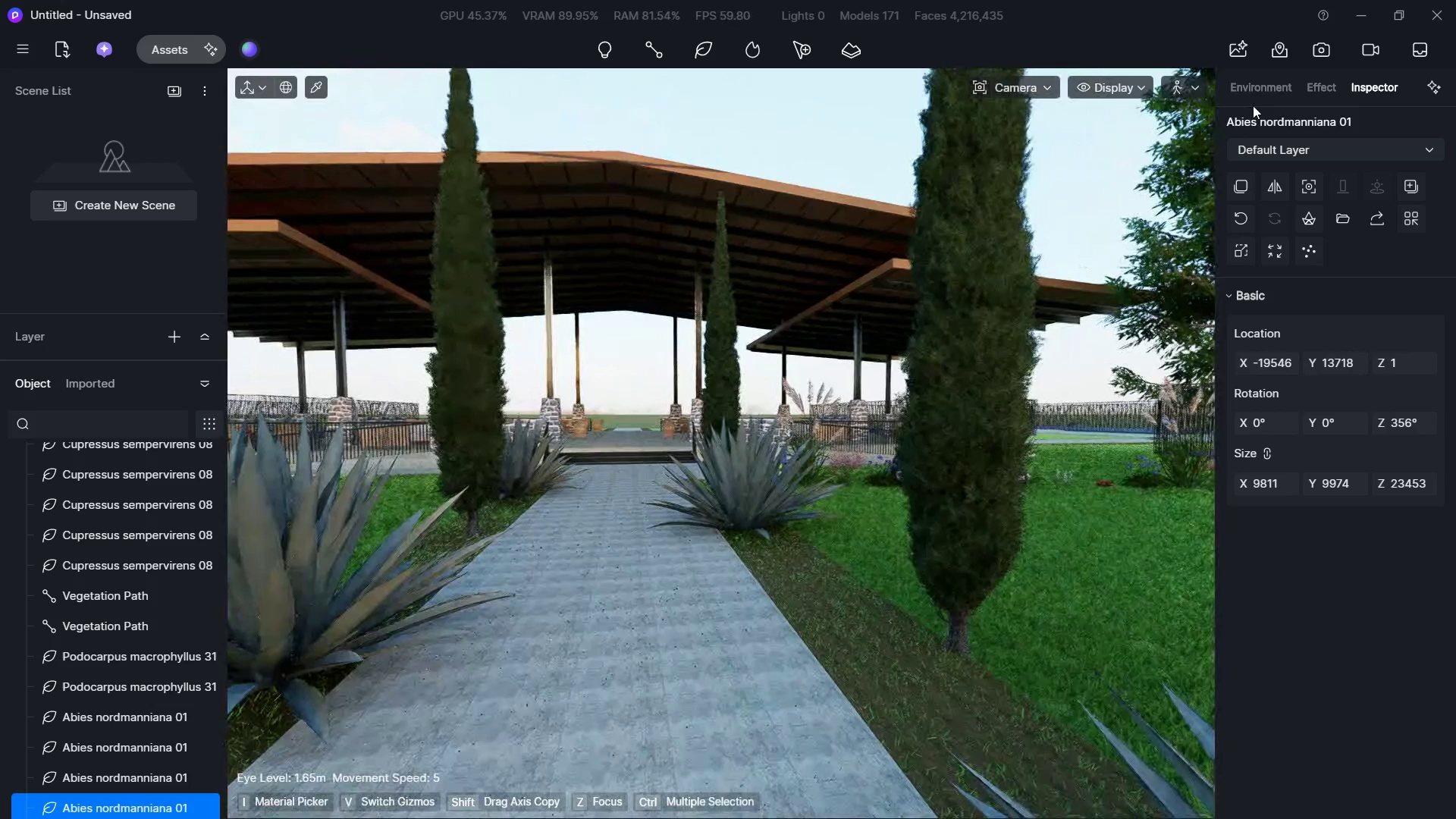 
left_click([1172, 92])
 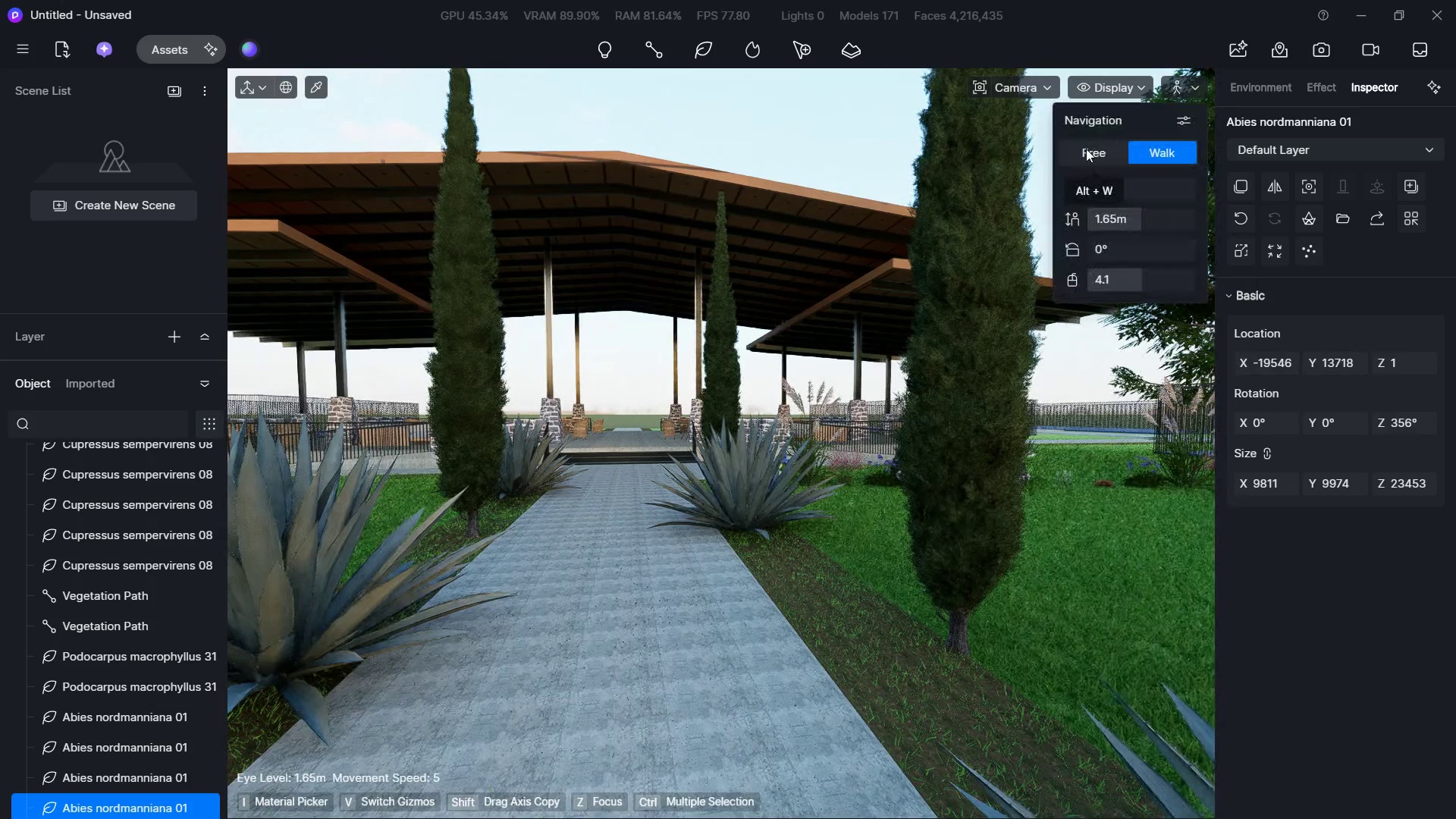 
left_click([1080, 149])
 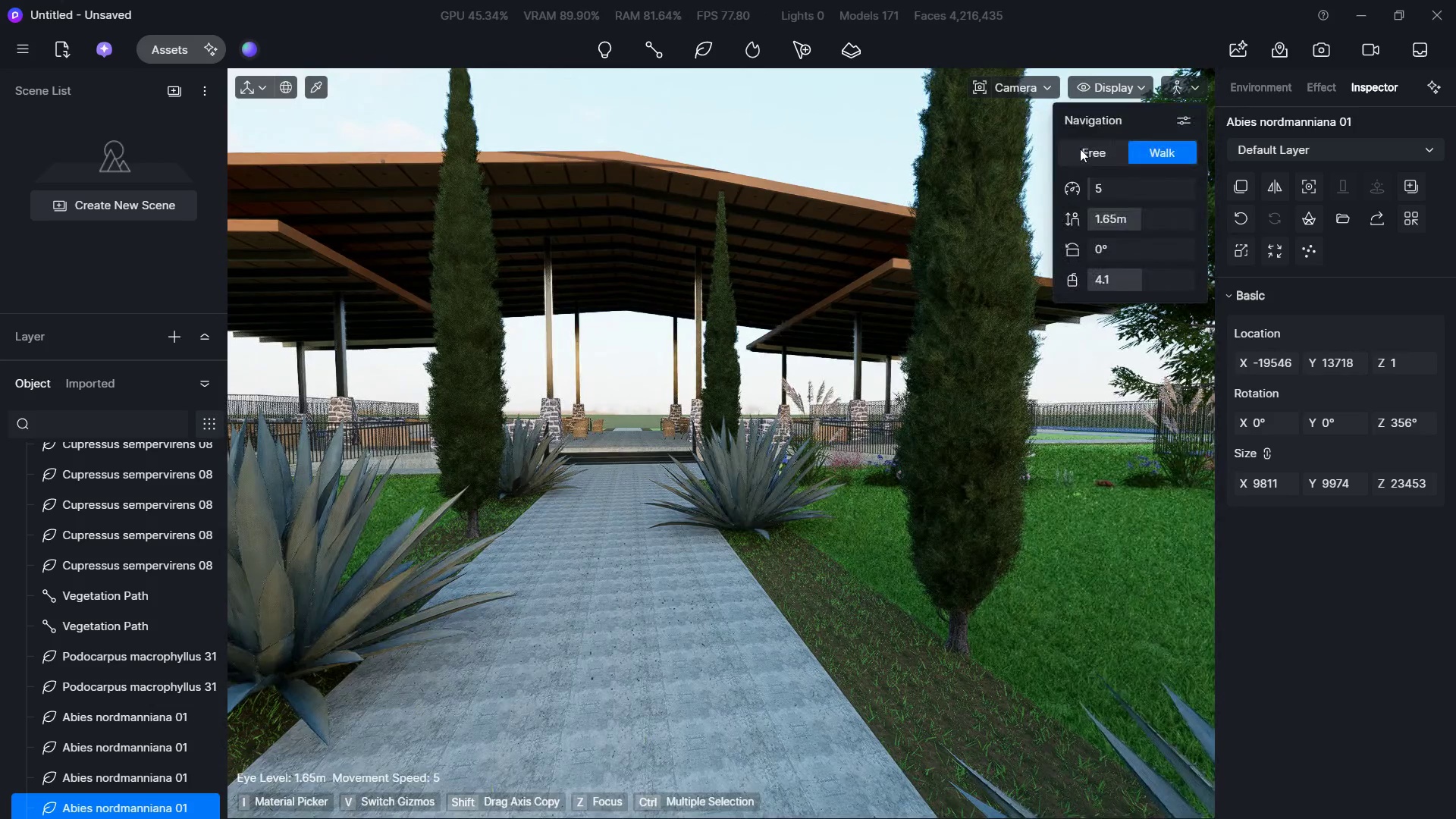 
key(Shift+W)
 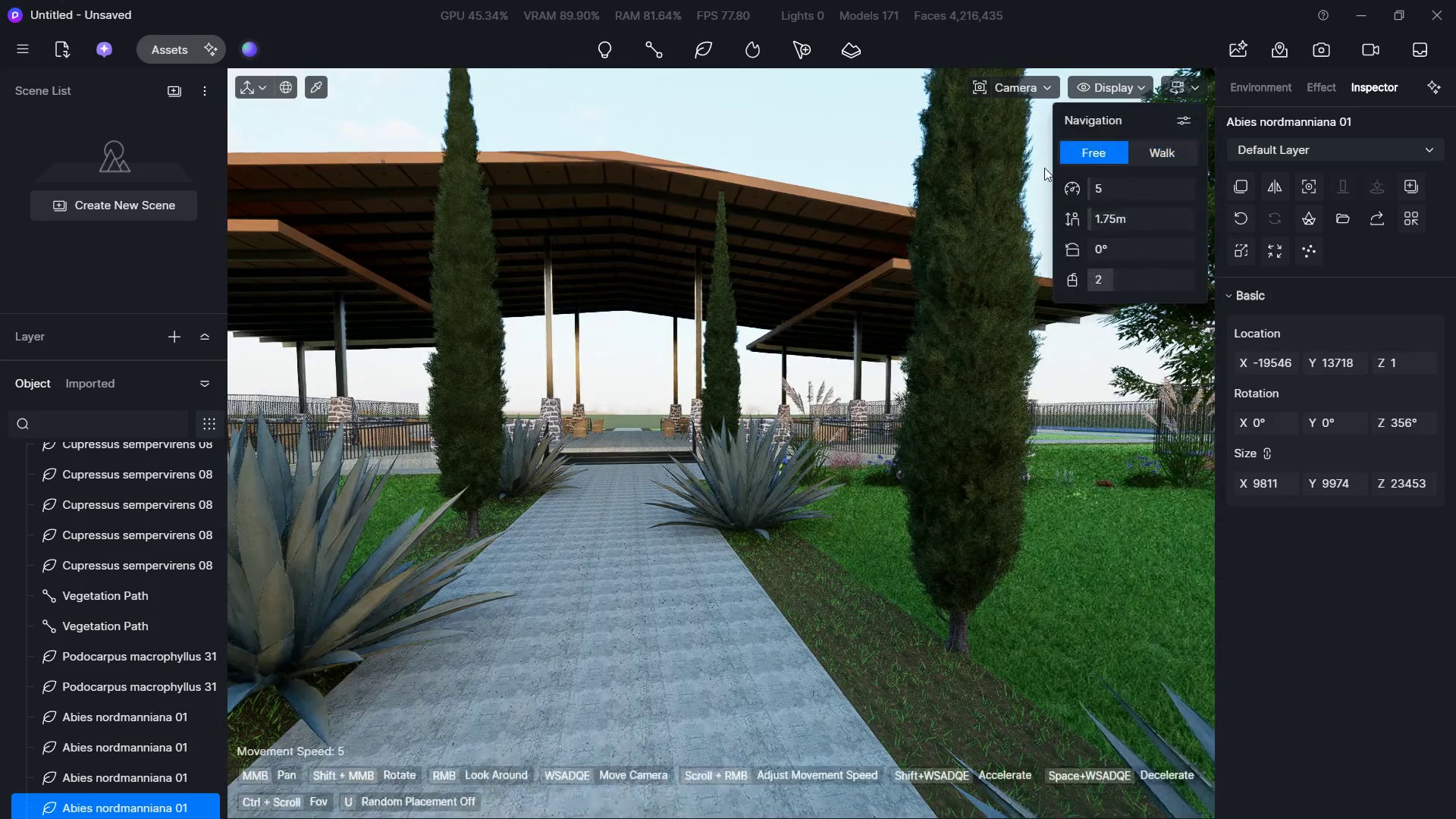 
hold_key(key=Q, duration=0.8)
 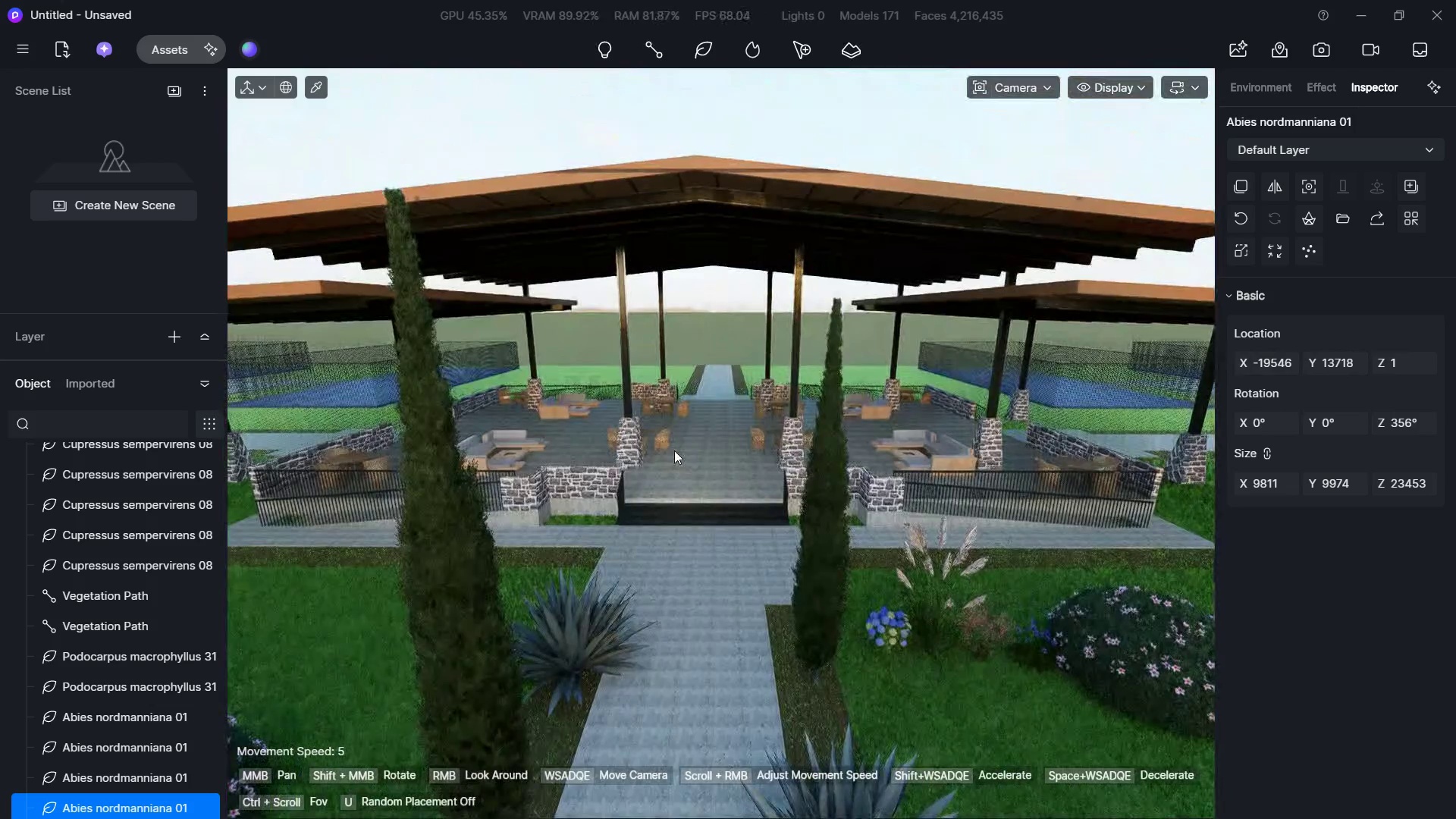 
hold_key(key=W, duration=0.7)
 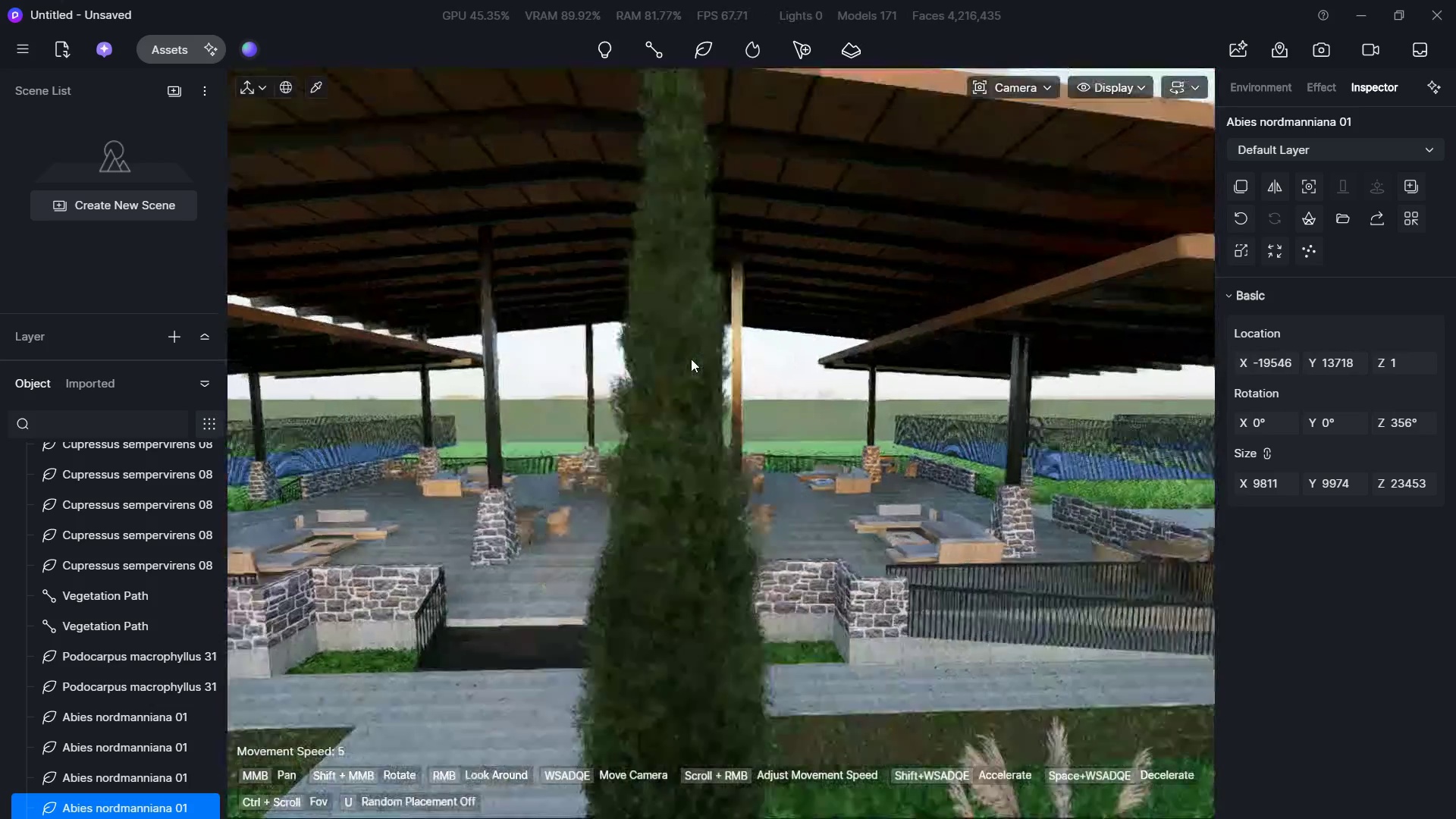 
type(DAWE)
 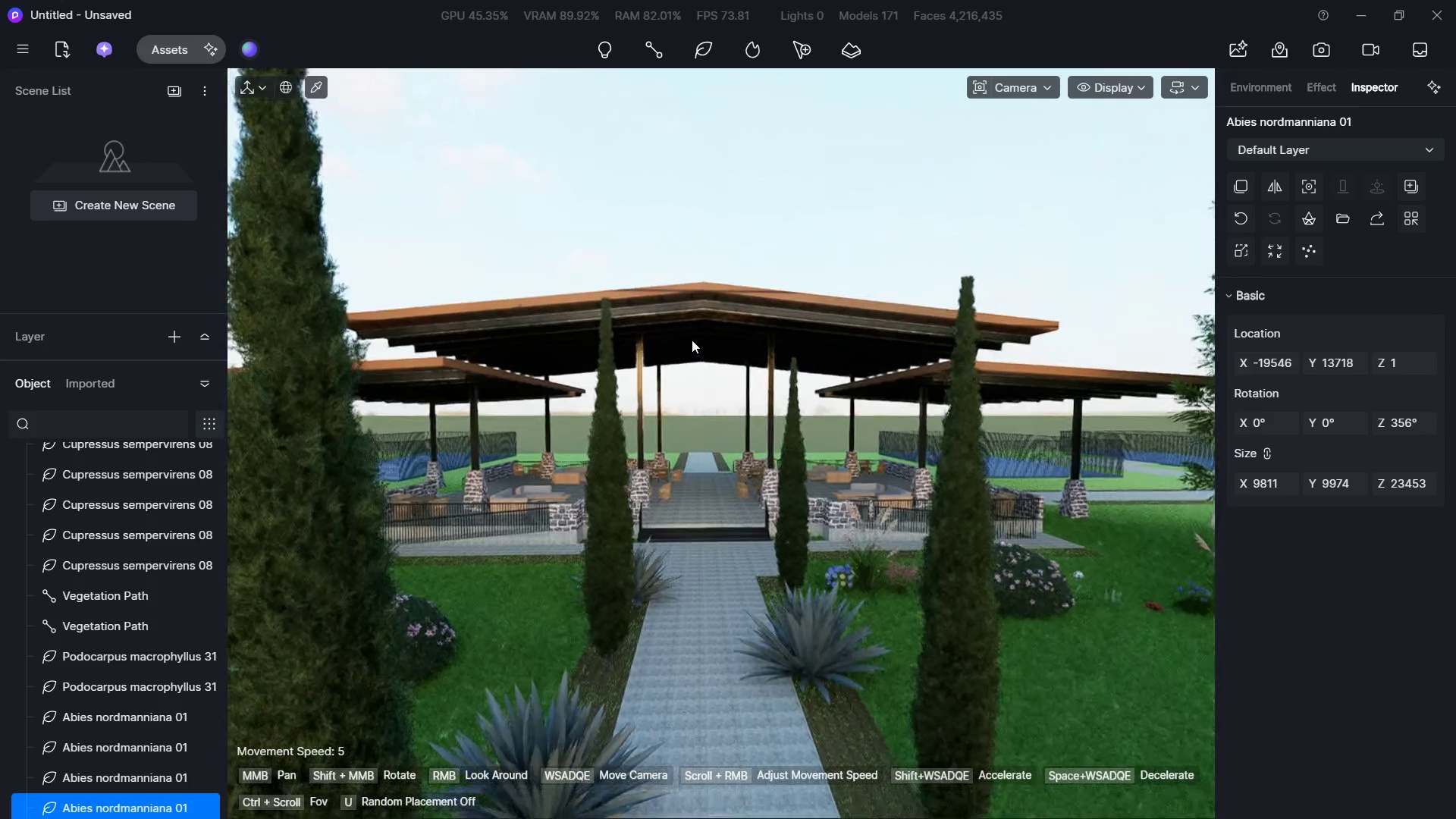 
hold_key(key=S, duration=1.22)
 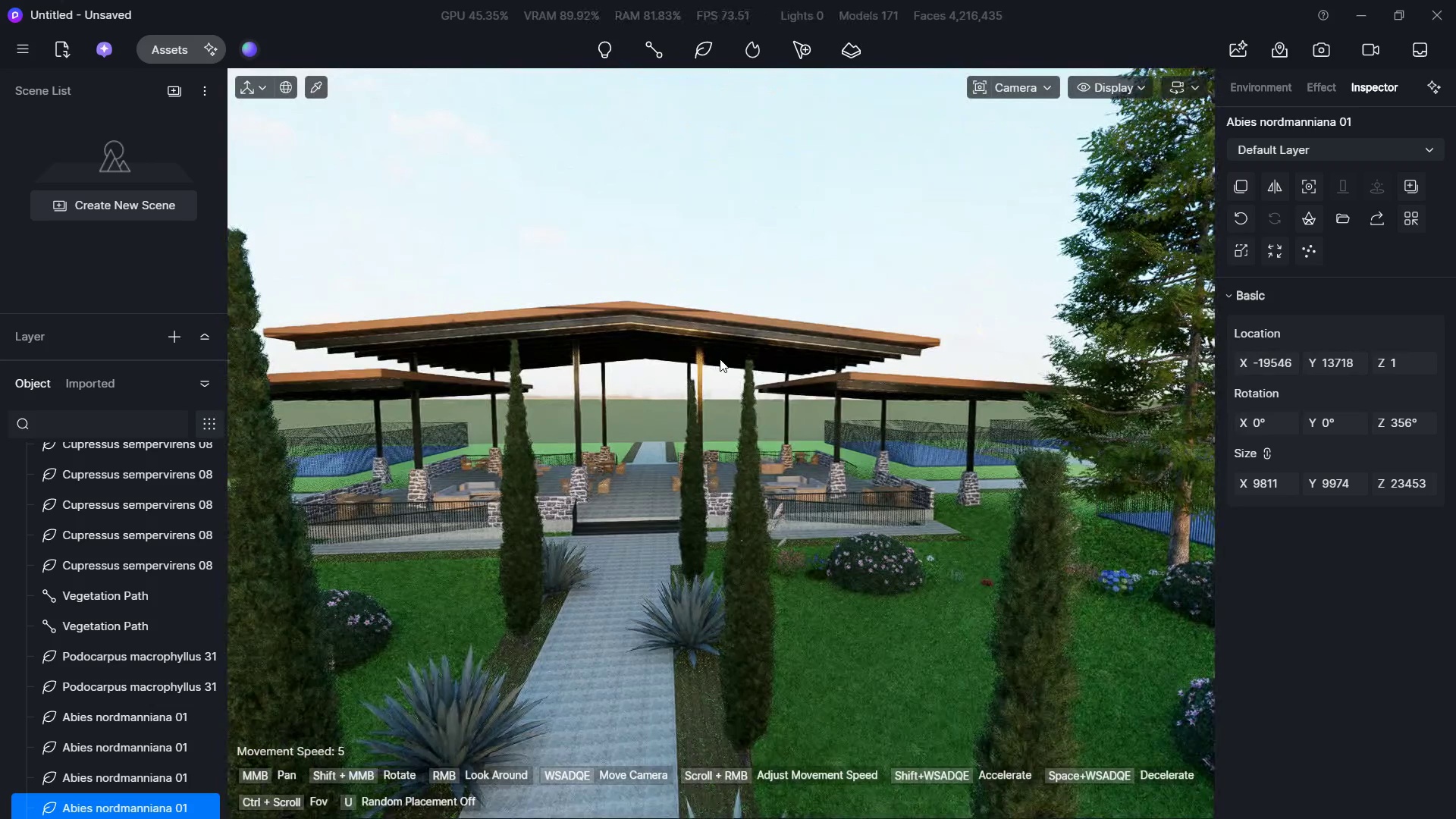 
hold_key(key=S, duration=3.5)
 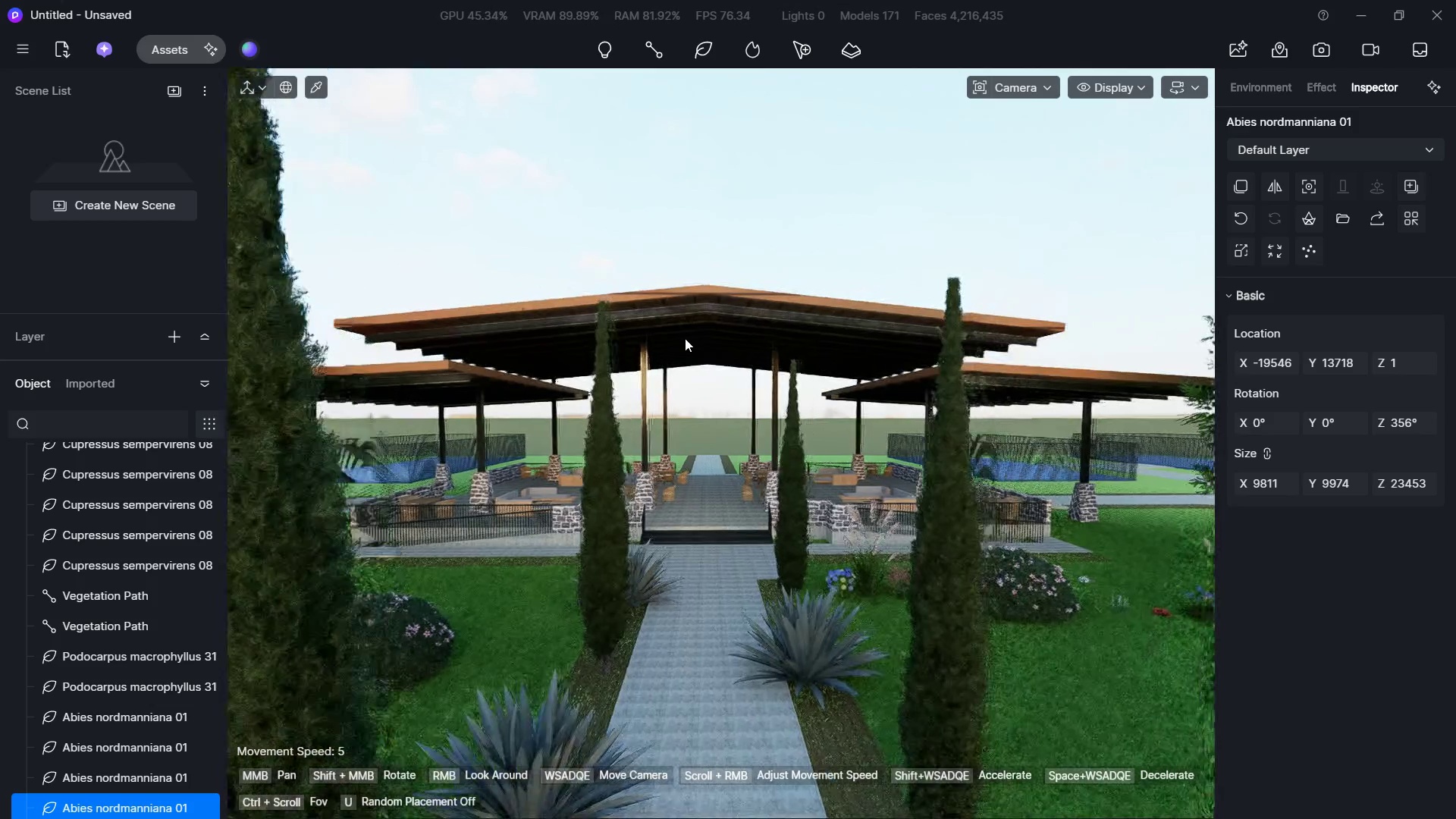 
type(WDWSA)
 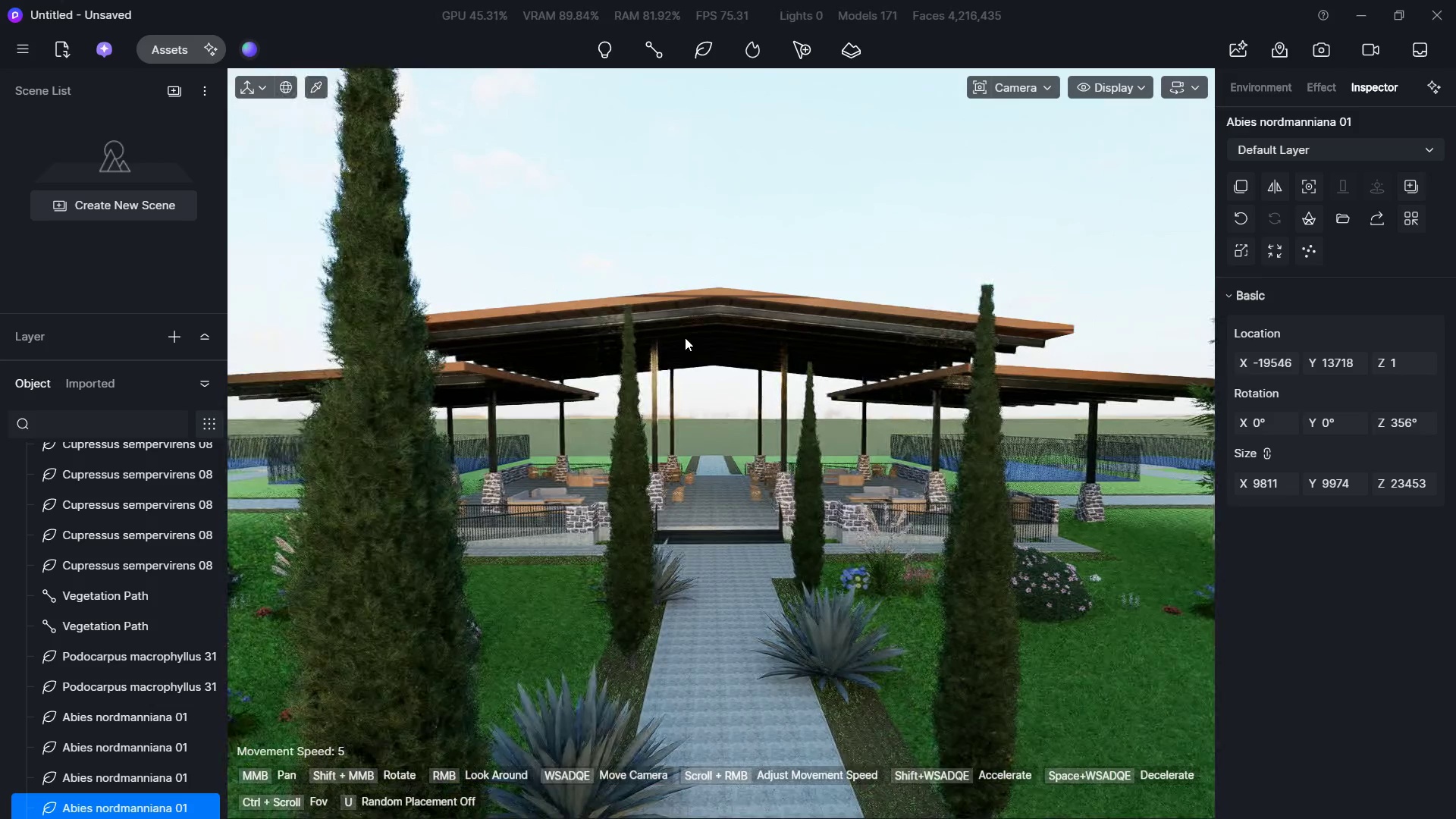 
hold_key(key=W, duration=2.59)
 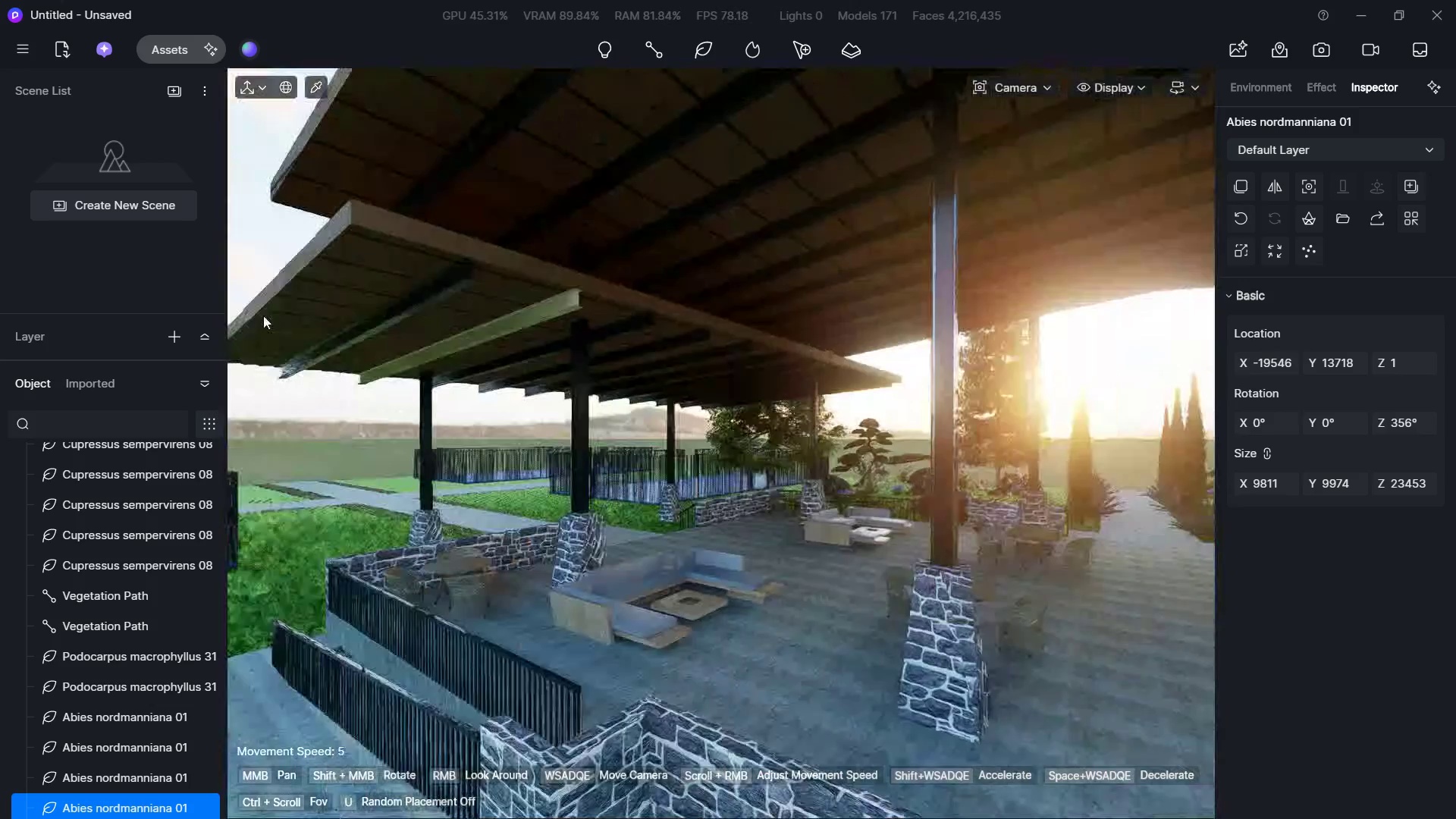 
hold_key(key=D, duration=1.5)
 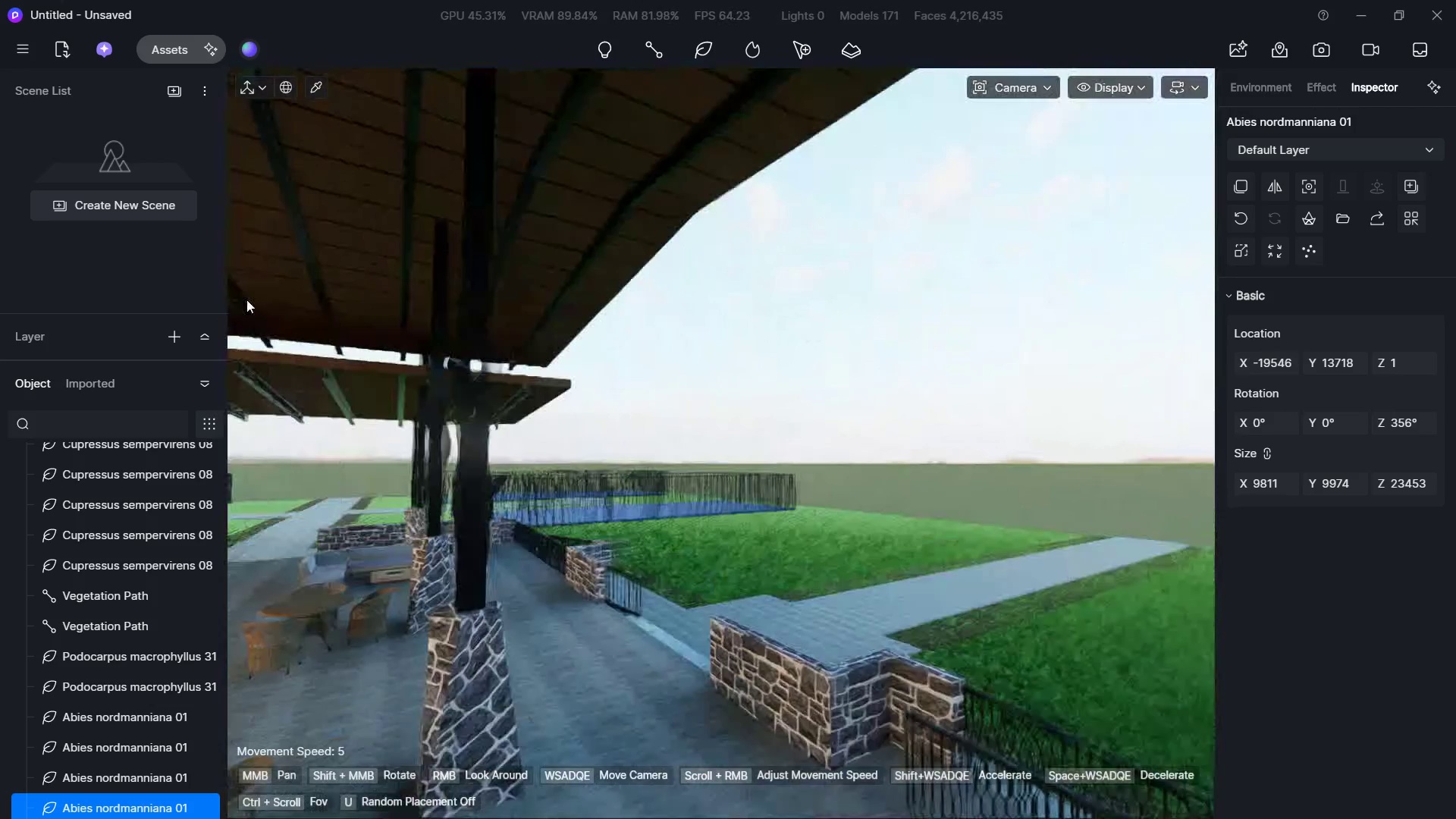 
hold_key(key=D, duration=1.56)
 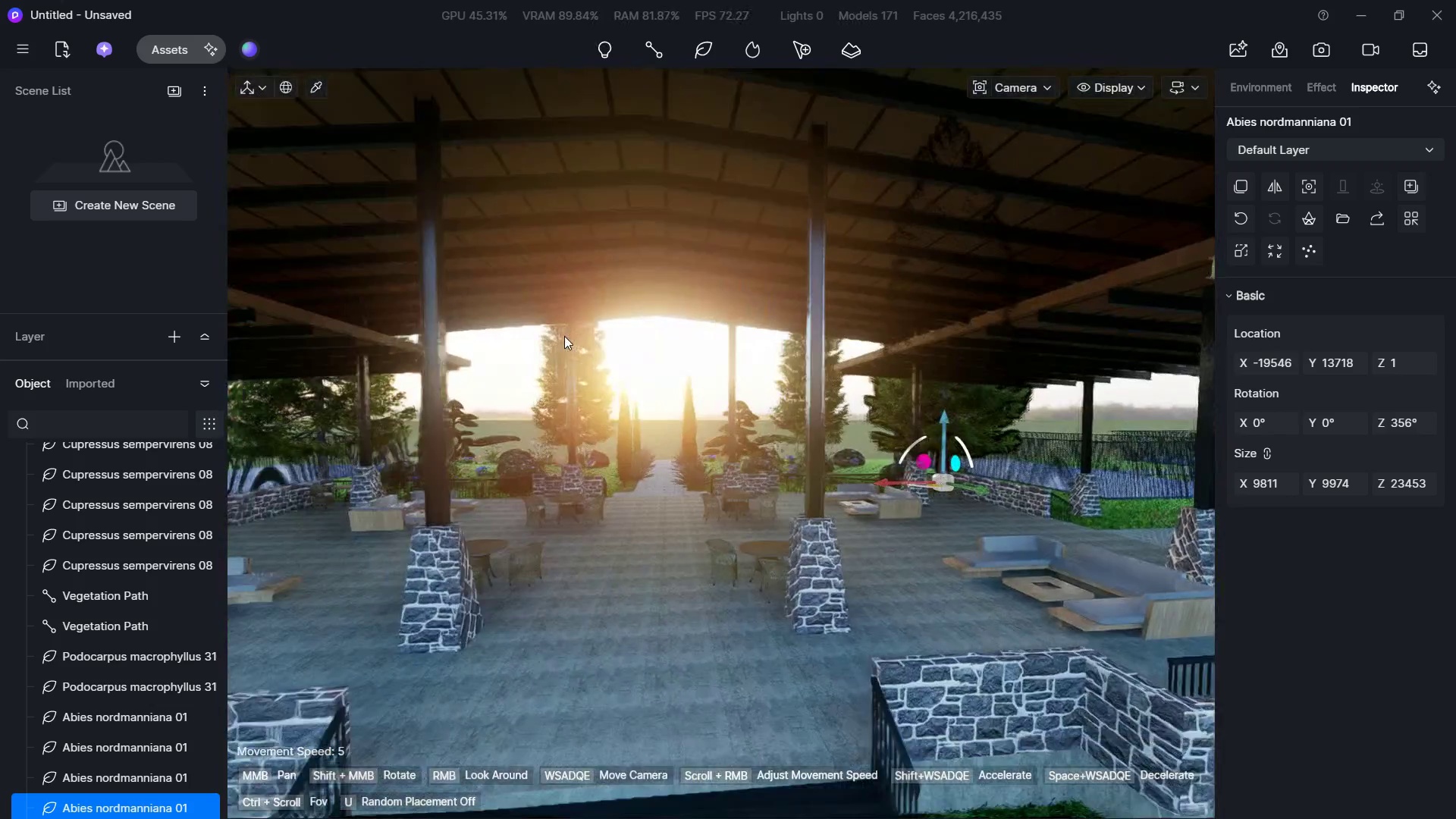 
hold_key(key=S, duration=0.47)
 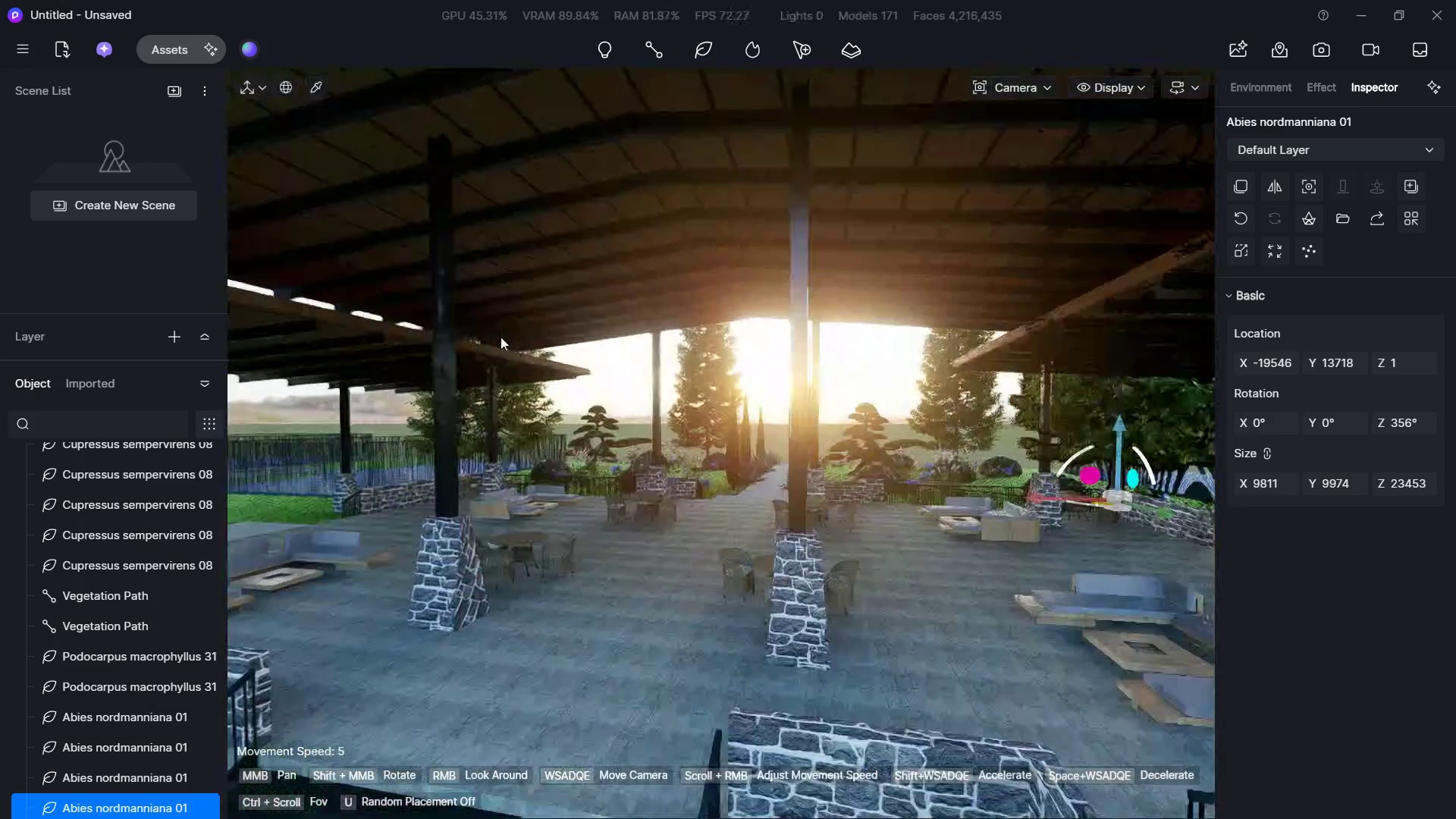 
hold_key(key=A, duration=0.38)
 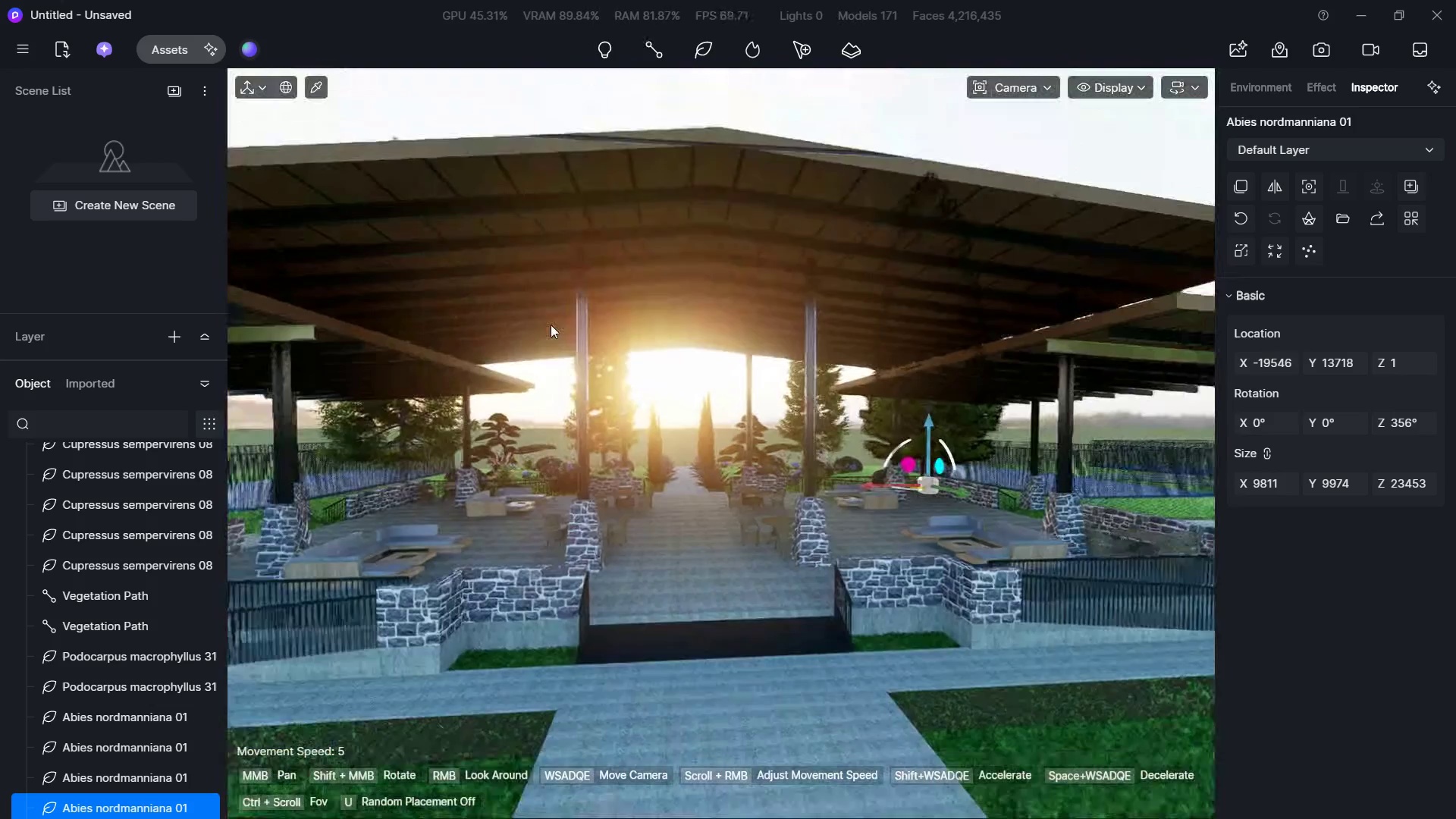 
hold_key(key=S, duration=0.61)
 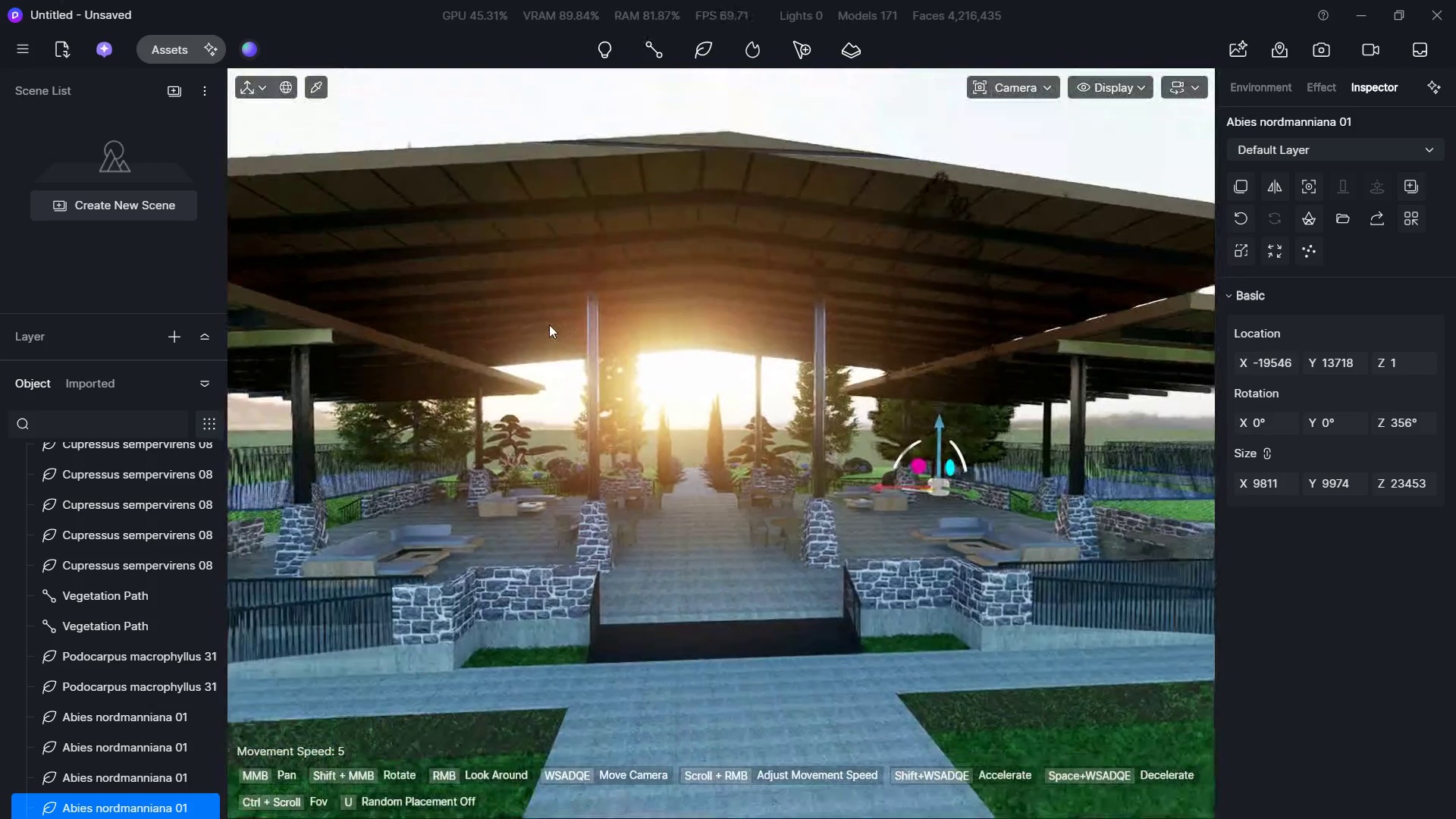 
type(SSSDSSDAWW)
 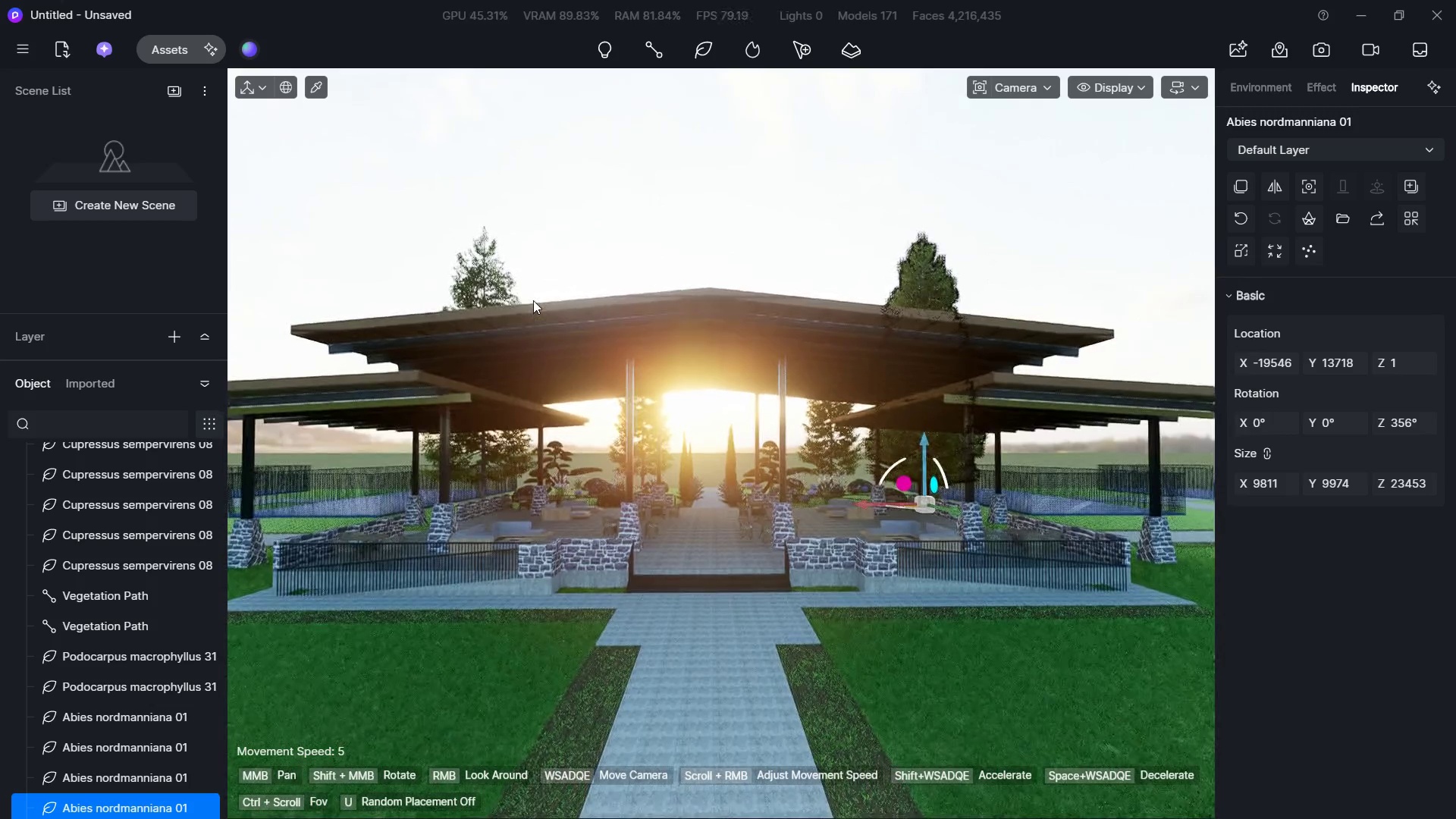 
type(WWWSSWEE)
 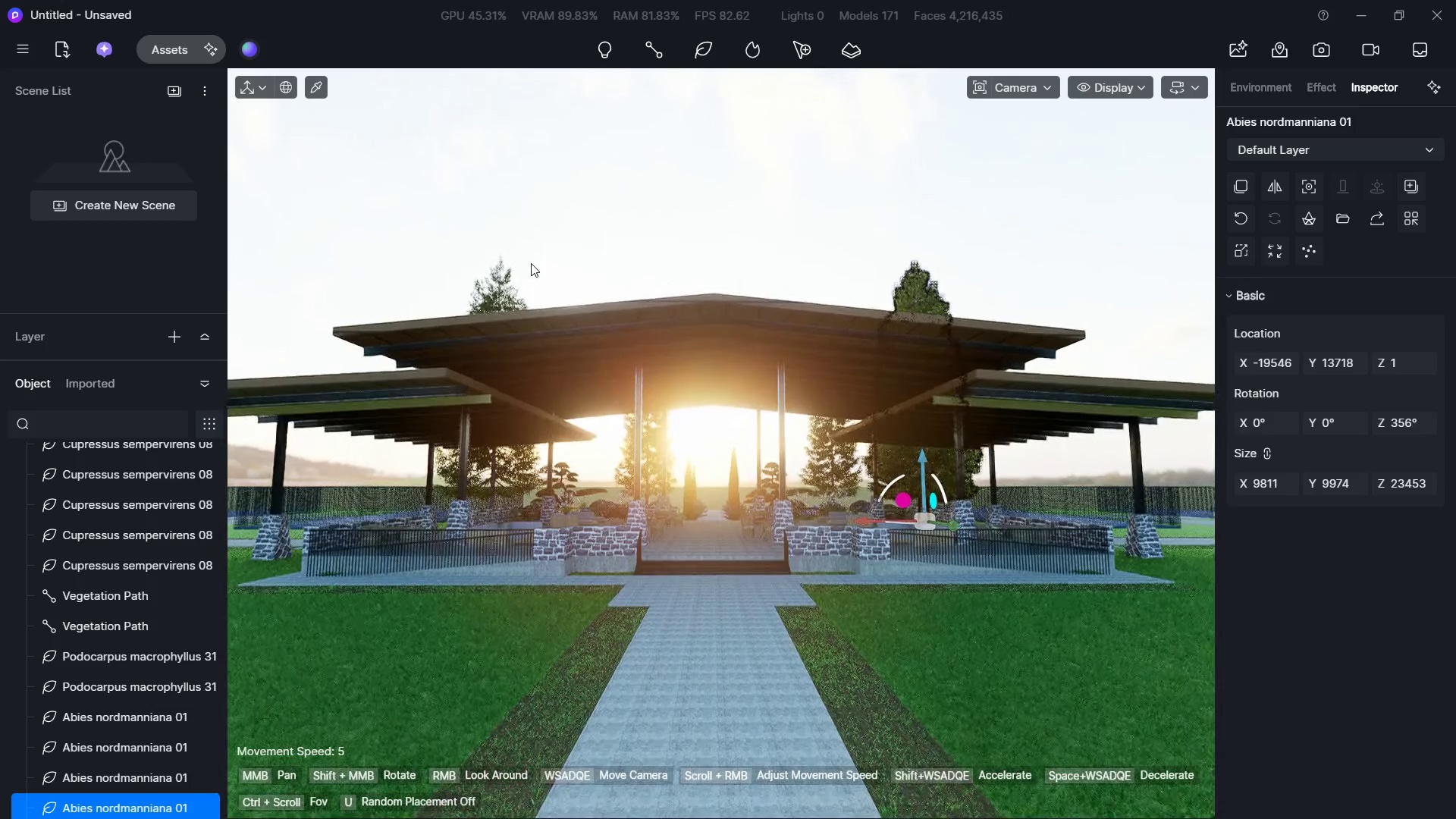 
type(SS)
 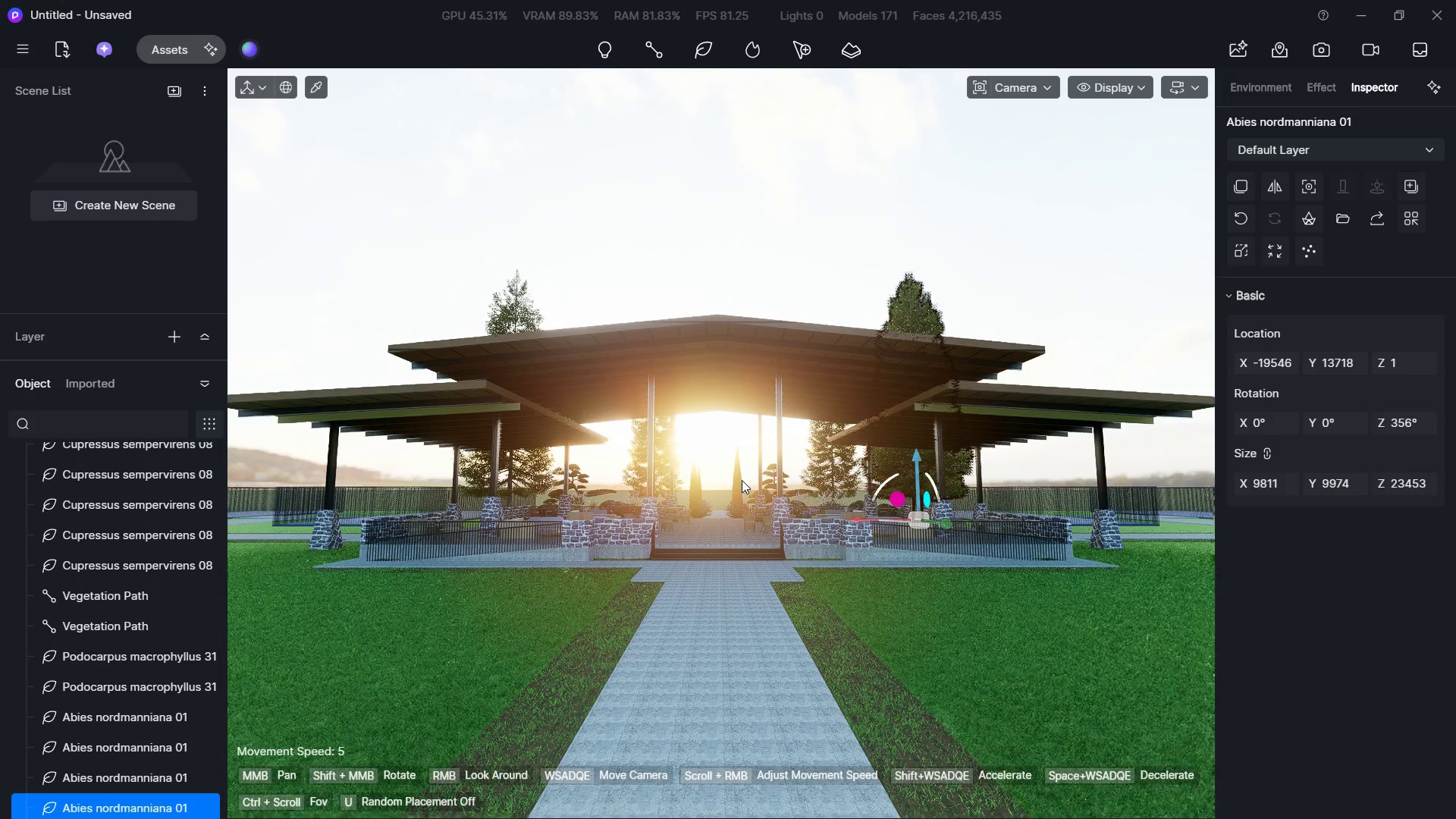 
wait(7.03)
 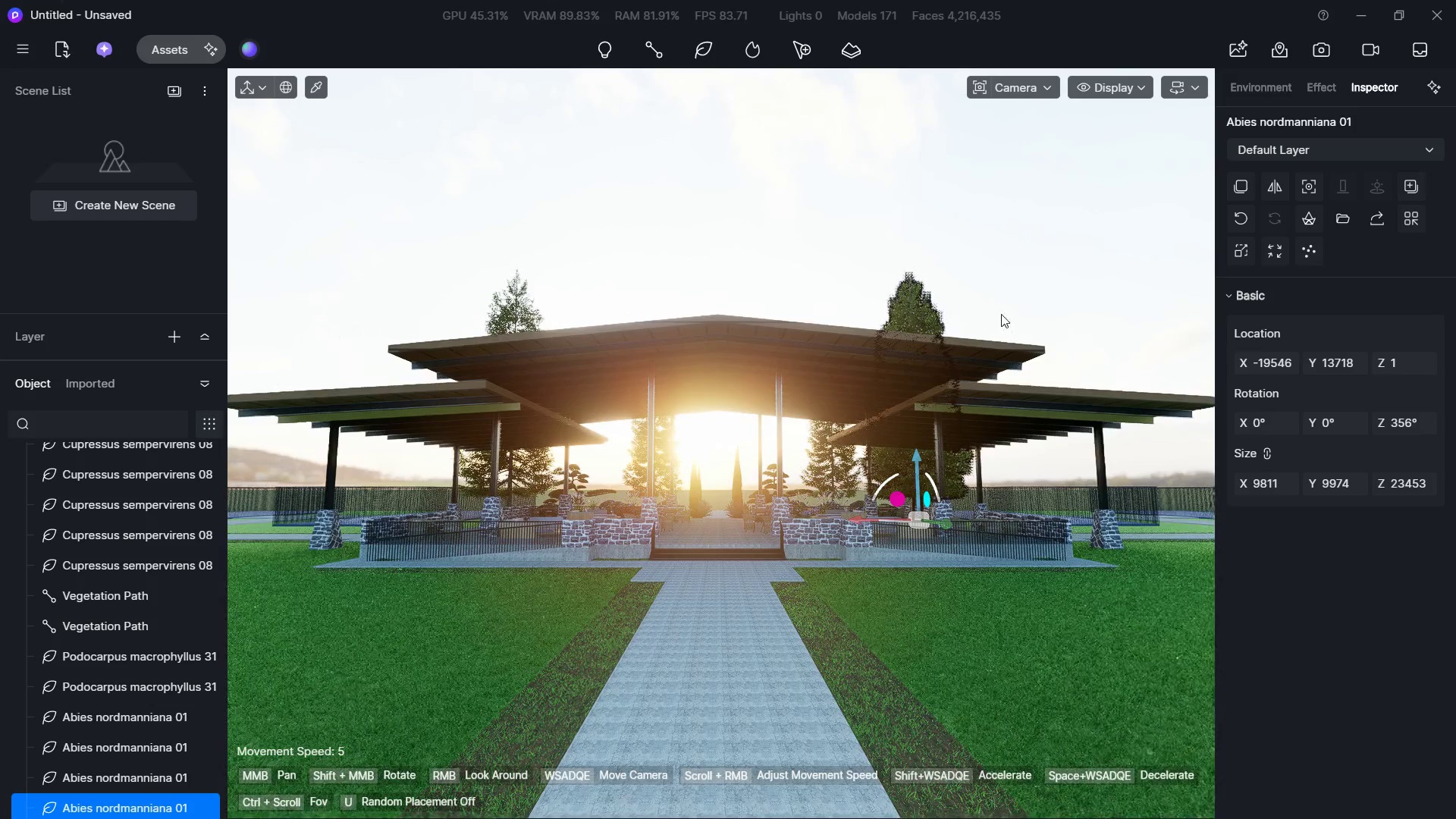 
left_click([1004, 82])
 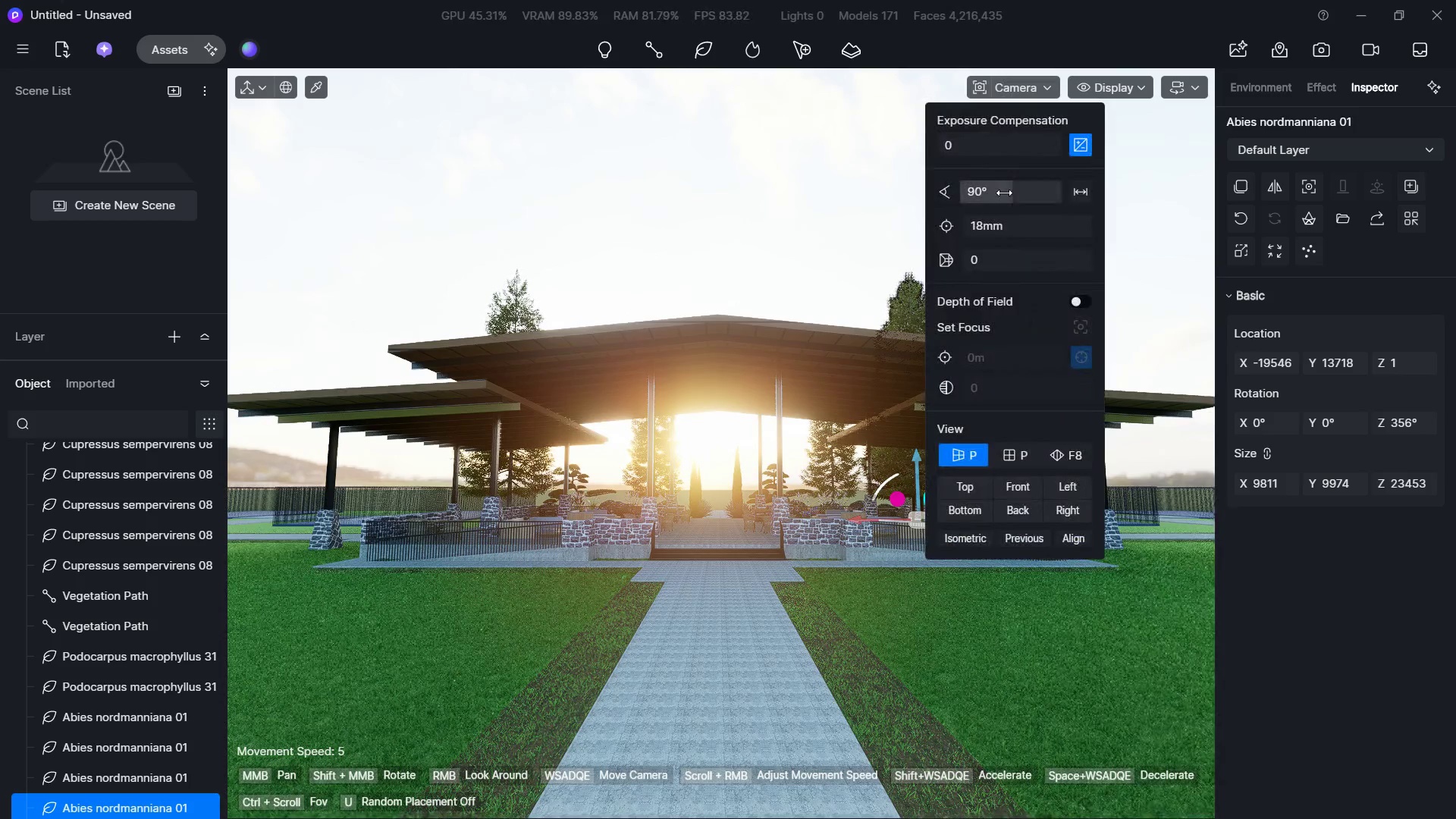 
left_click_drag(start_coordinate=[1007, 193], to_coordinate=[984, 196])
 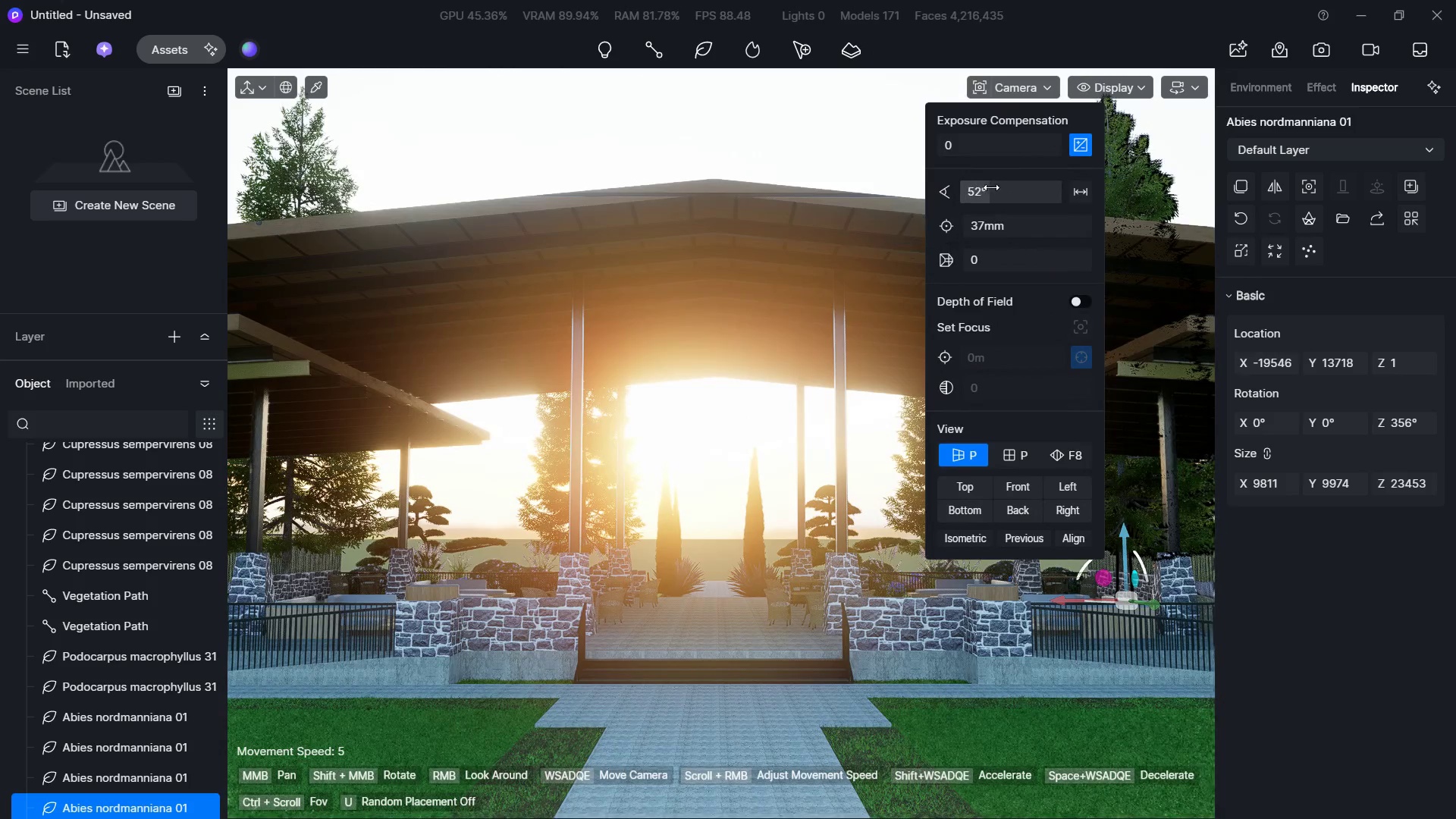 
left_click_drag(start_coordinate=[996, 187], to_coordinate=[997, 193])
 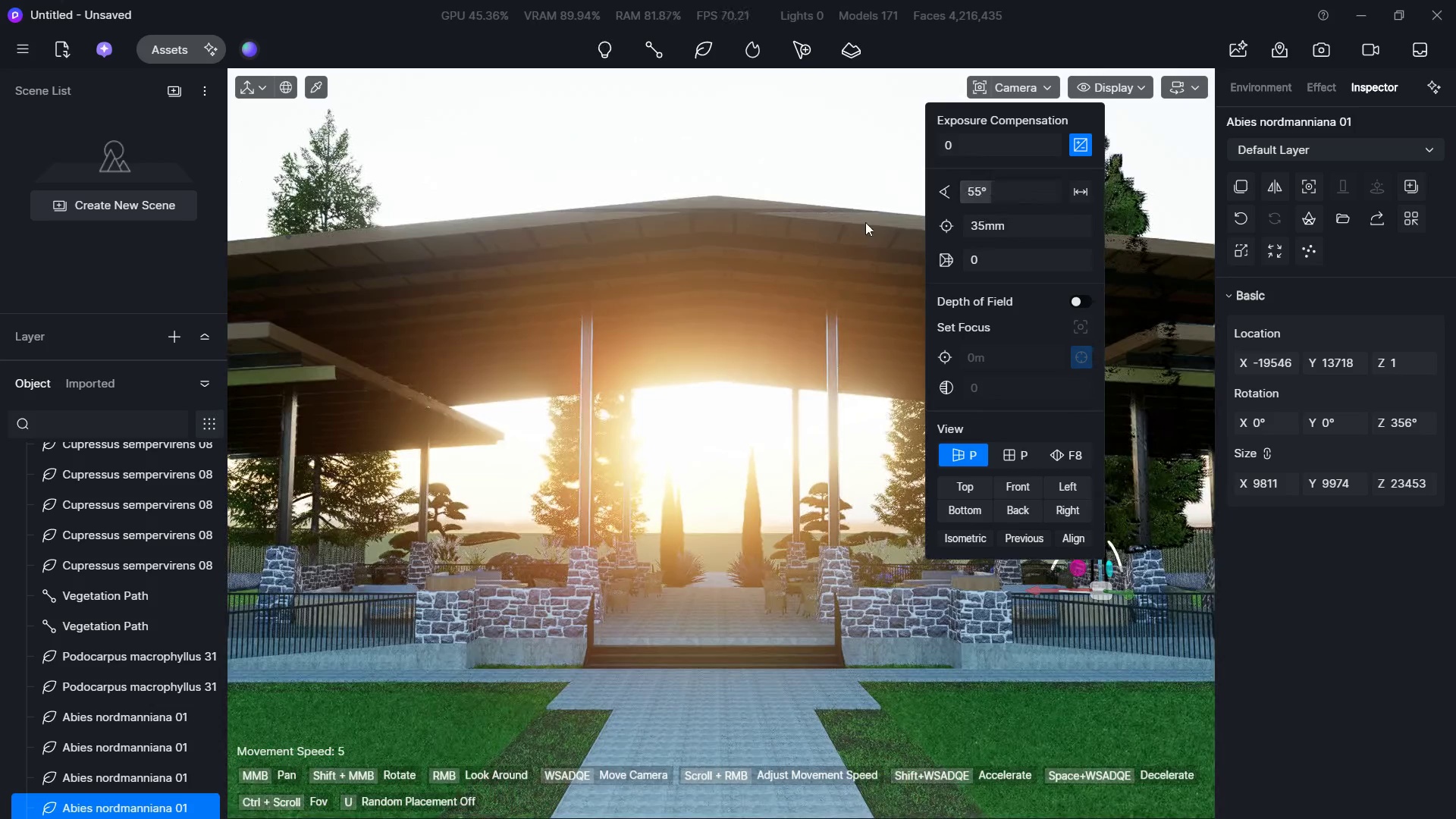 
type(sdwqaQ)
 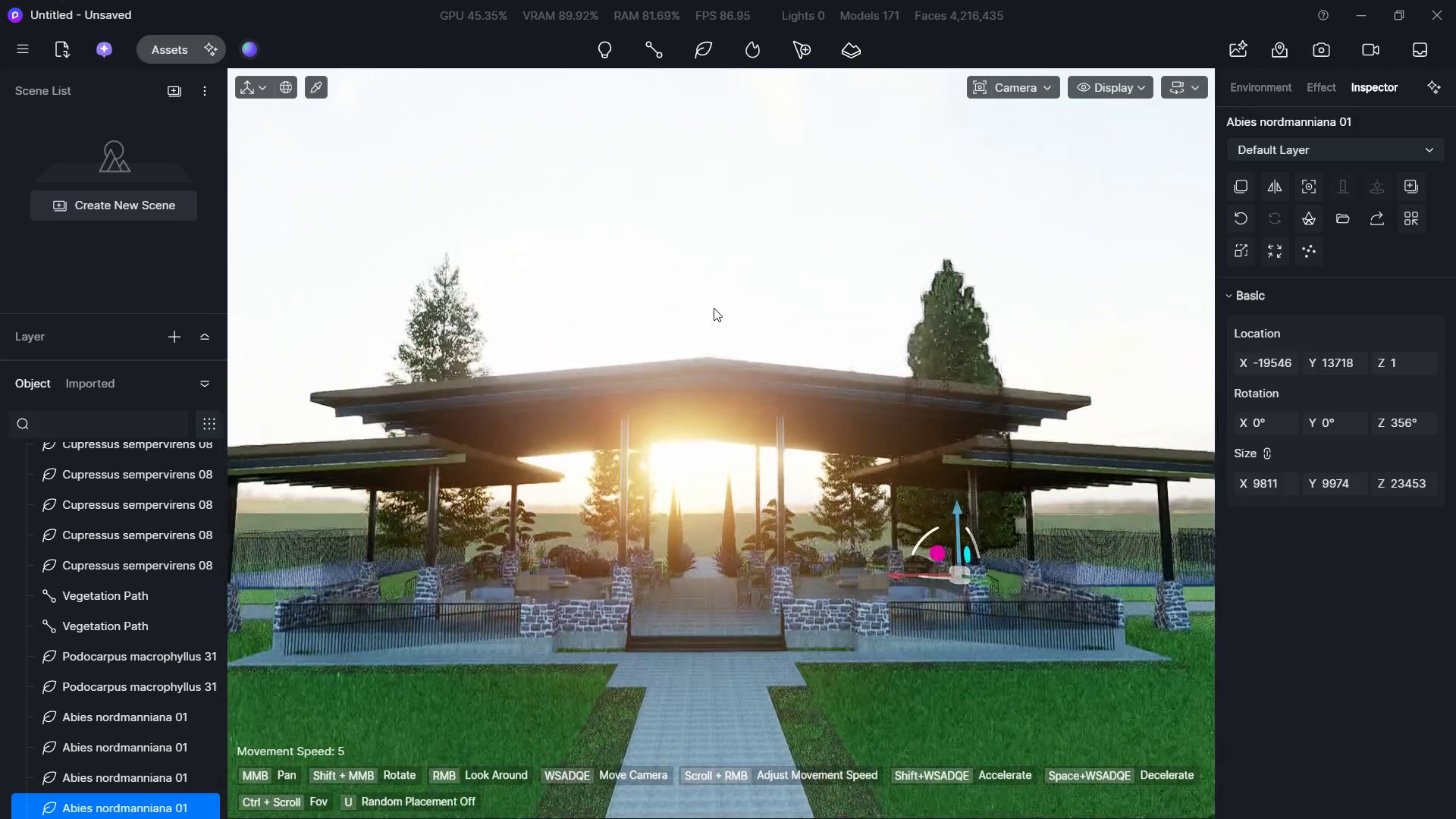 
left_click_drag(start_coordinate=[983, 192], to_coordinate=[993, 192])
 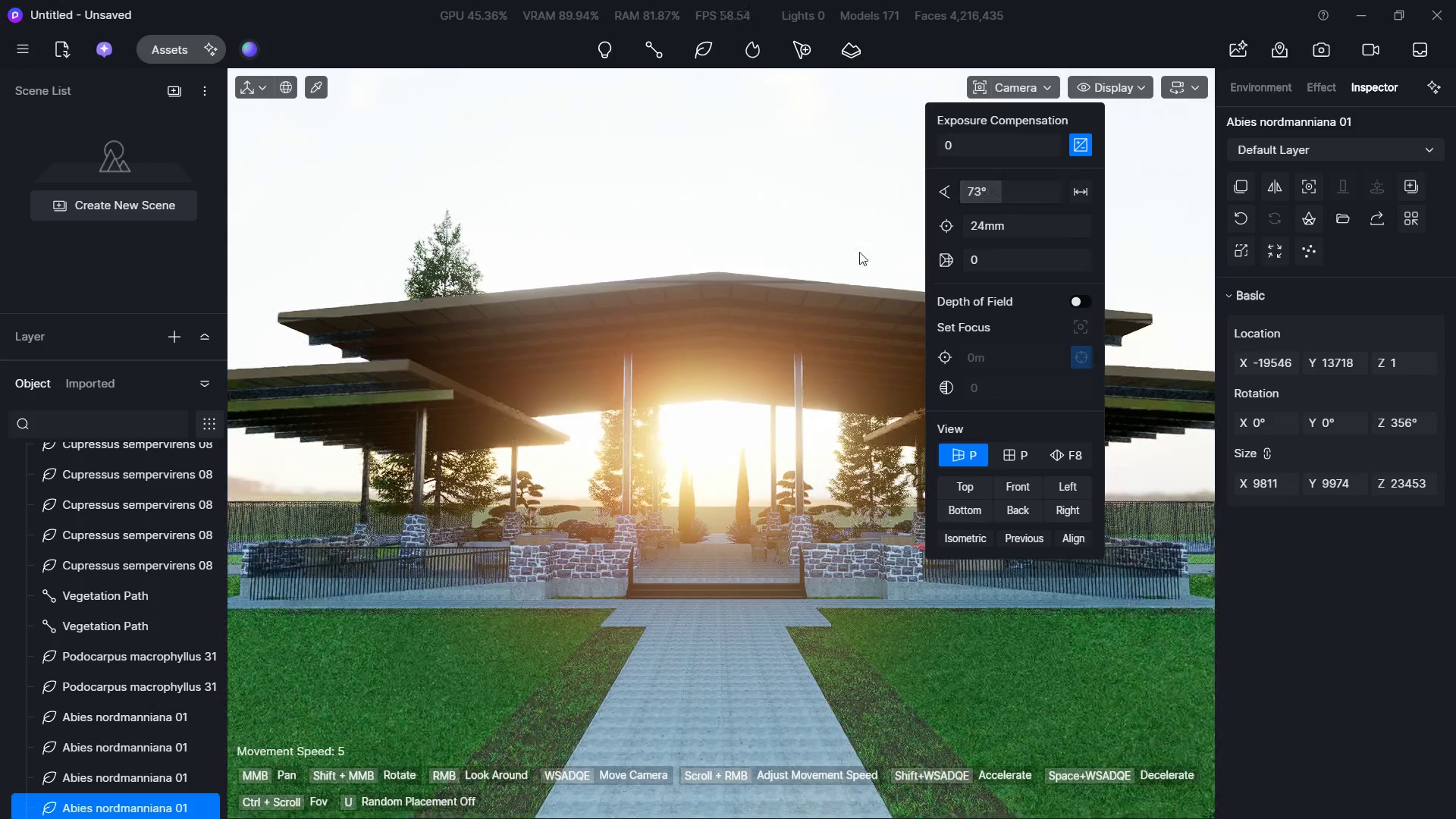 
hold_key(key=Q, duration=0.45)
 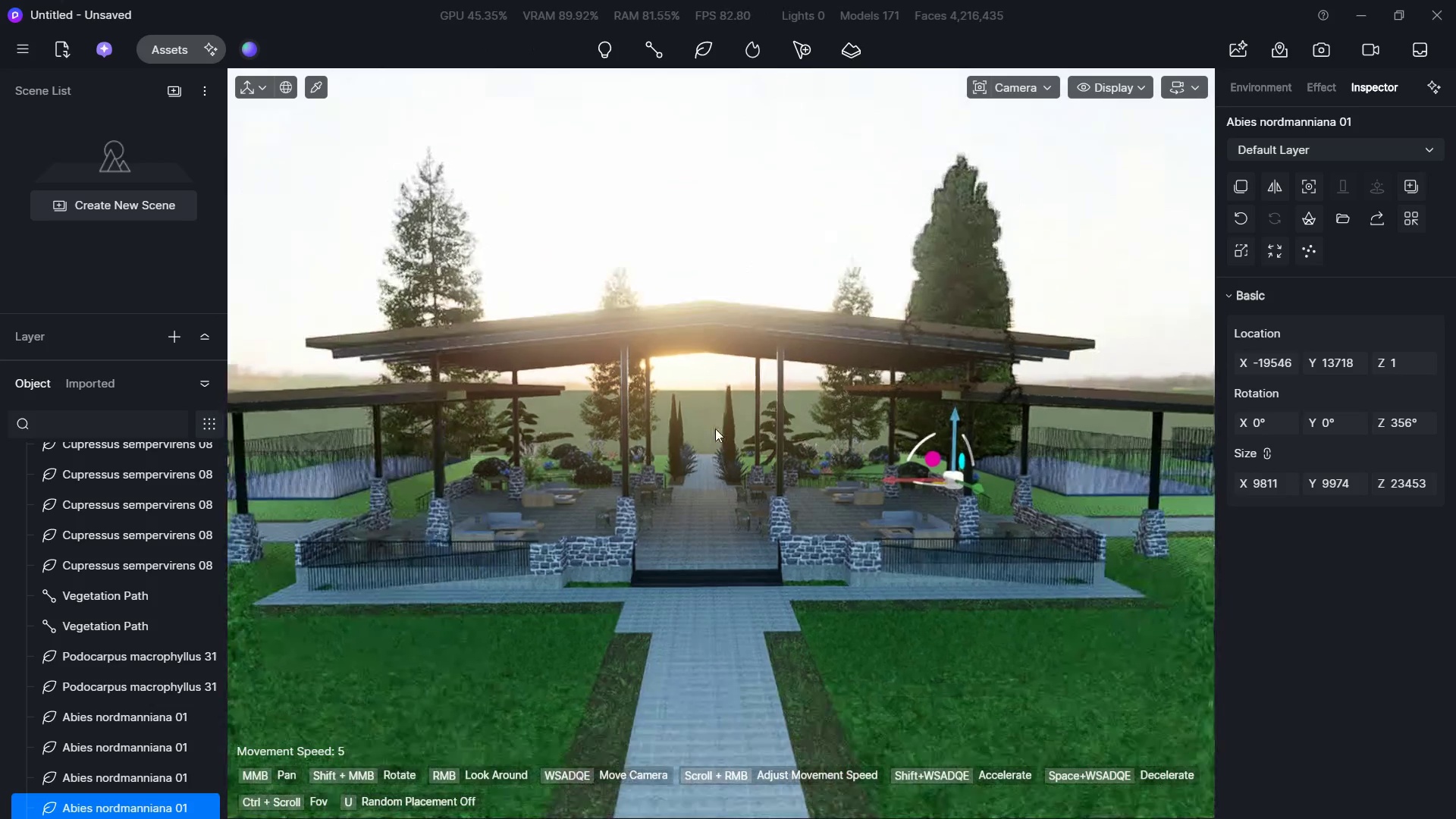 
type(SSS)
 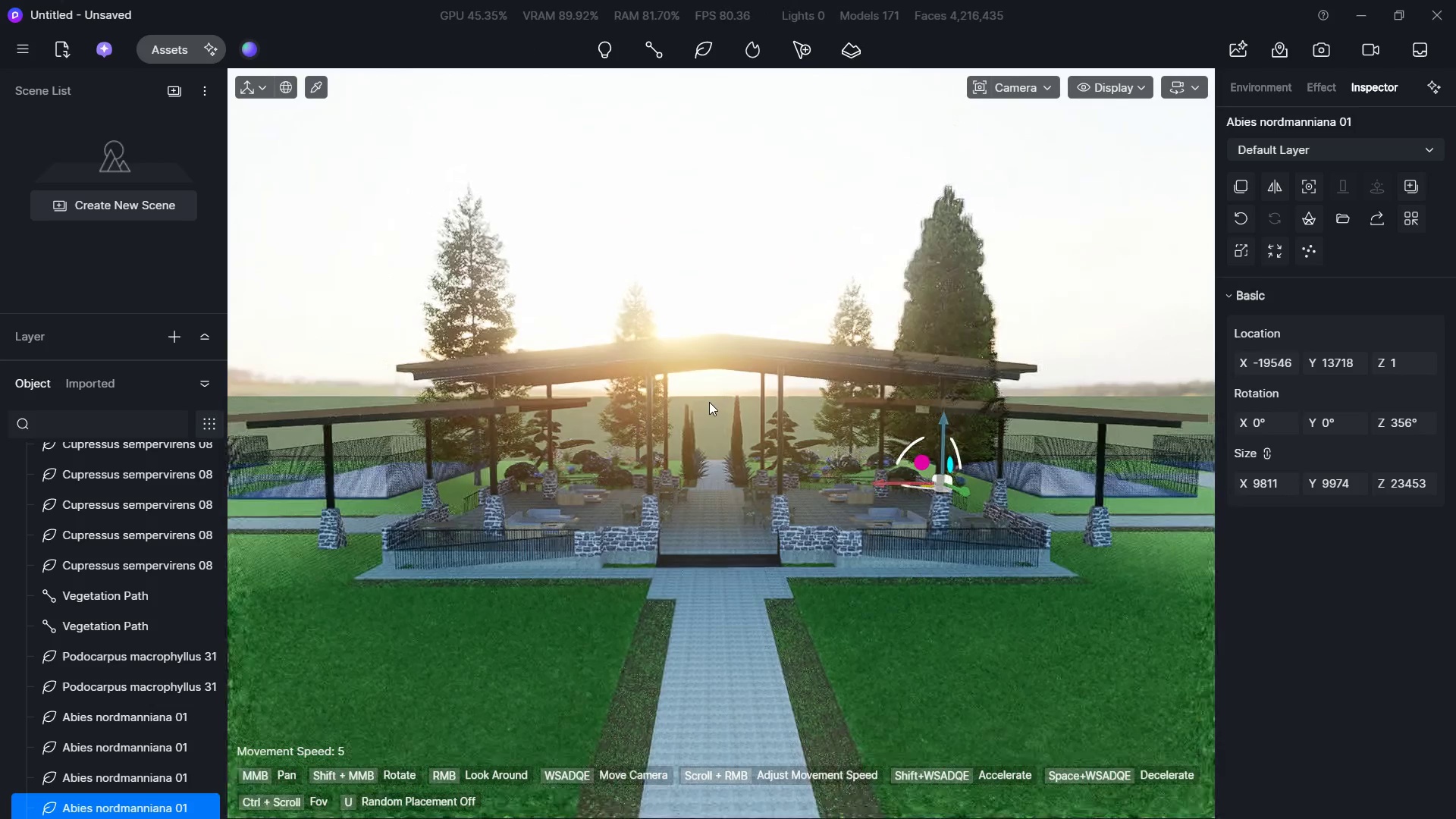 
hold_key(key=E, duration=0.52)
 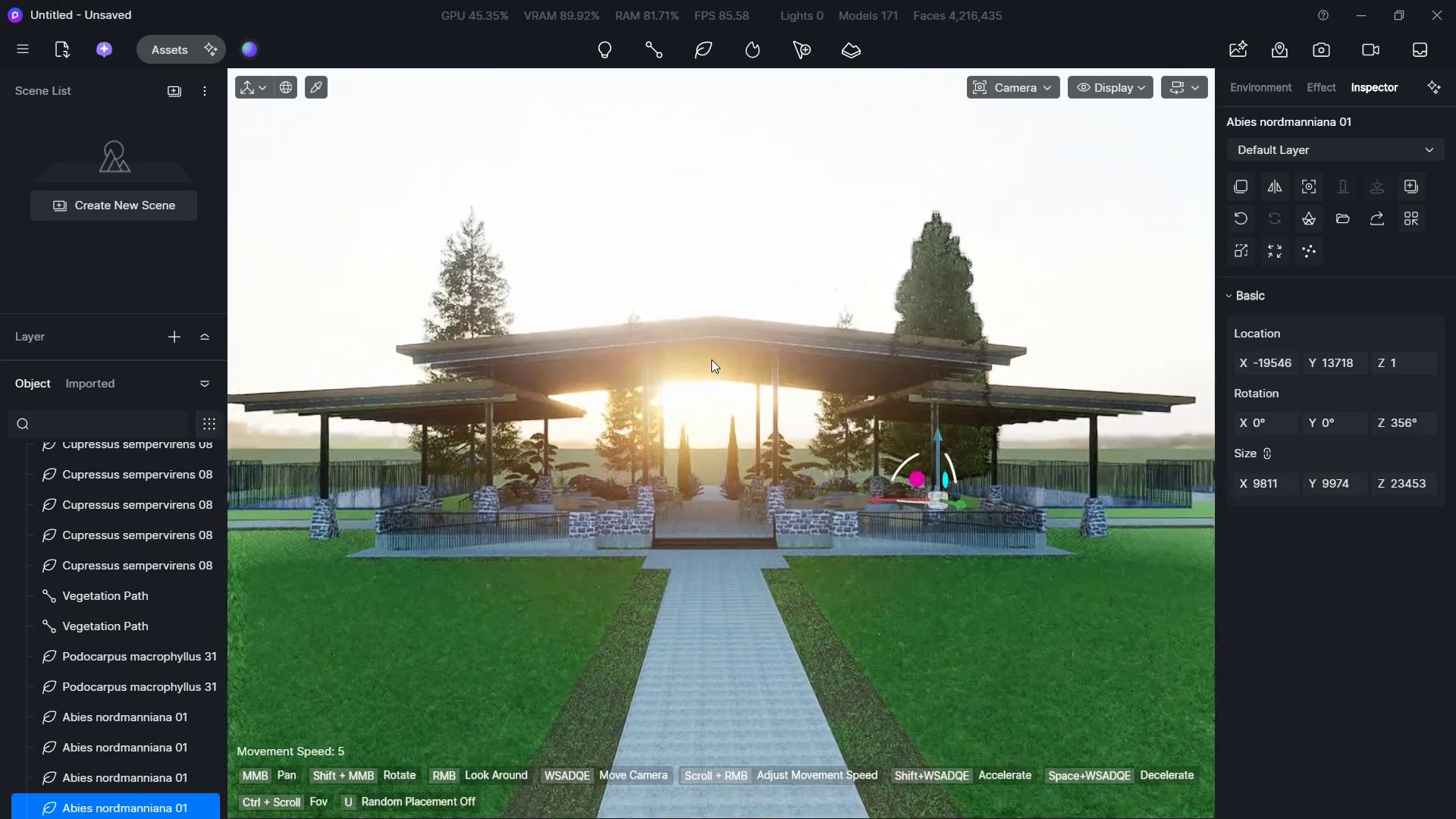 
type(DWW)
 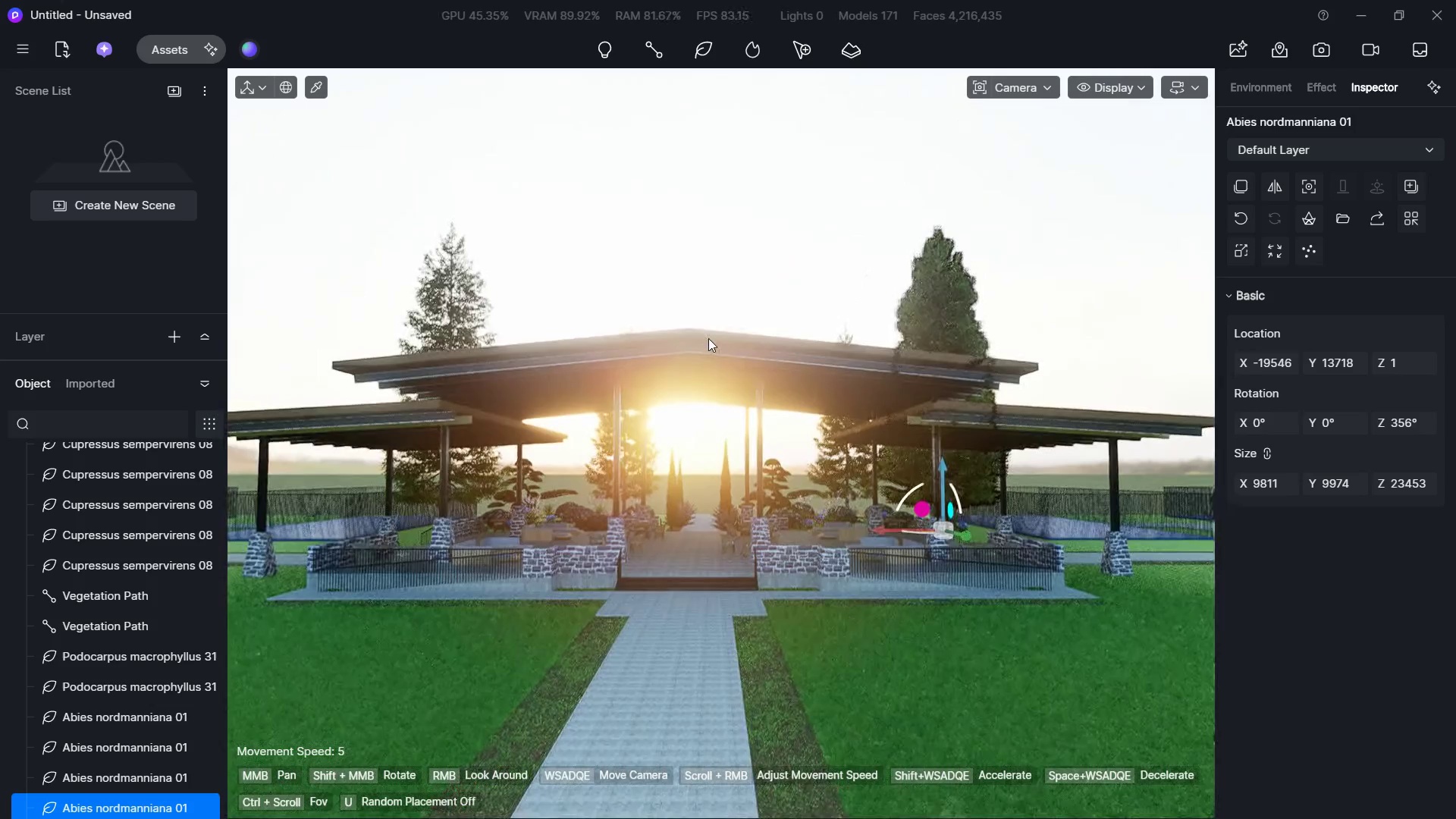 
type(SSWWS)
 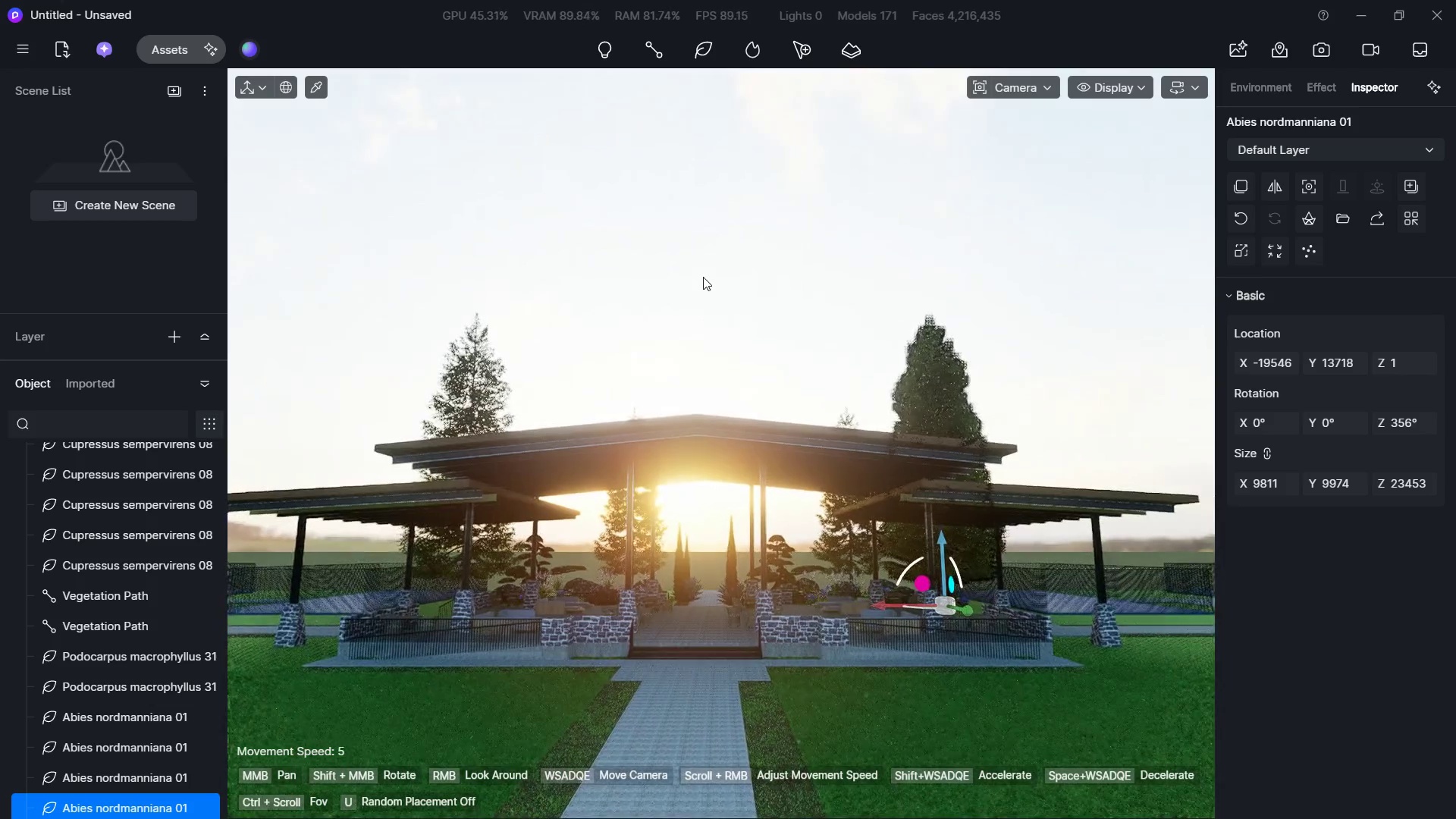 
key(Shift+A)
 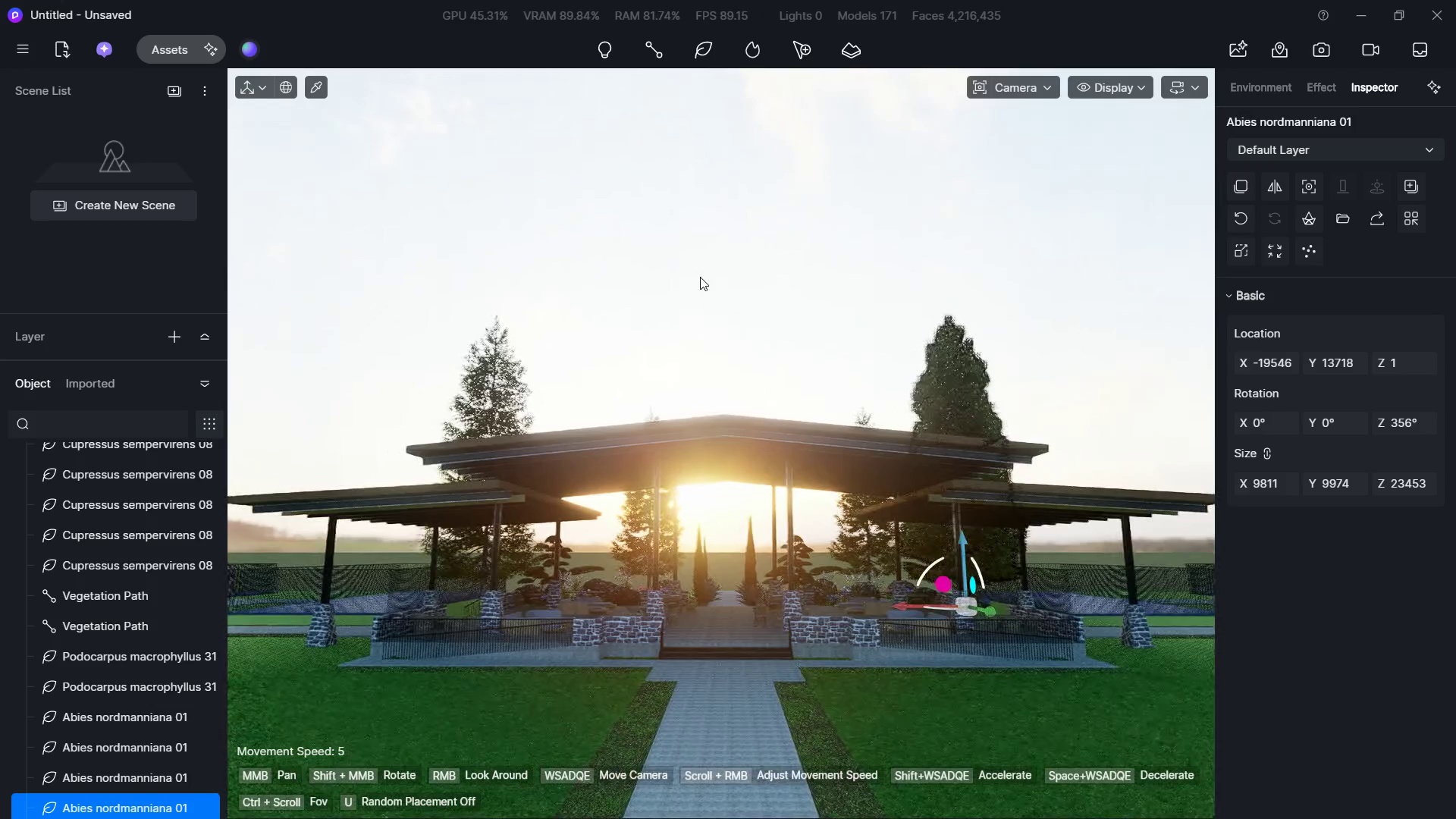 
hold_key(key=W, duration=0.53)
 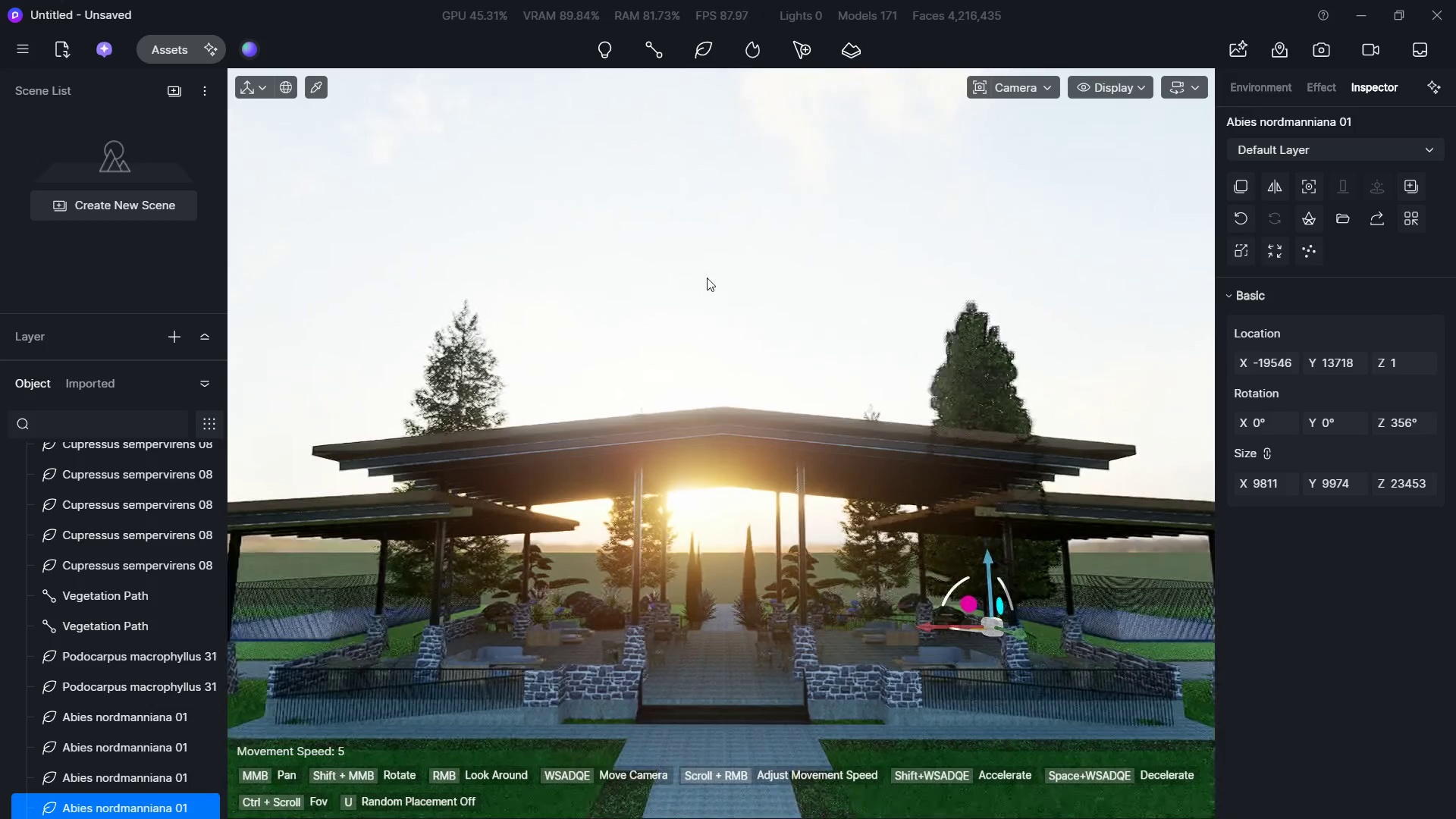 
hold_key(key=W, duration=0.55)
 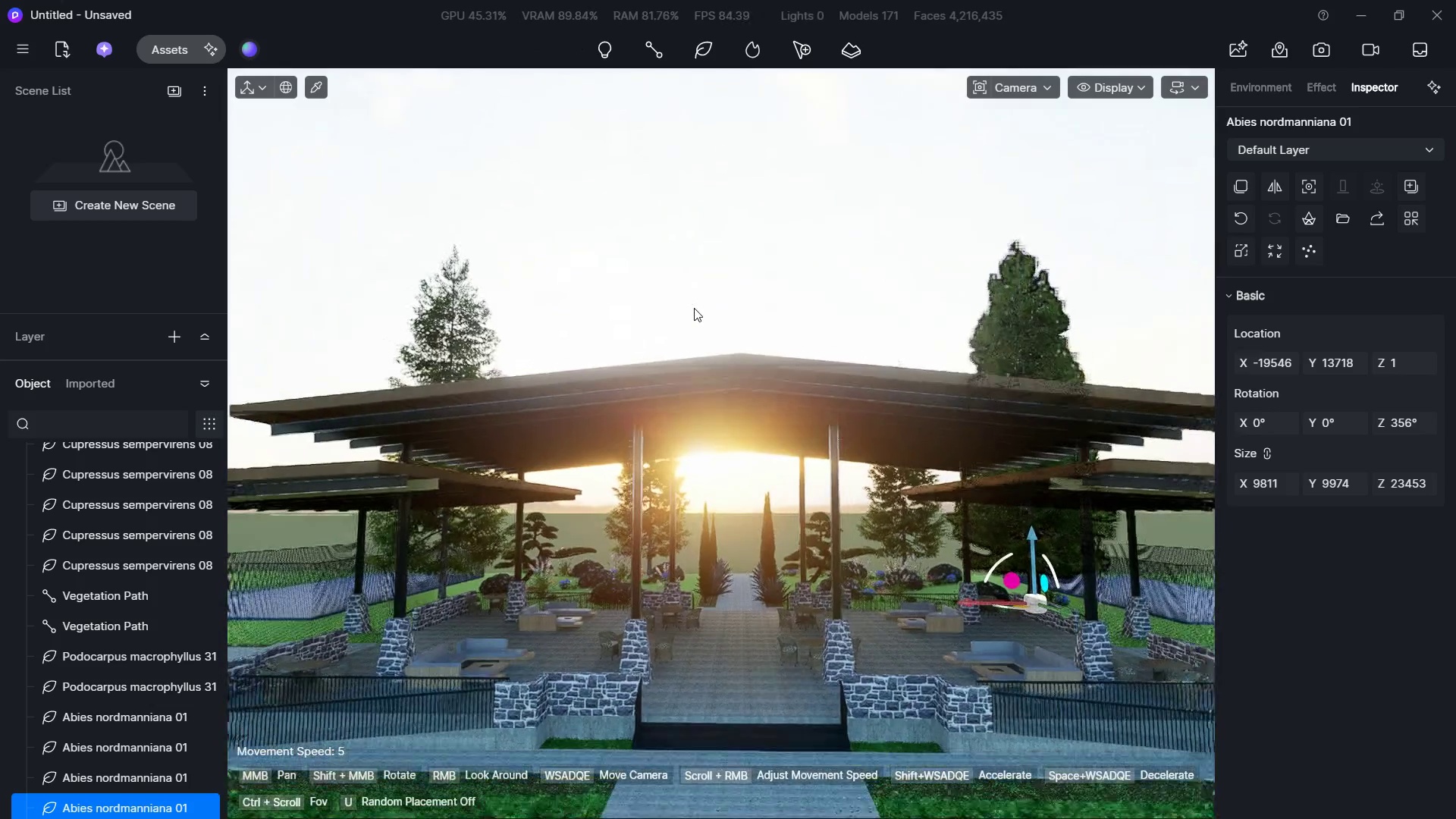 
hold_key(key=W, duration=4.39)
 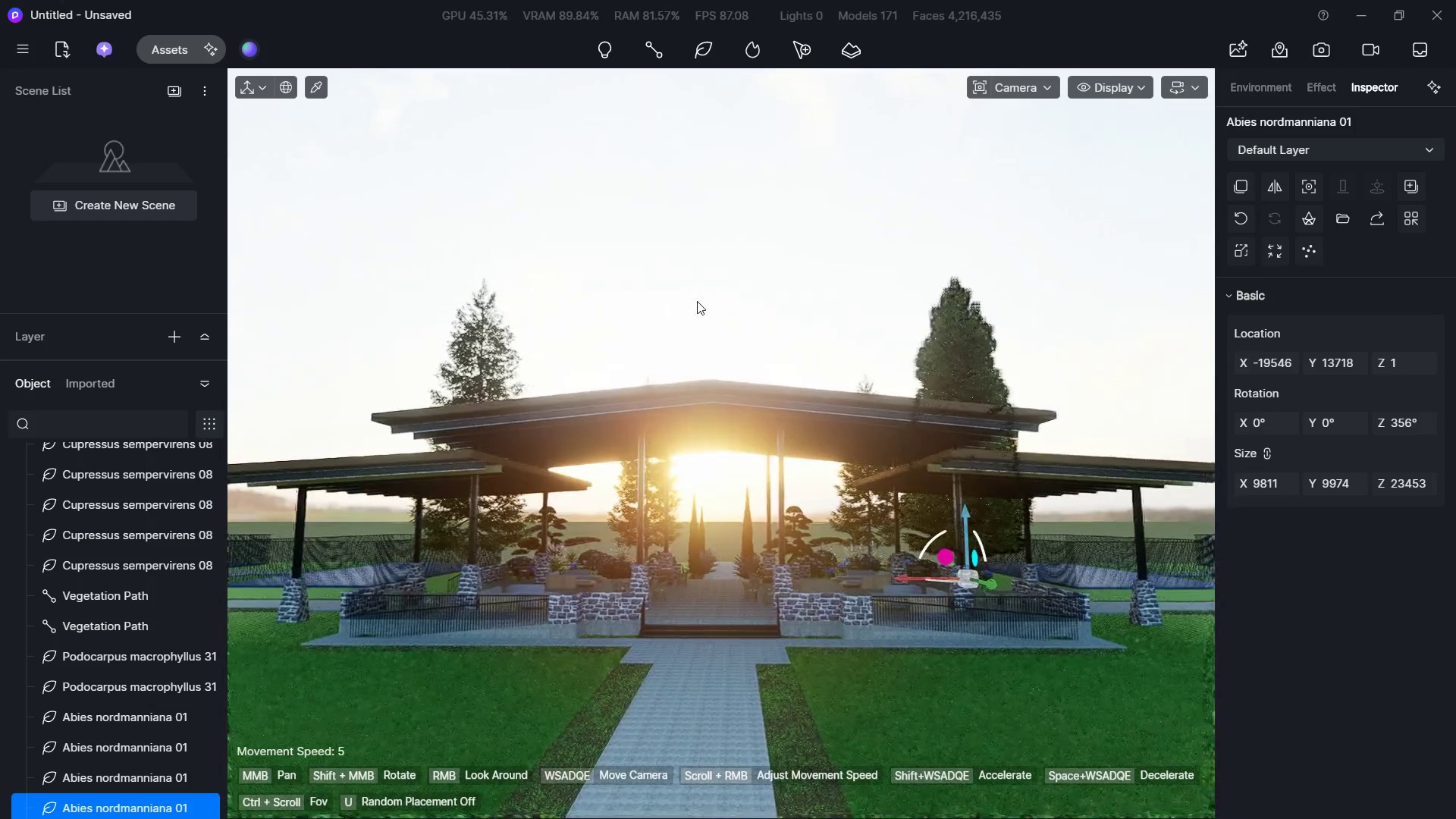 
hold_key(key=S, duration=0.66)
 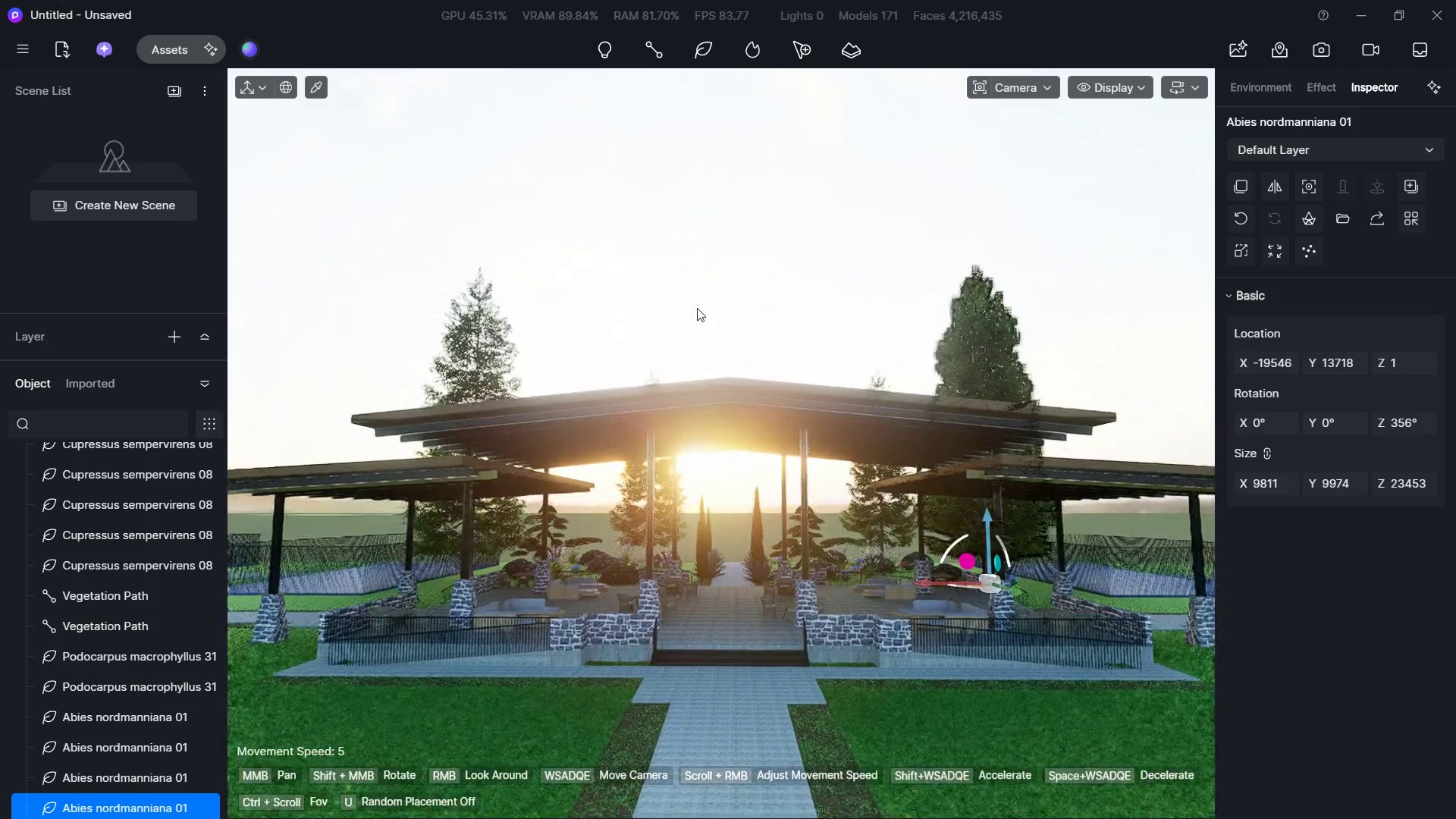 
type(ADDEASSDSSAD)
 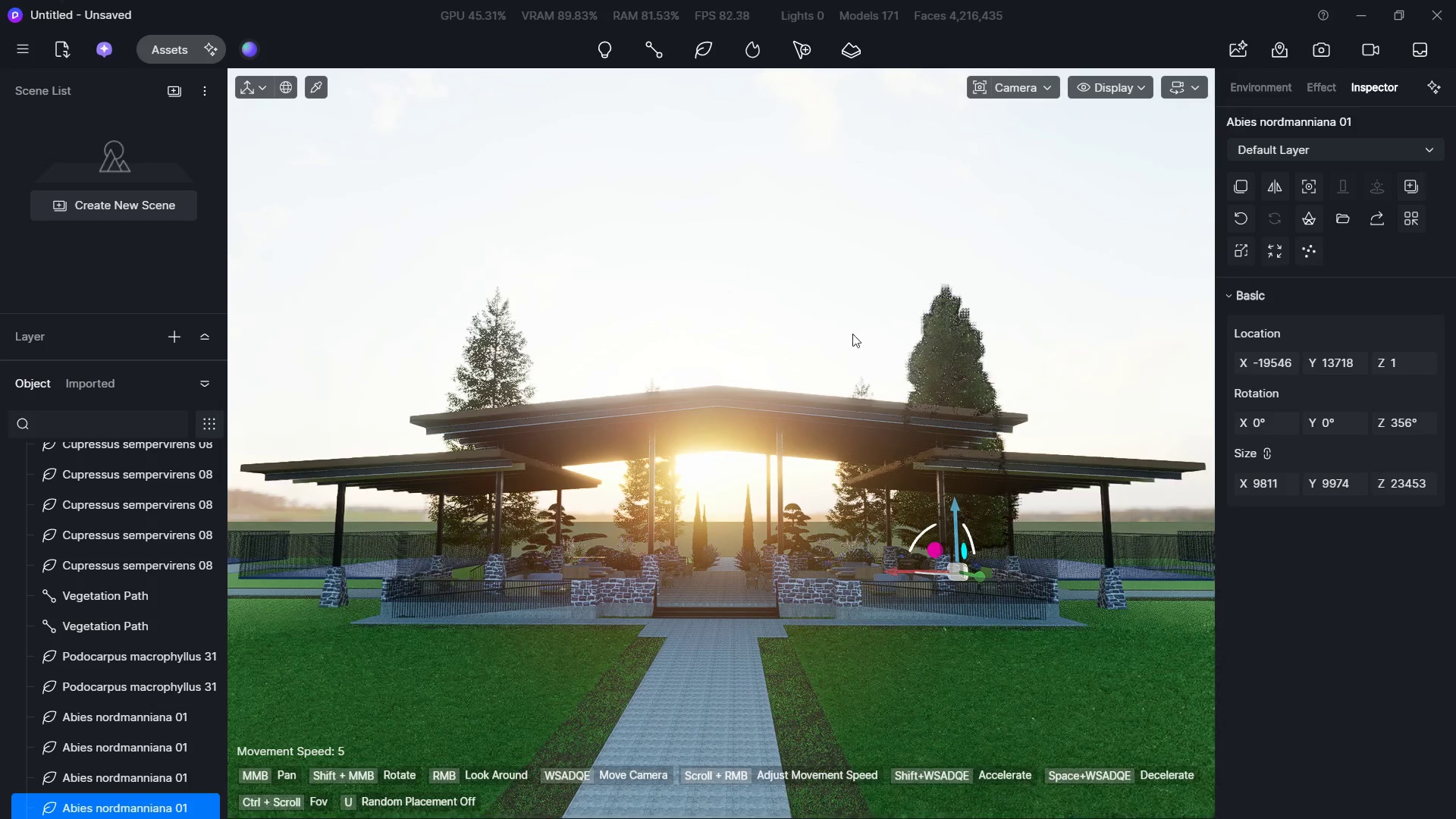 
left_click([934, 372])
 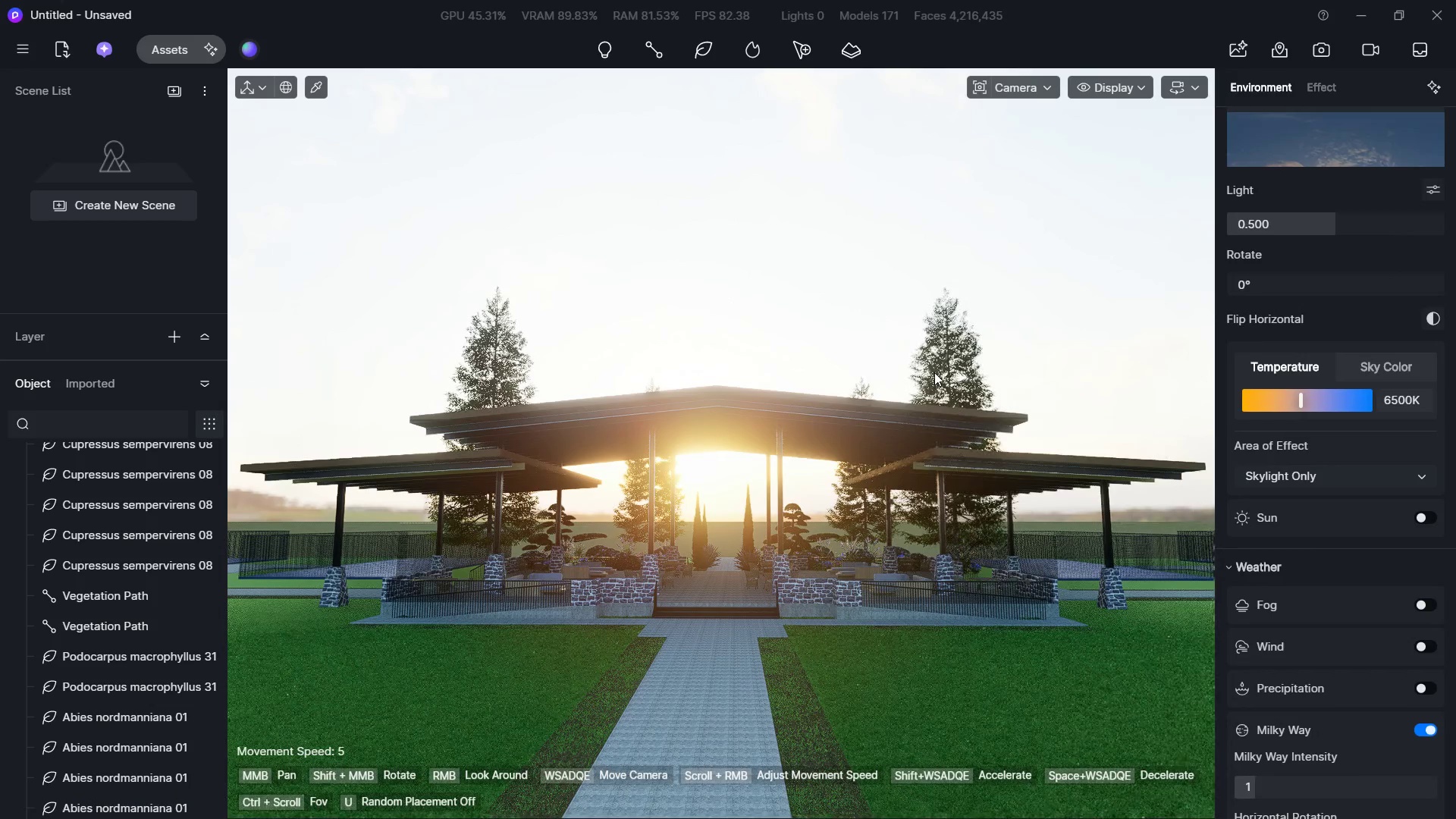 
left_click([934, 372])
 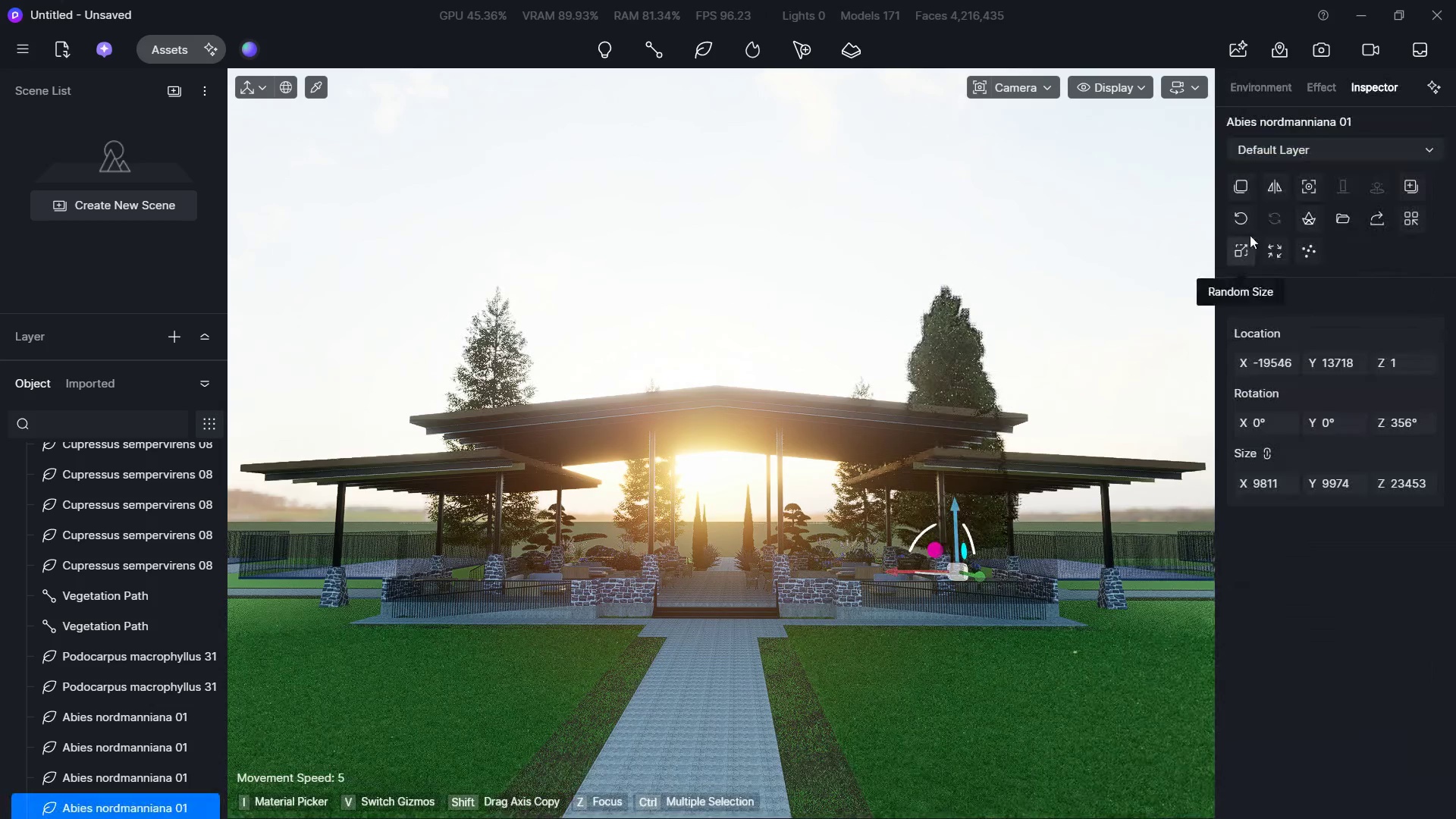 
left_click([1245, 174])
 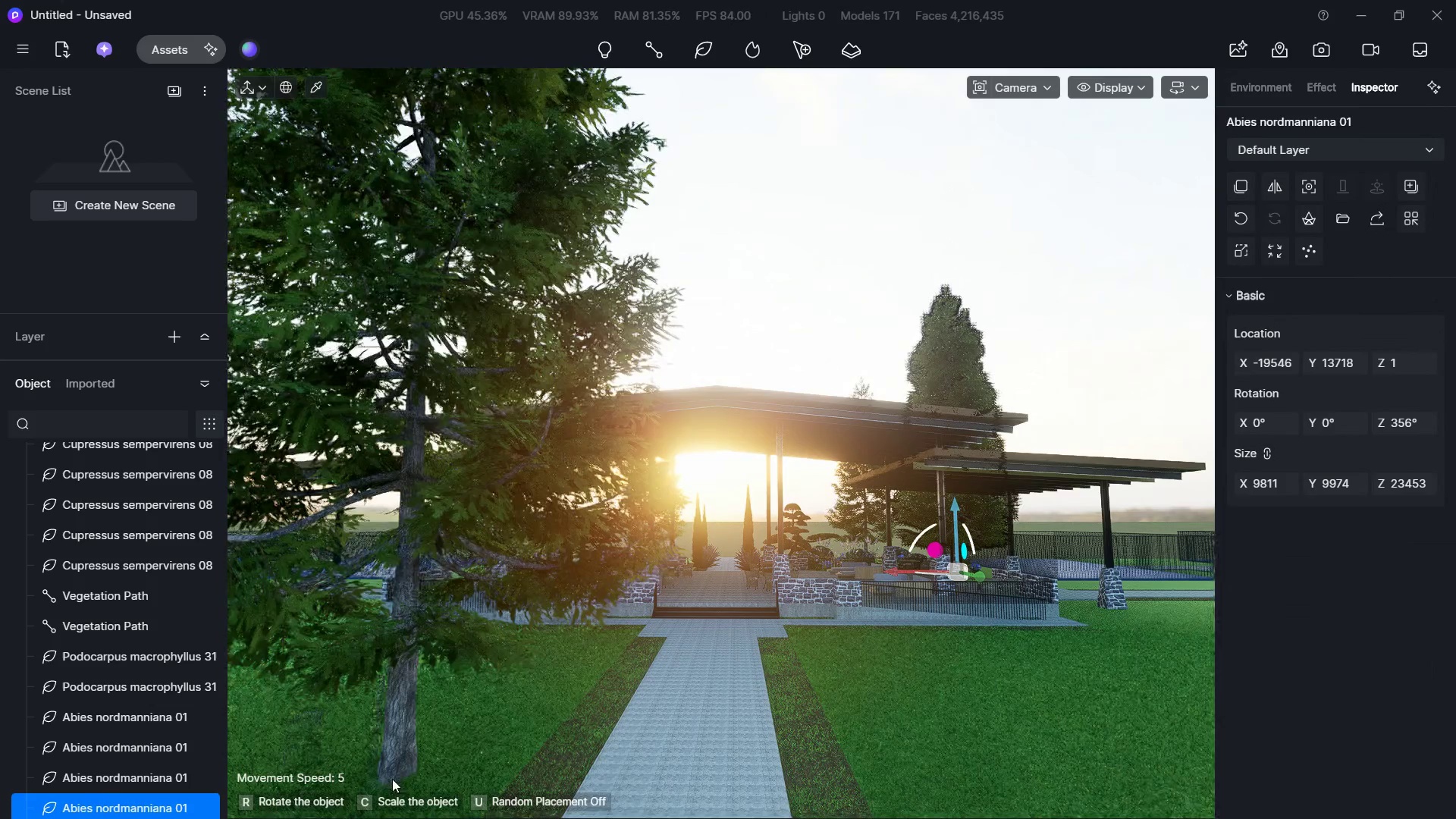 
left_click([356, 784])
 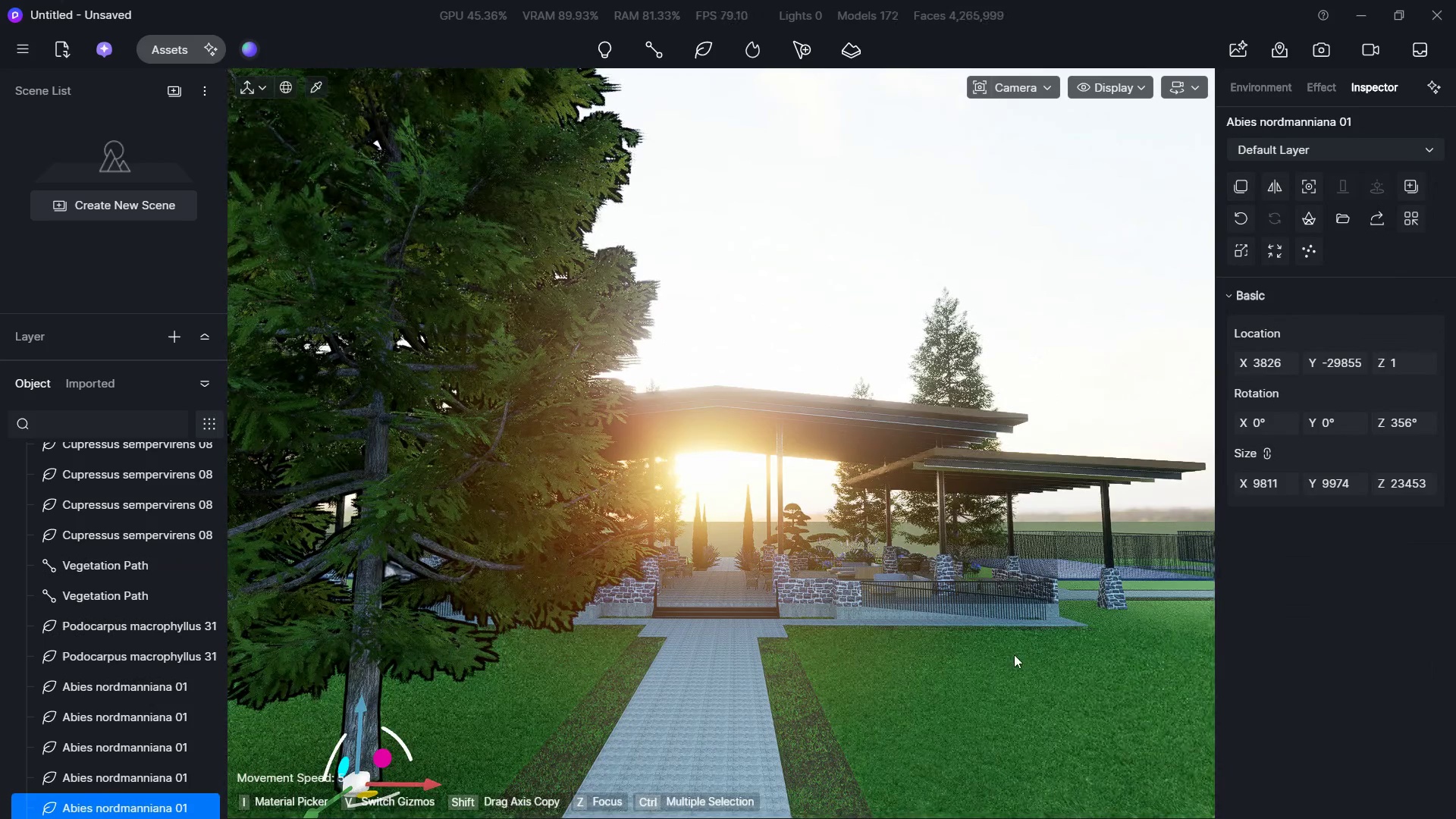 
hold_key(key=ShiftLeft, duration=15.0)
left_click_drag(start_coordinate=[1364, 359], to_coordinate=[1369, 359])
 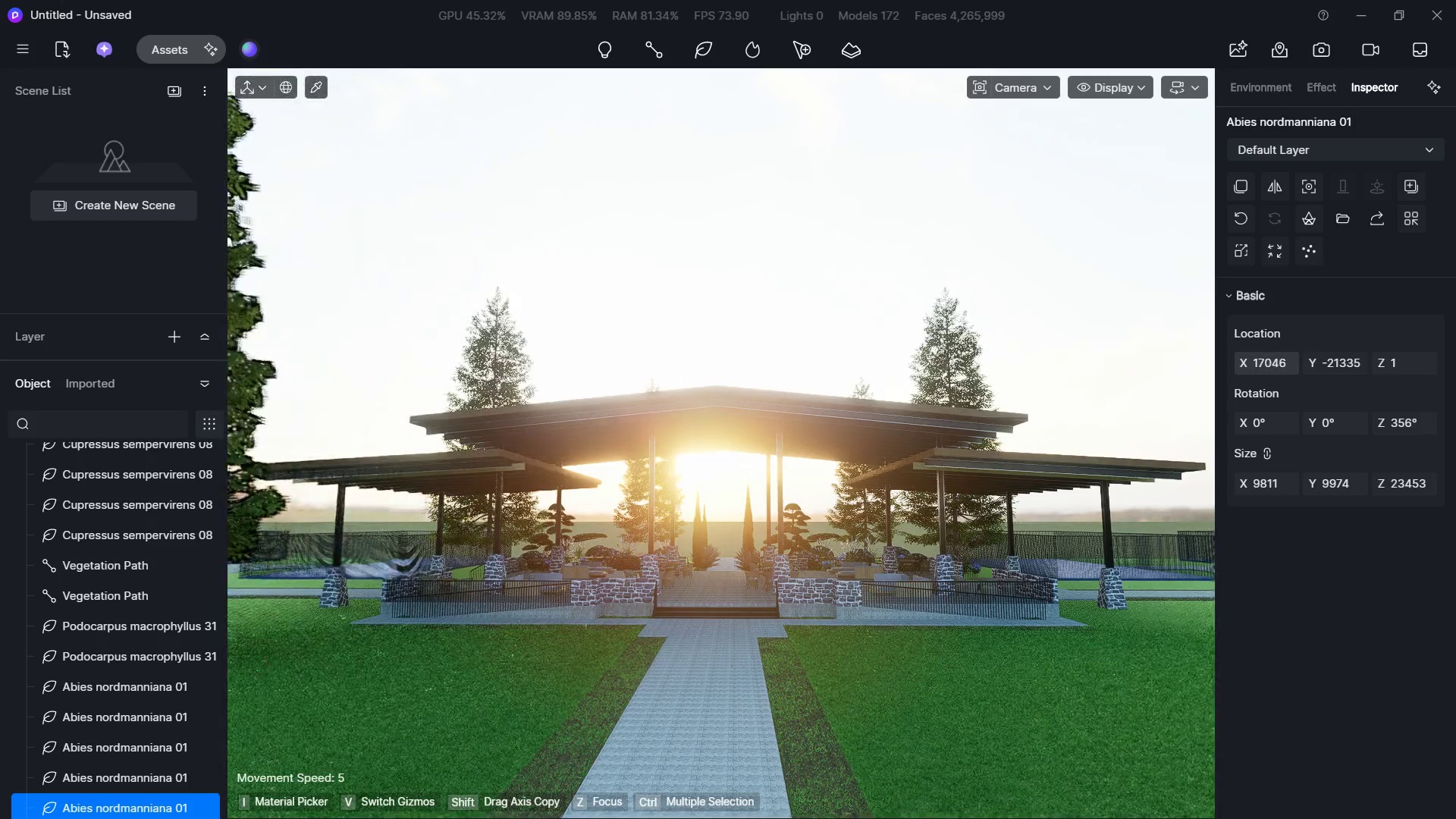 
left_click_drag(start_coordinate=[1335, 355], to_coordinate=[1341, 356])
 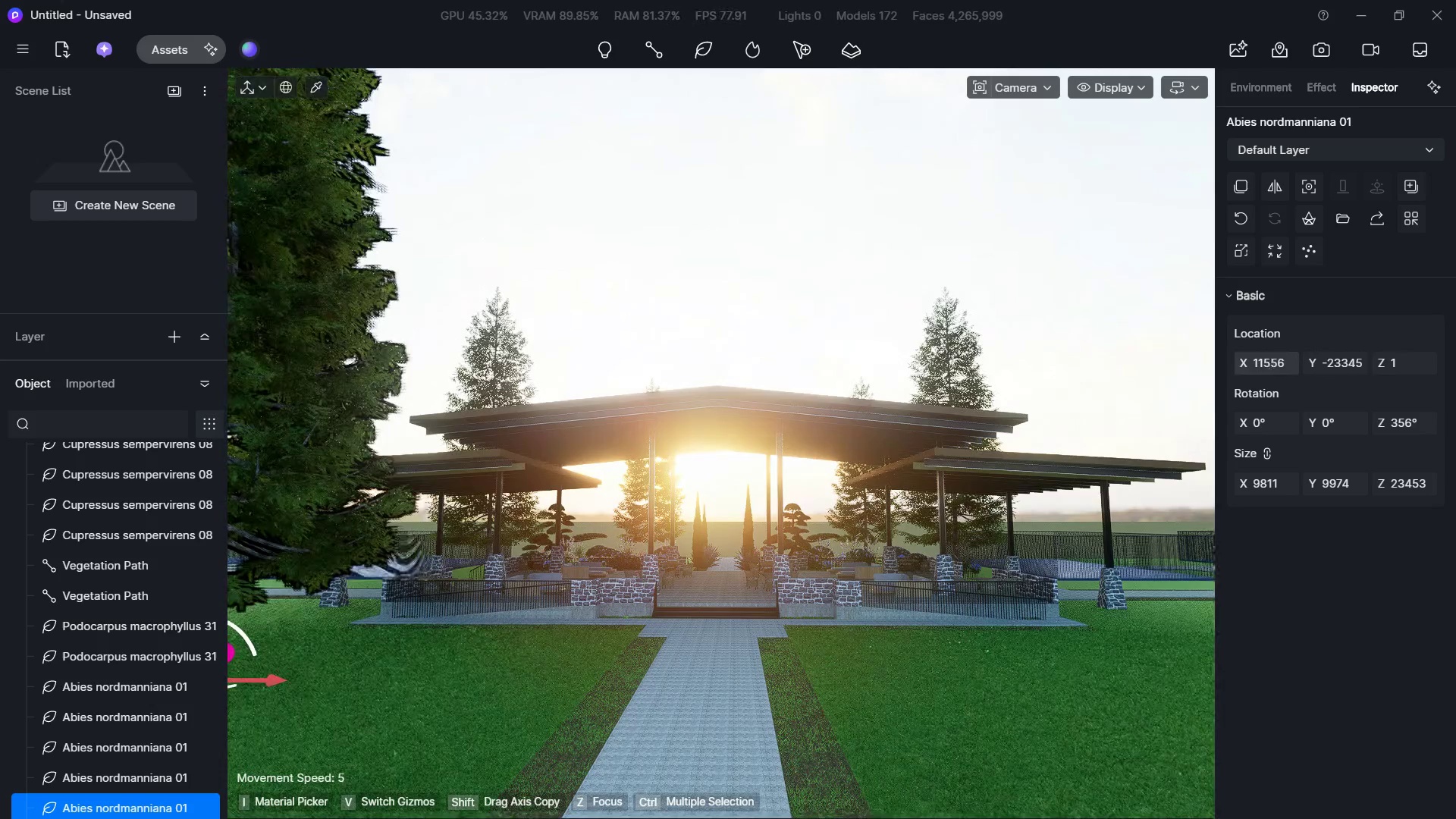 
left_click([168, 96])
 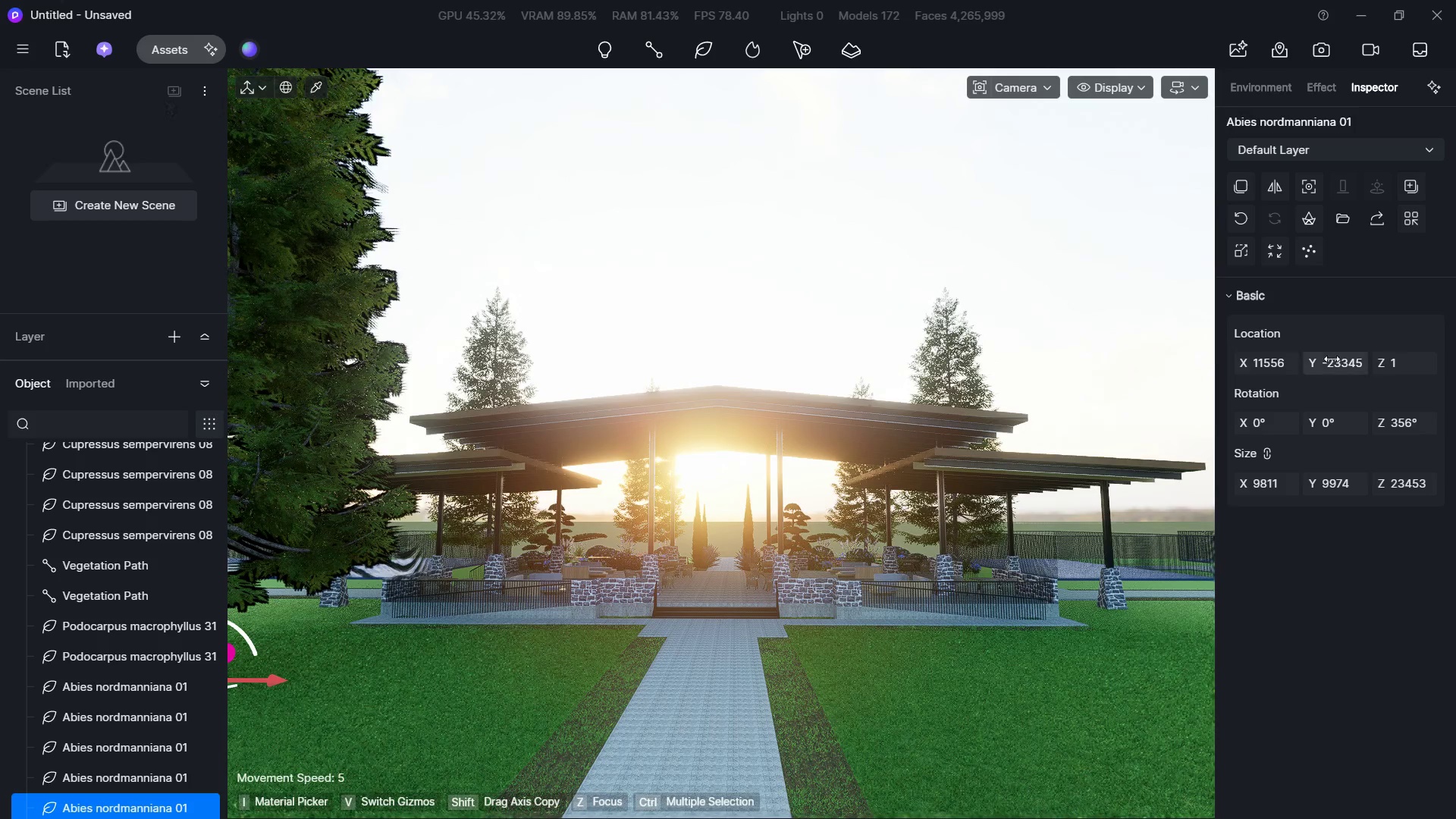 
hold_key(key=ShiftLeft, duration=10.73)
 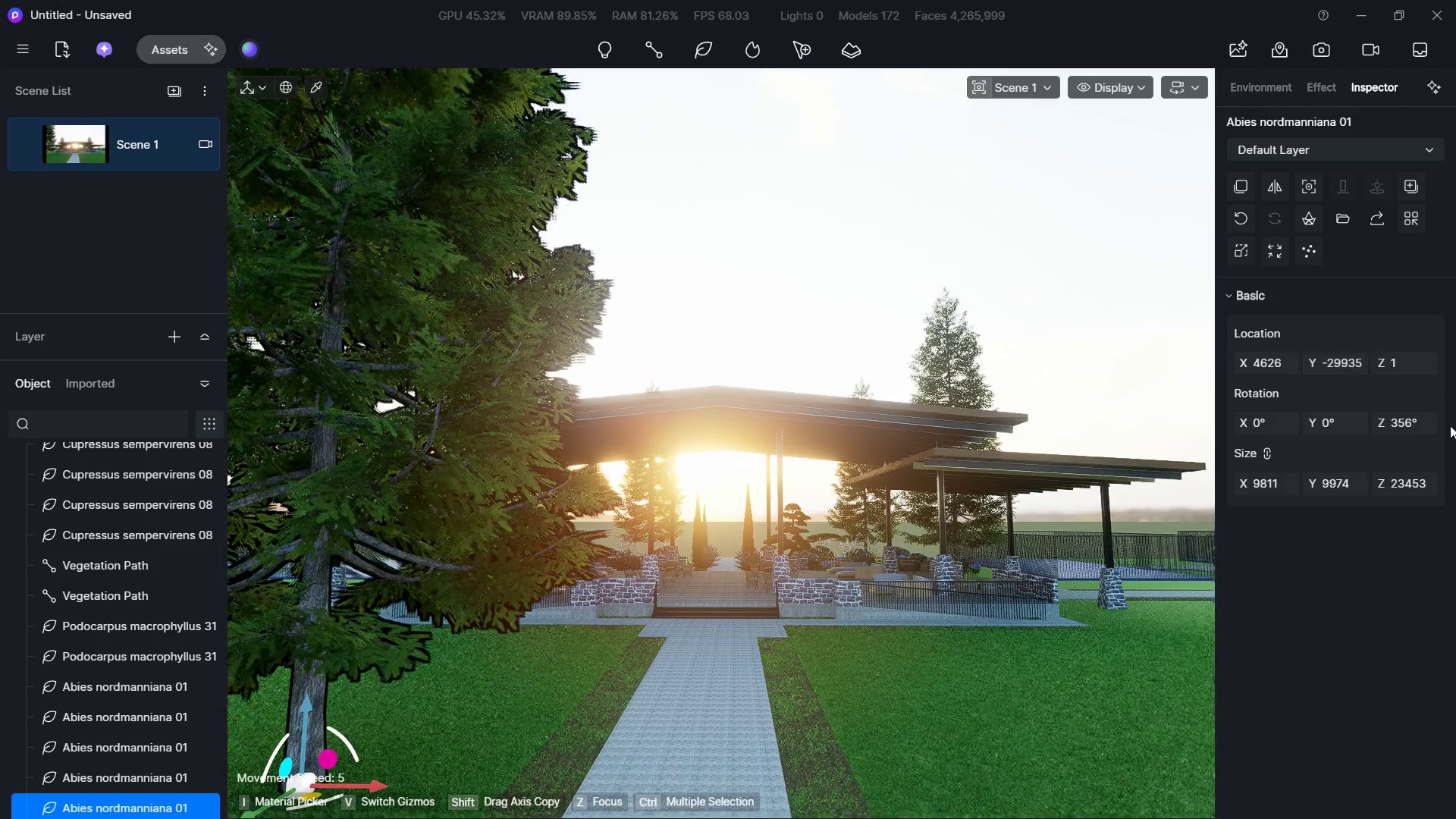 
hold_key(key=ShiftLeft, duration=4.28)
 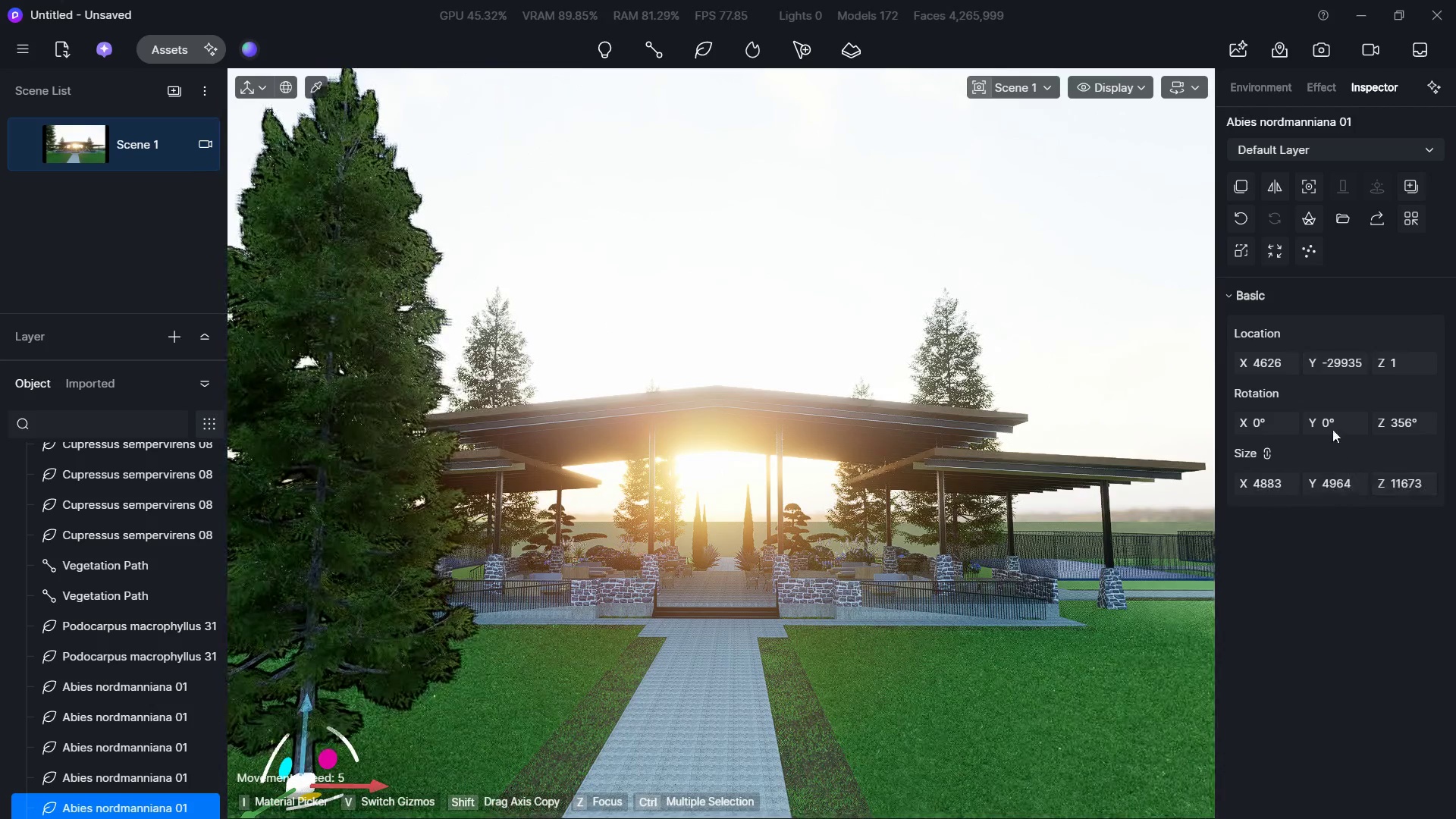 
hold_key(key=ShiftLeft, duration=4.72)
left_click_drag(start_coordinate=[1264, 366], to_coordinate=[1260, 365])
 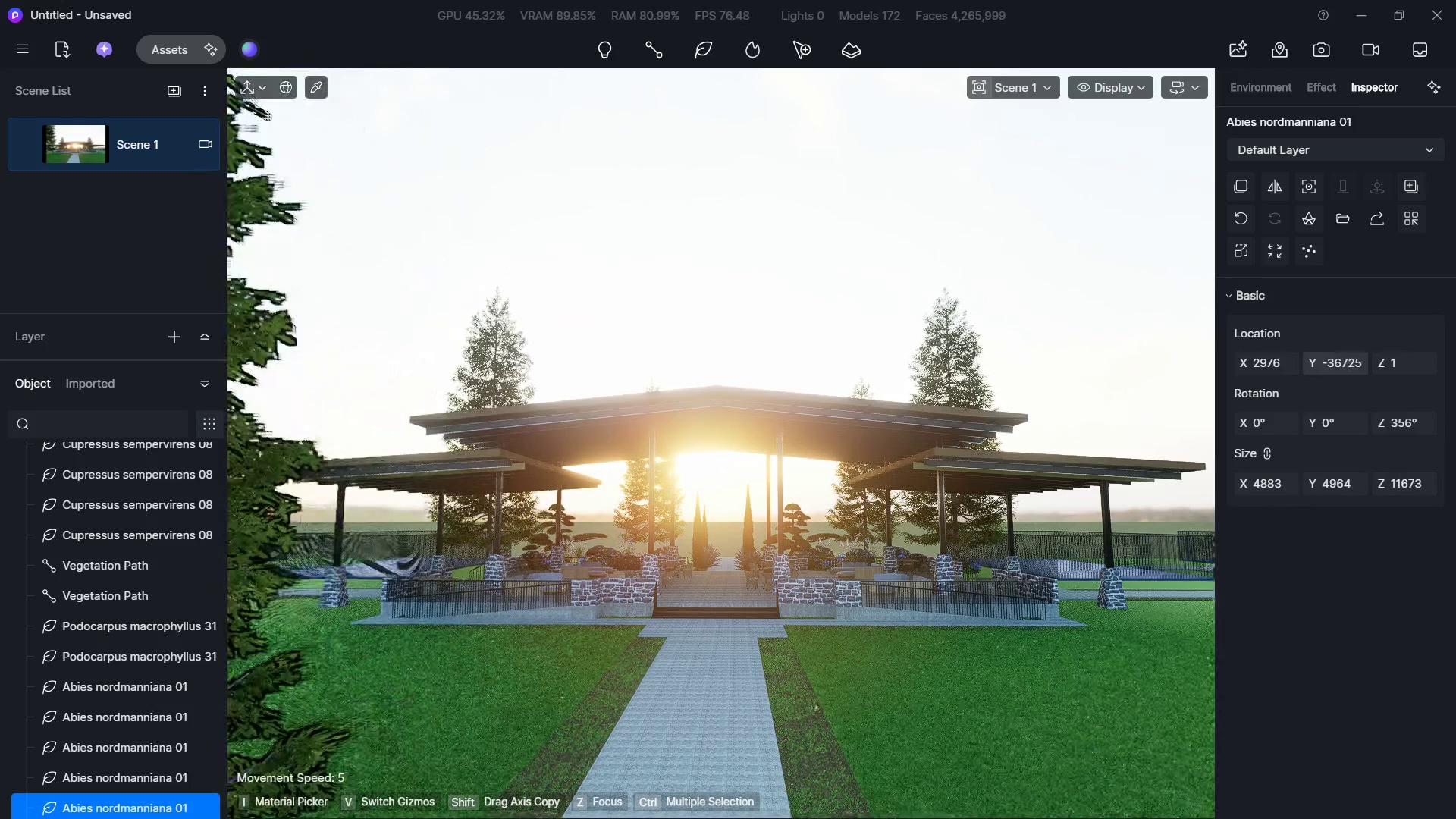 
key(Delete)
 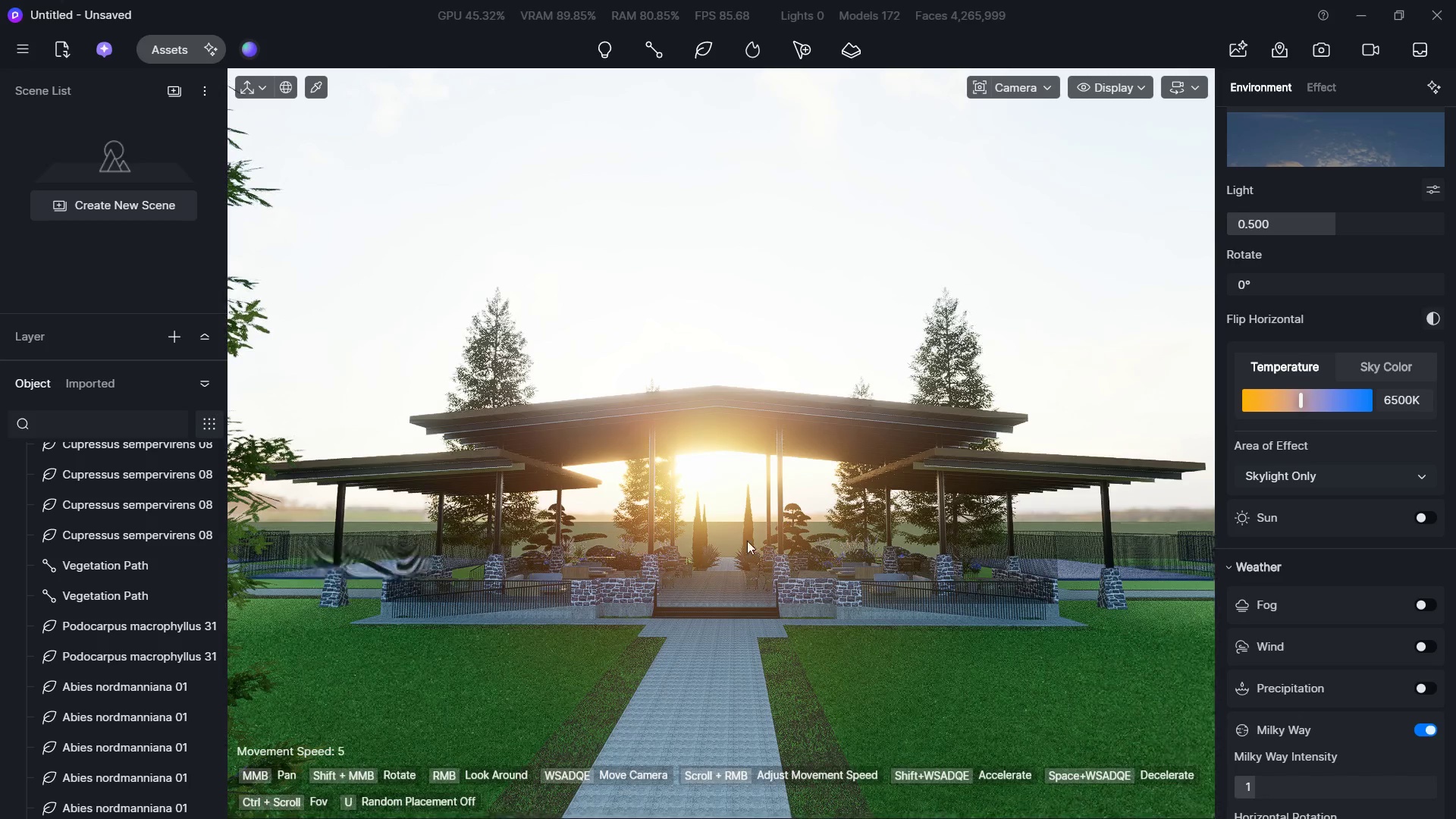 
left_click([745, 532])
 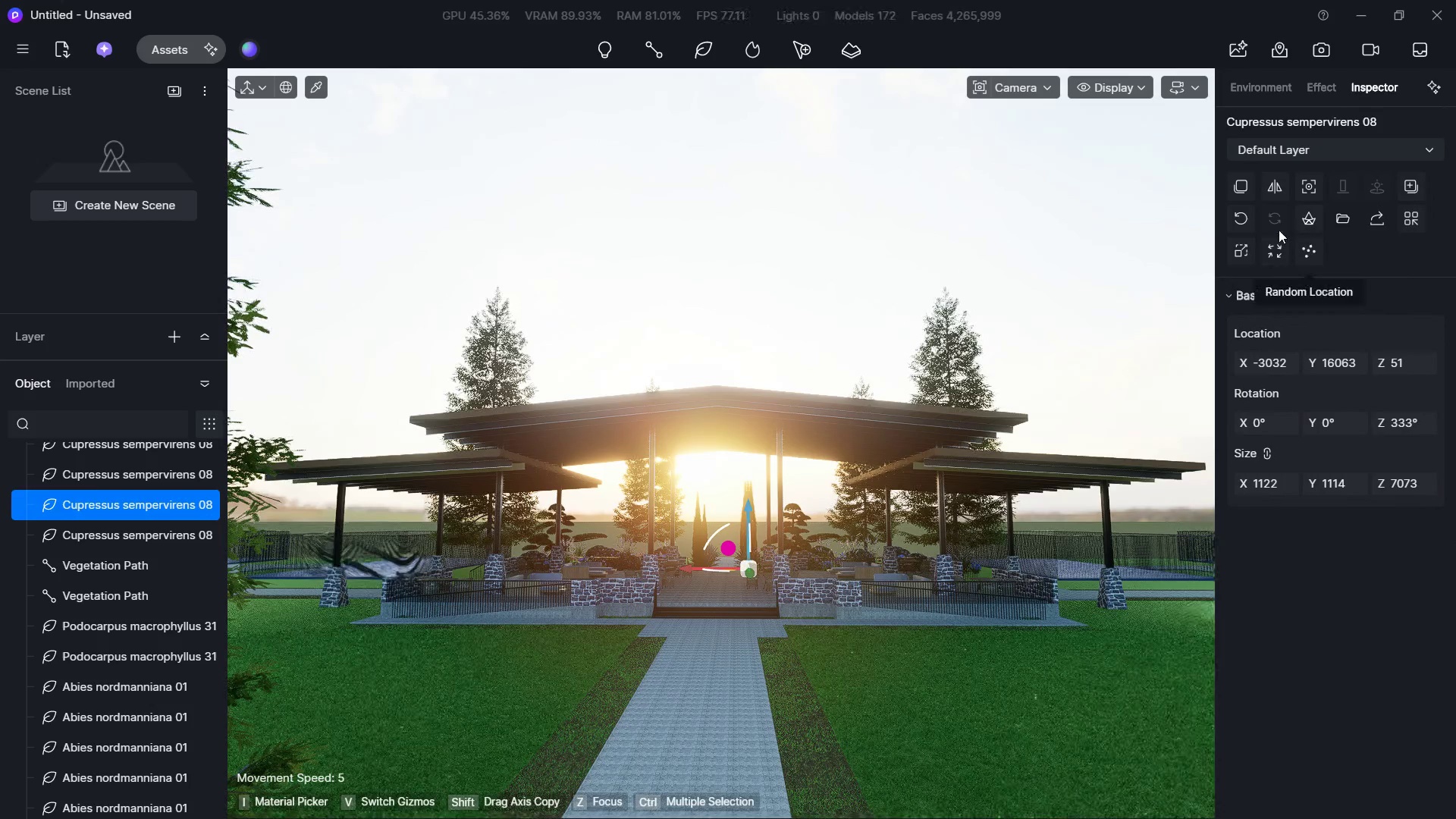 
left_click([1233, 190])
 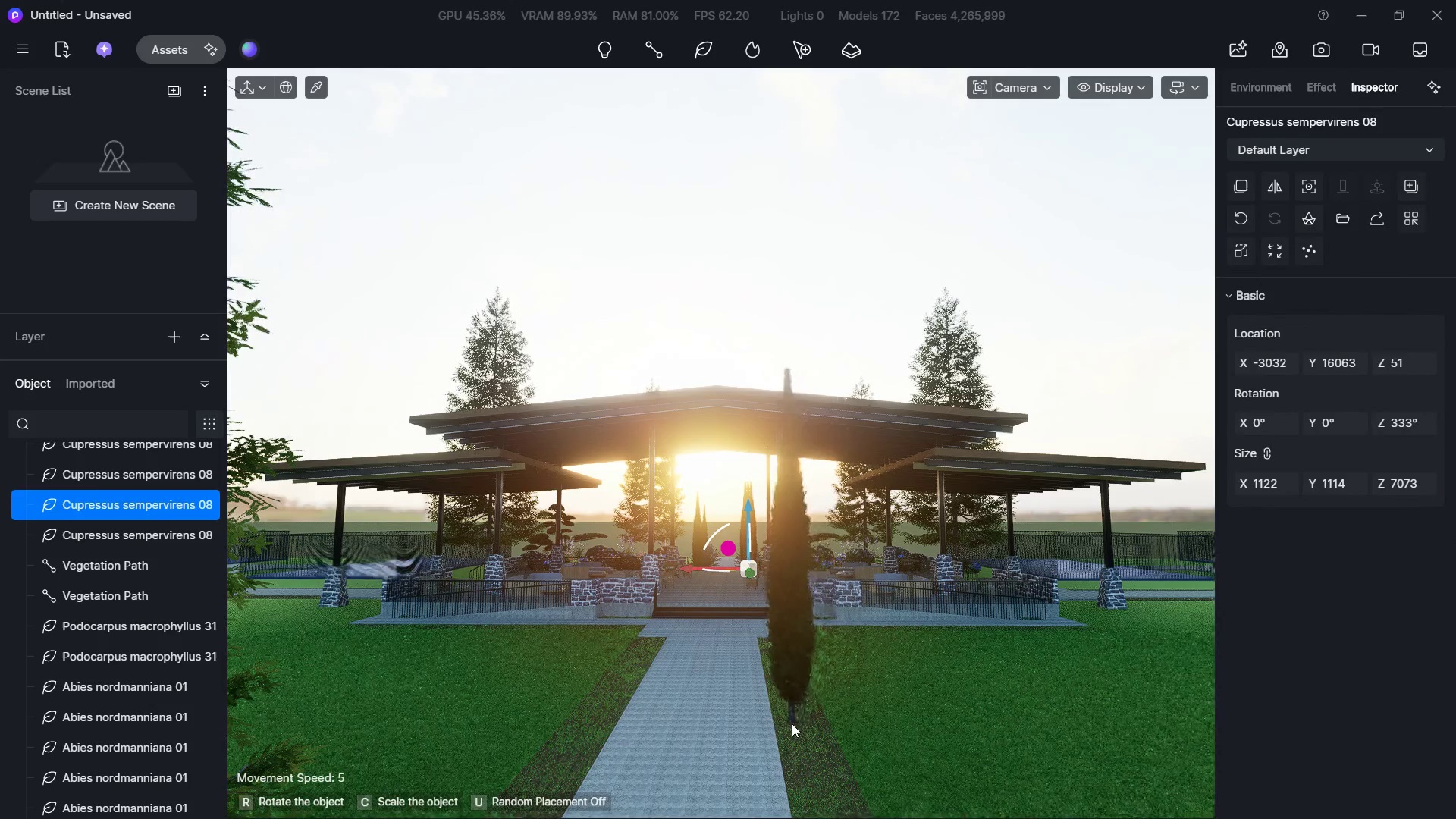 
left_click([792, 723])
 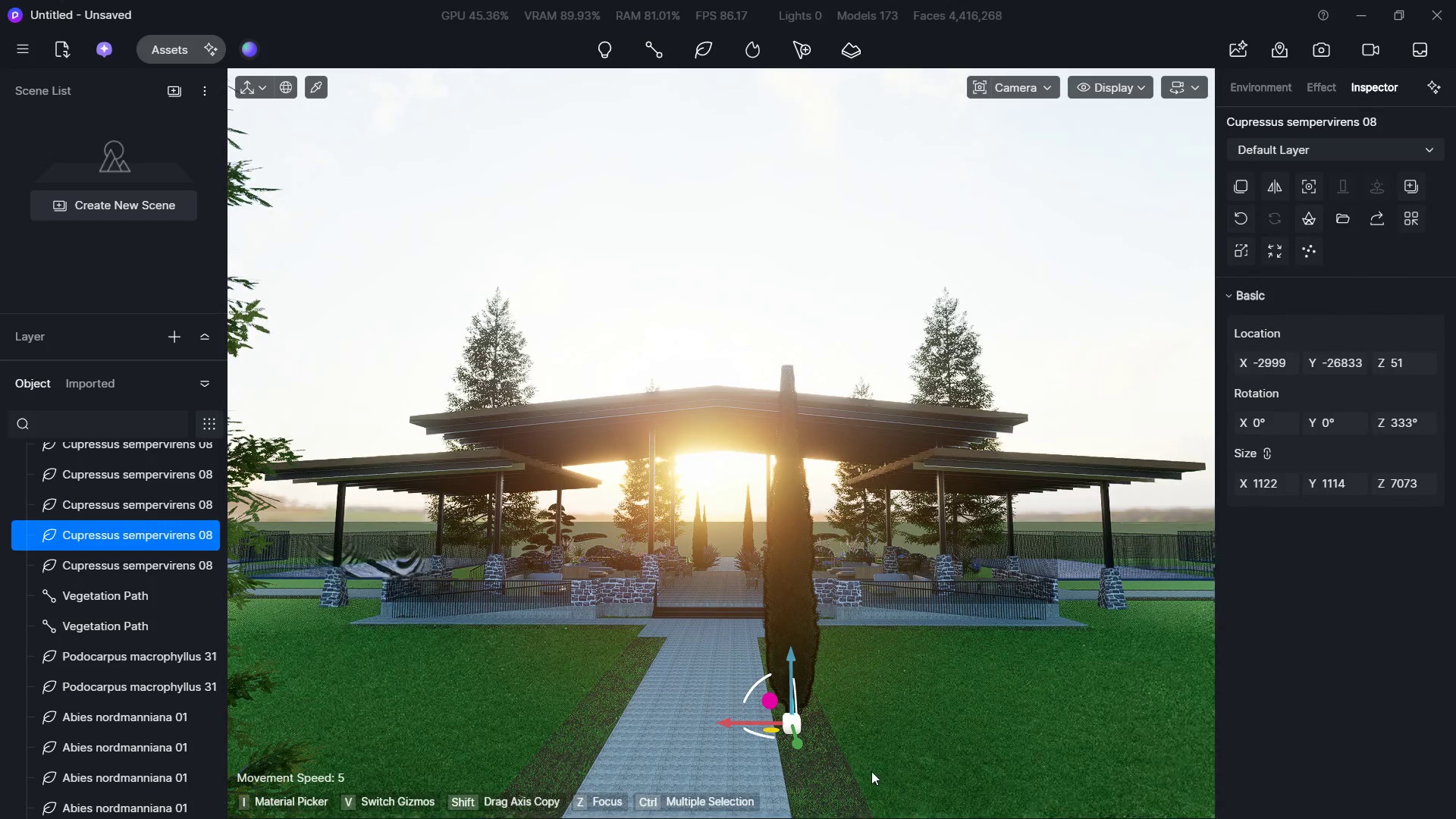 
left_click_drag(start_coordinate=[800, 739], to_coordinate=[769, 618])
 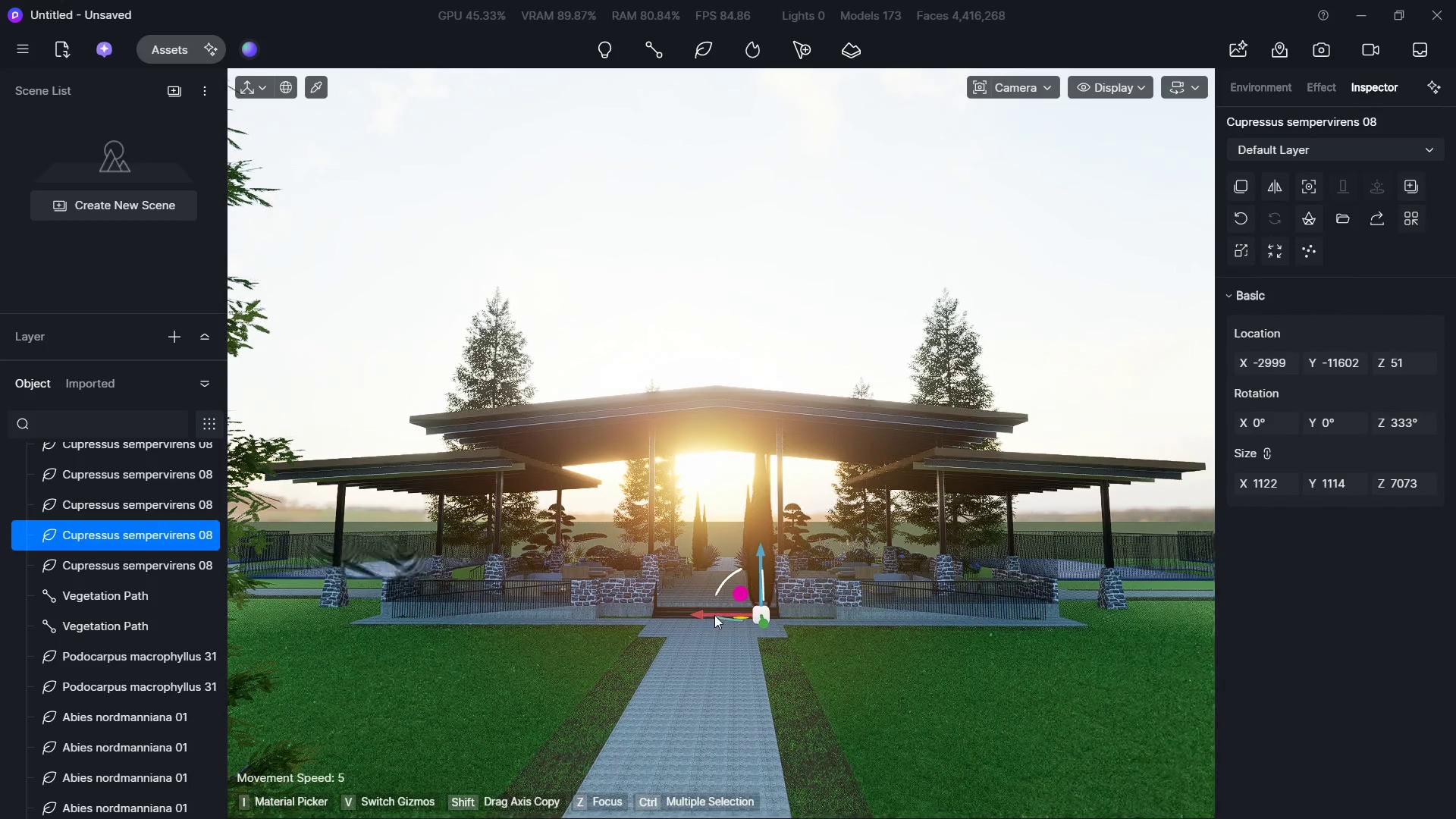 
left_click_drag(start_coordinate=[714, 615], to_coordinate=[733, 615])
 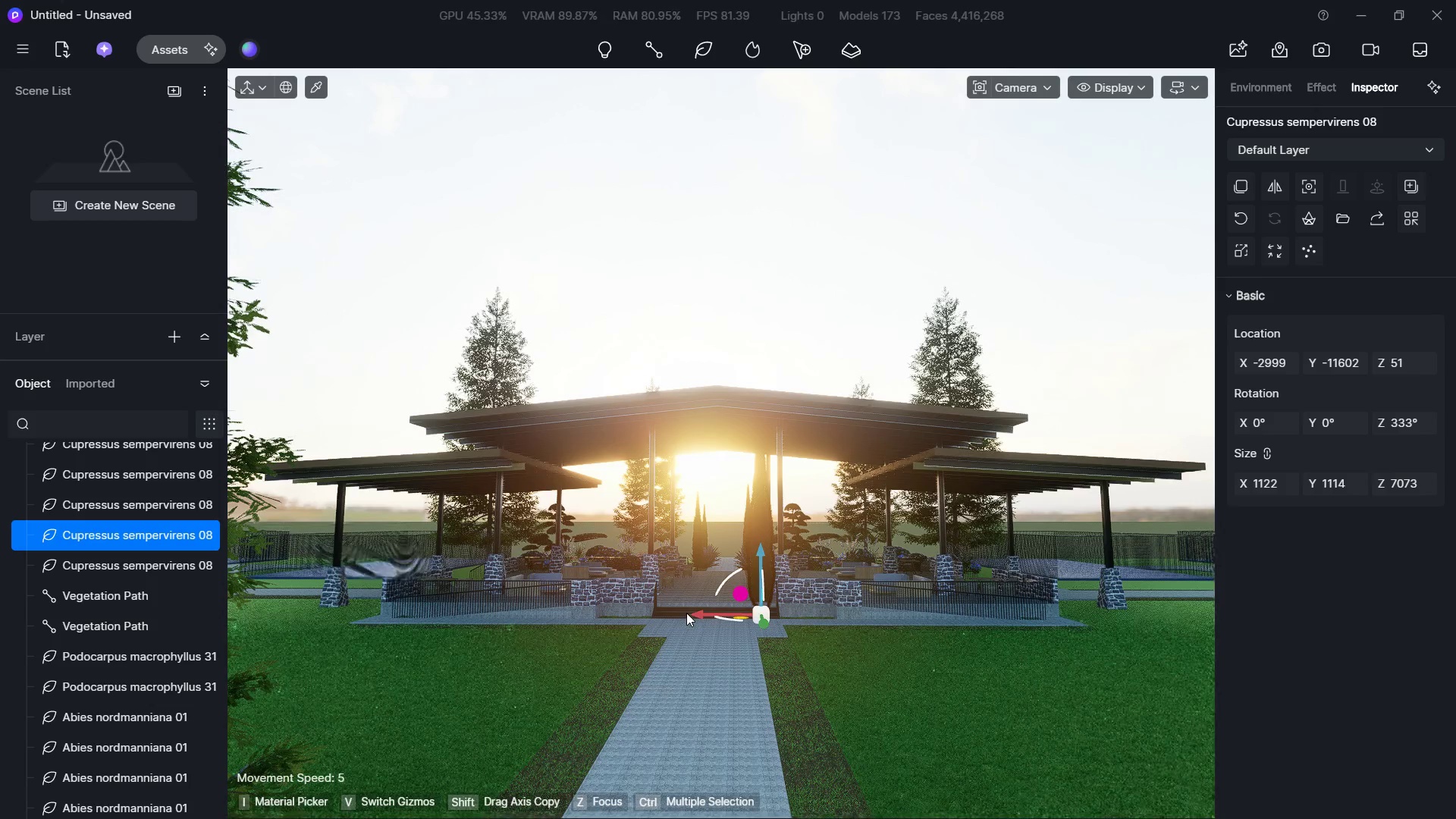 
key(Delete)
 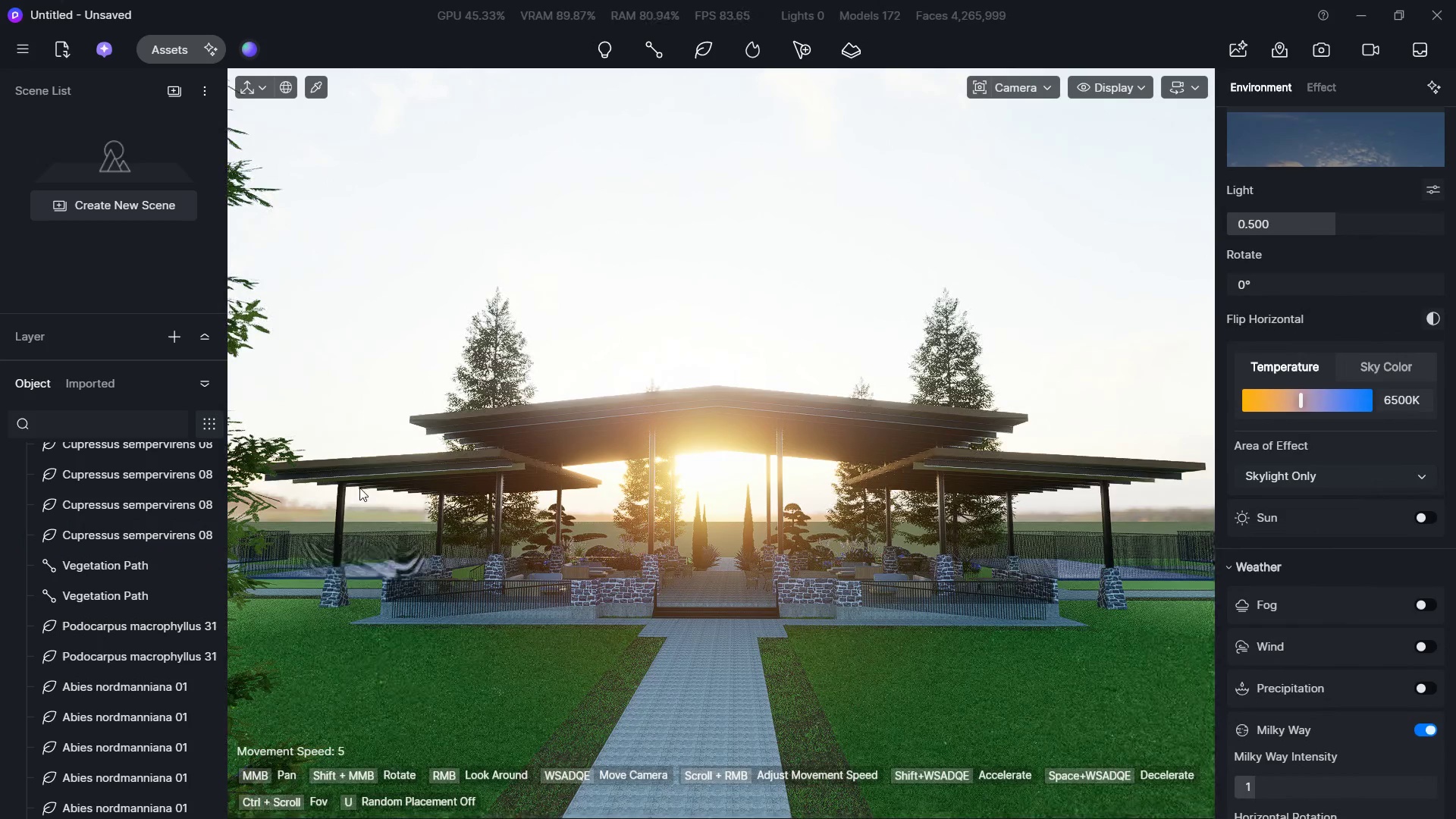 
left_click([251, 453])
 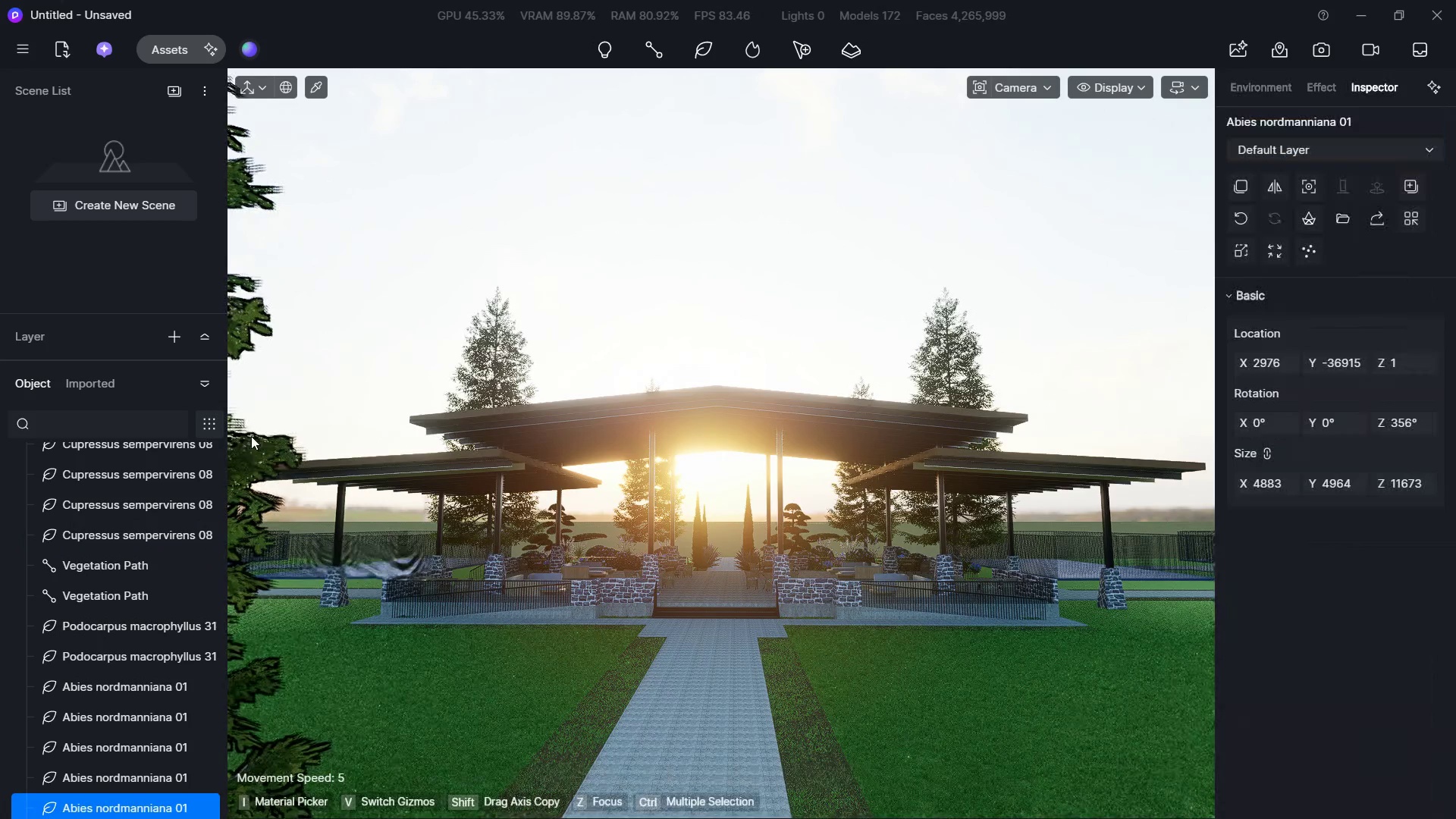 
key(Delete)
 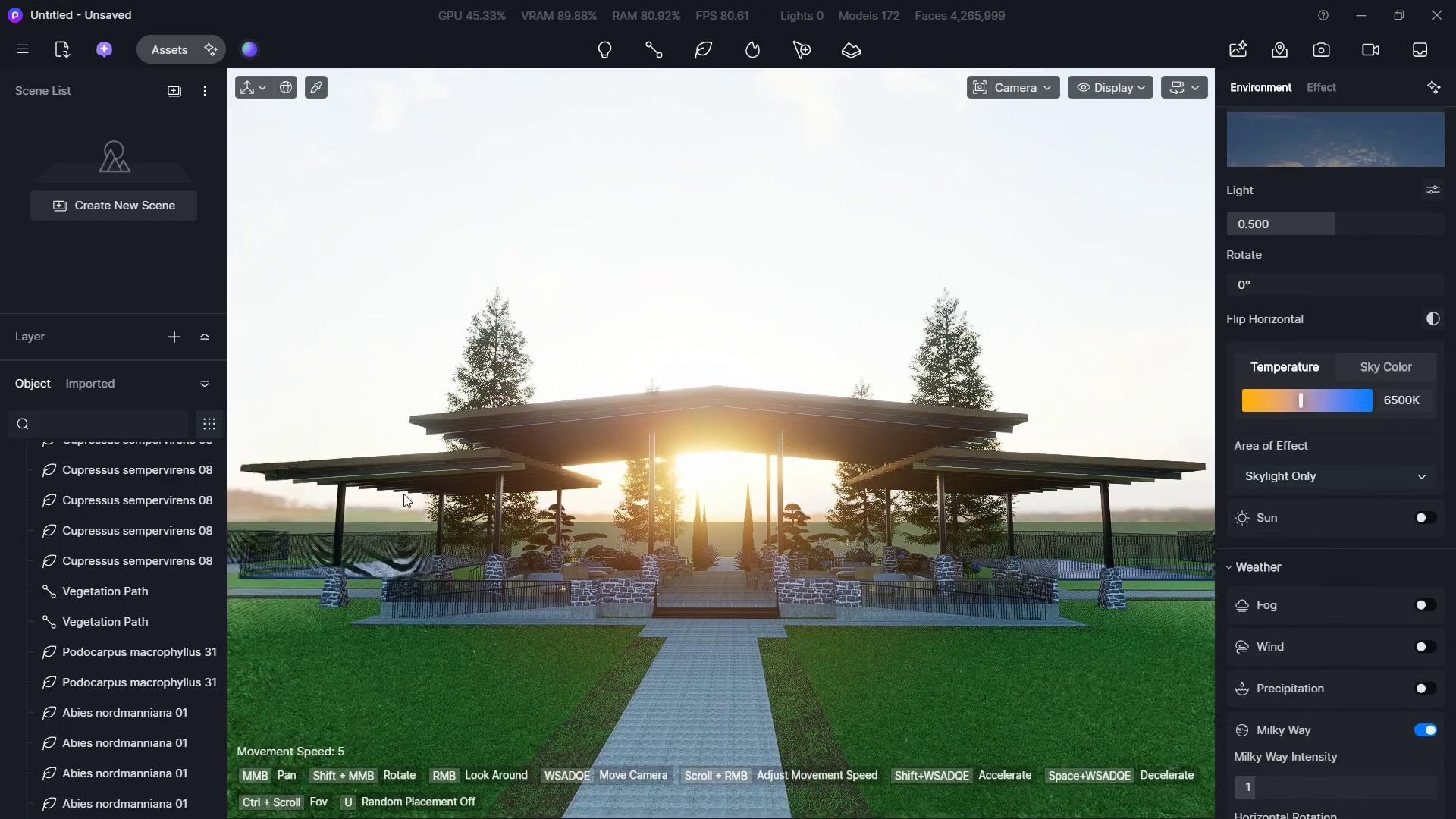 
hold_key(key=W, duration=3.77)
 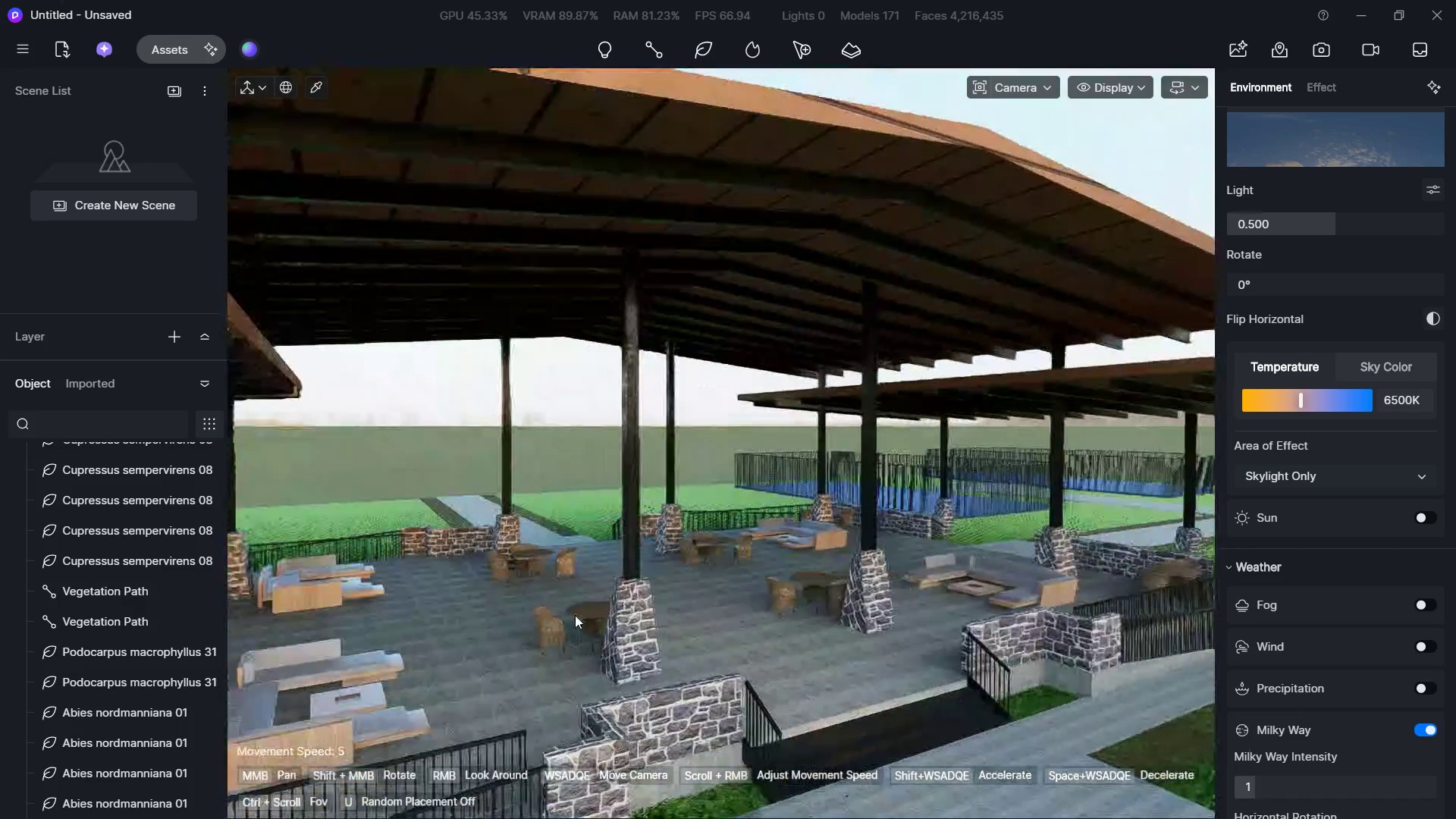 
hold_key(key=D, duration=1.5)
 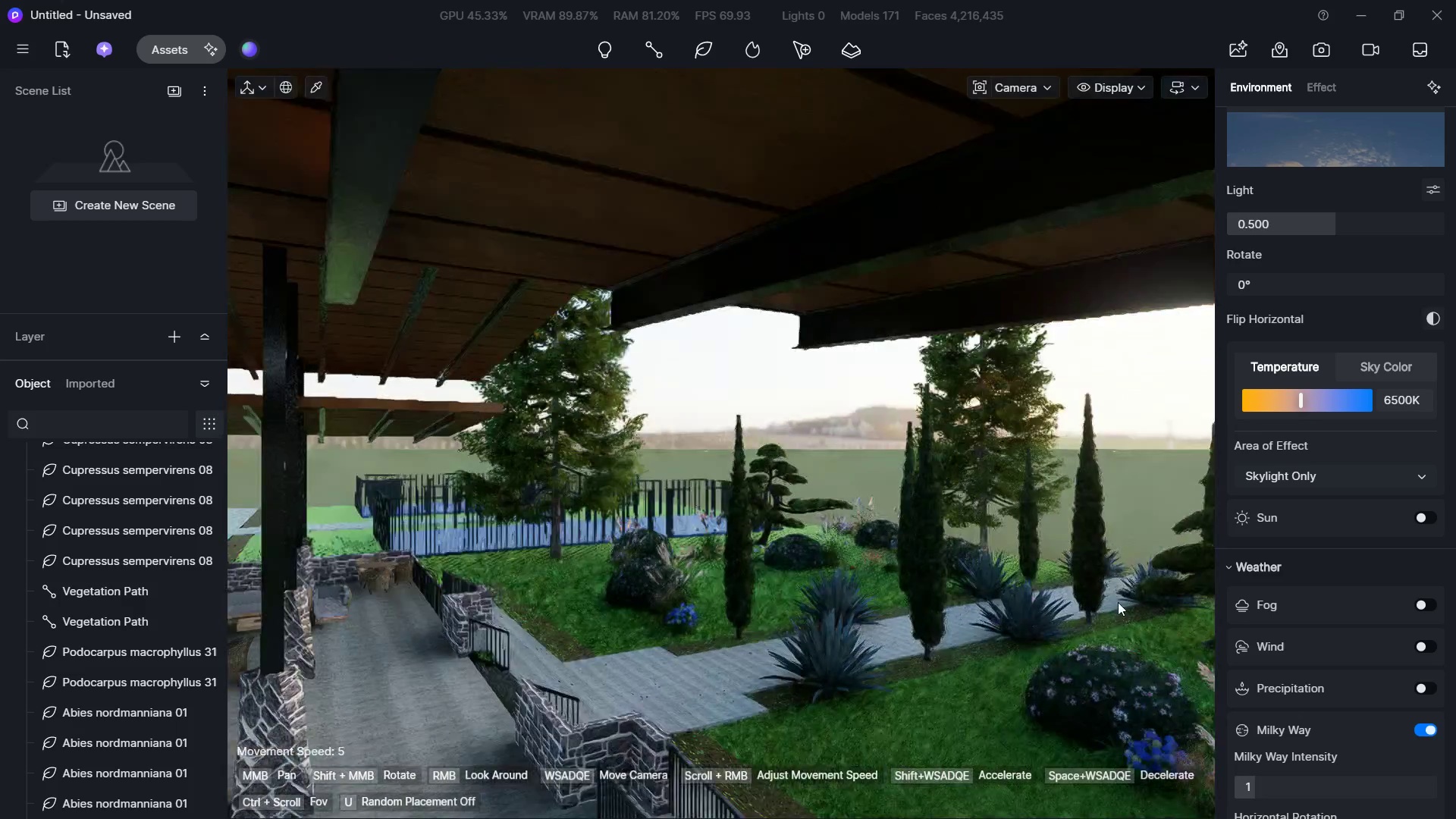 
hold_key(key=D, duration=2.03)
 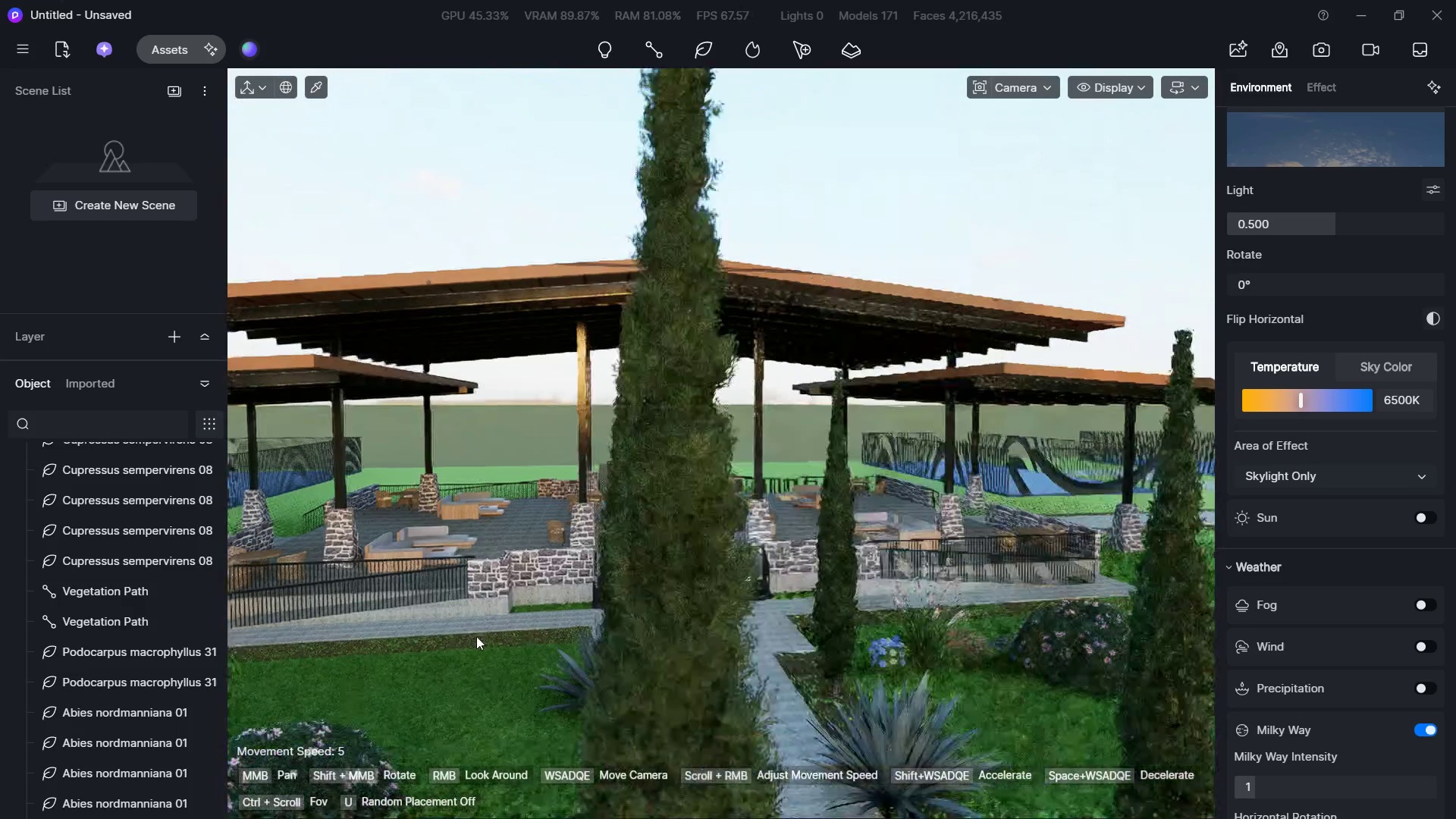 
hold_key(key=S, duration=0.62)
 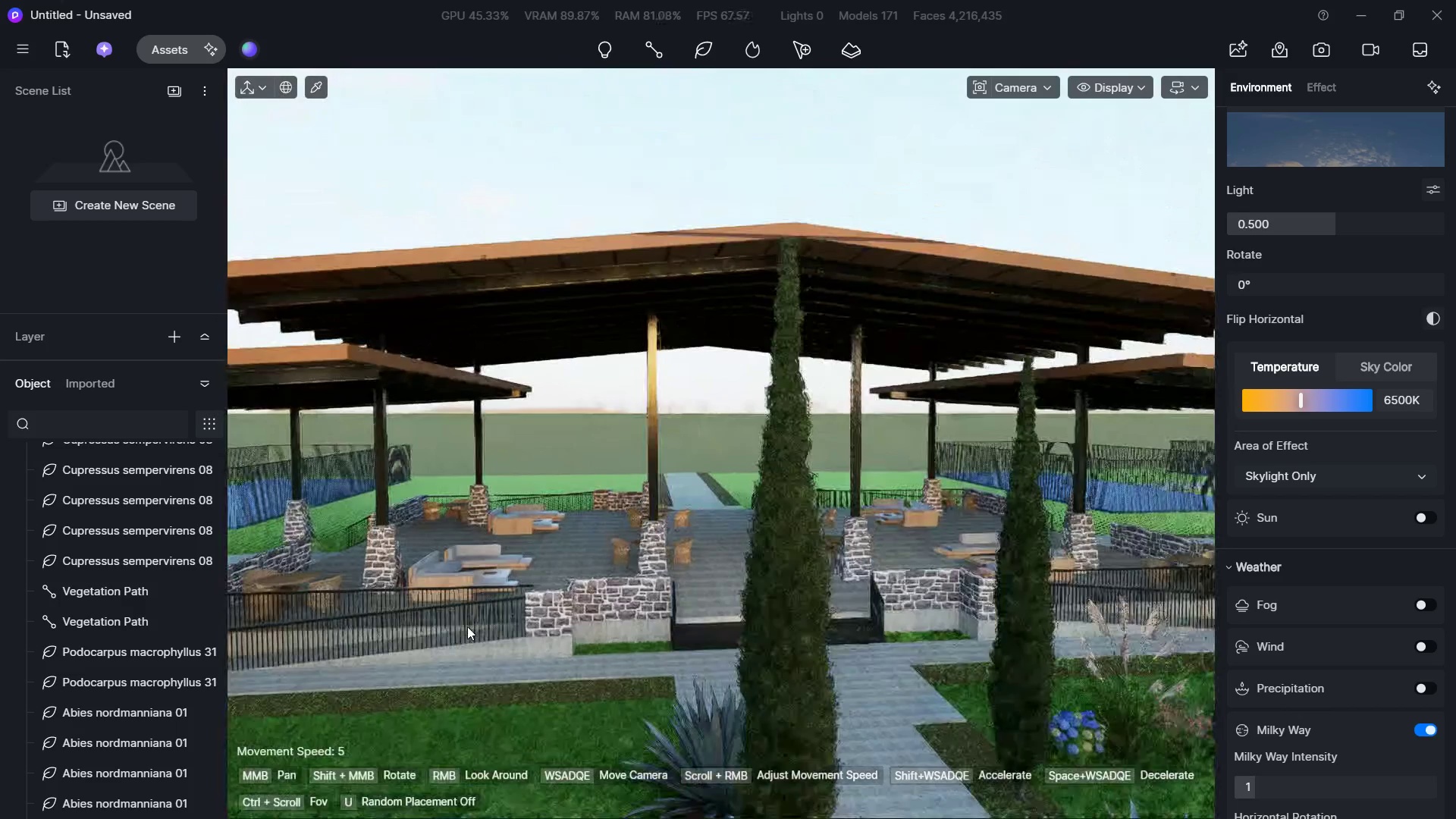 
hold_key(key=S, duration=0.41)
 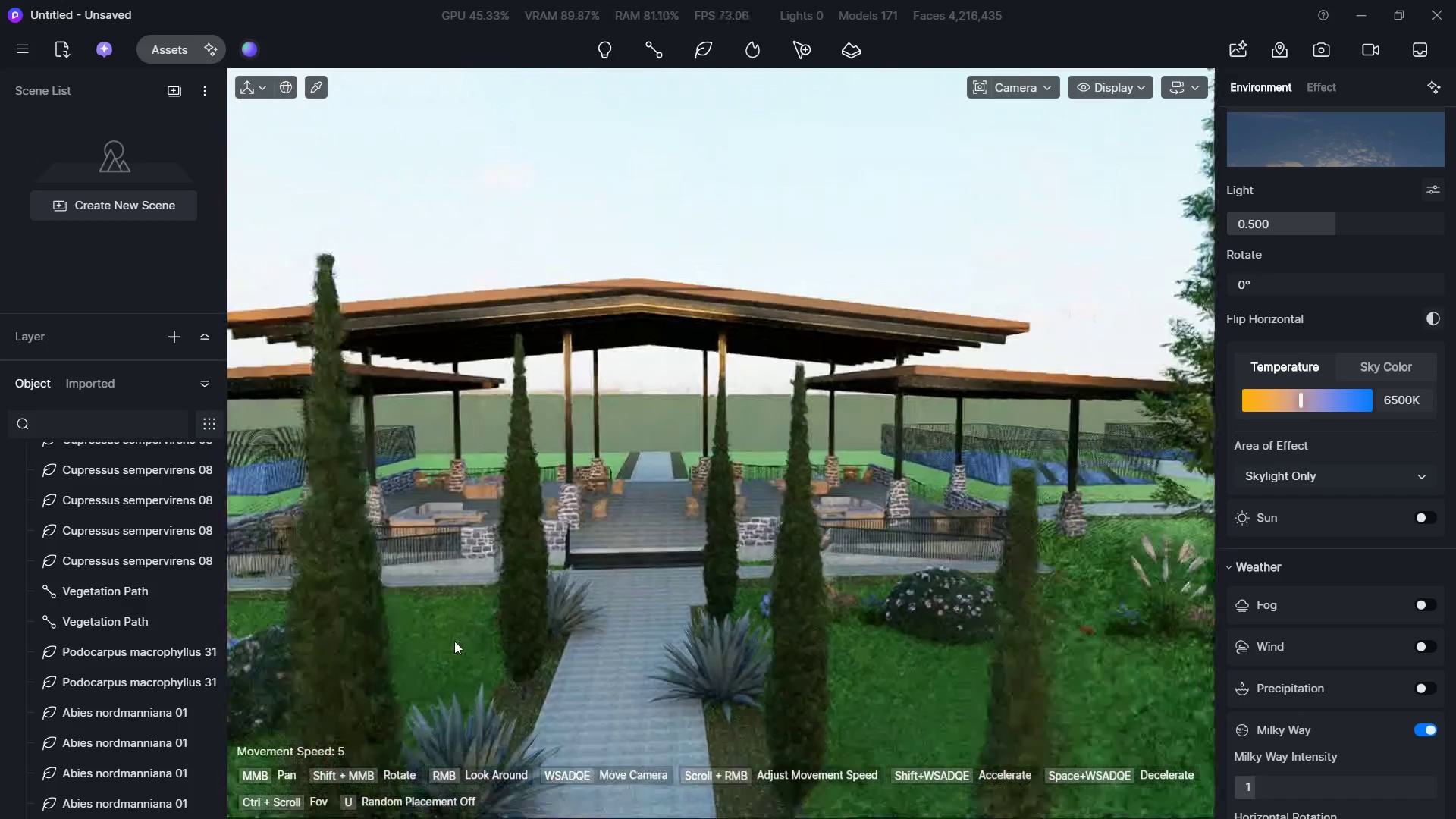 
hold_key(key=D, duration=0.45)
 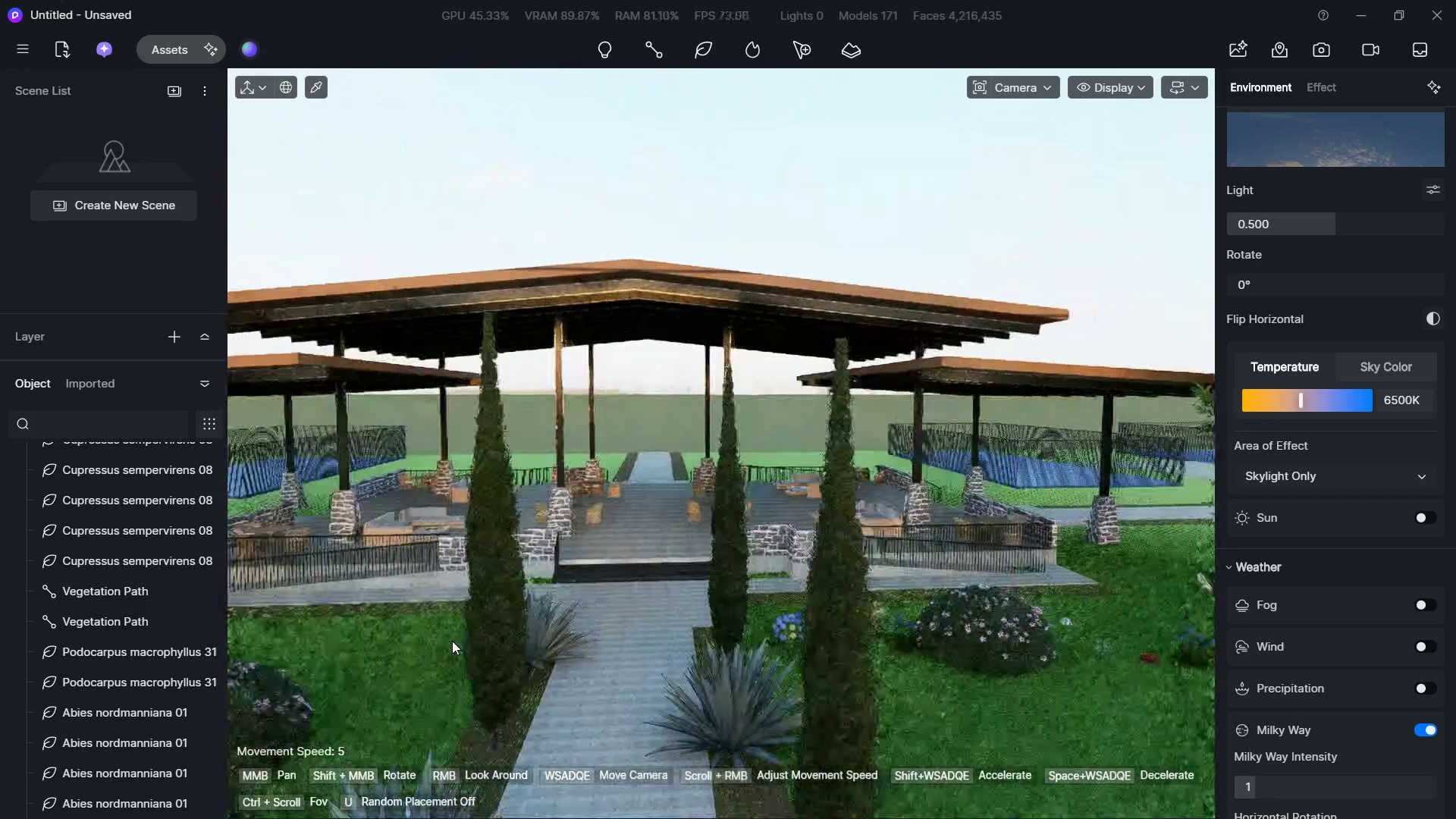 
hold_key(key=S, duration=0.62)
 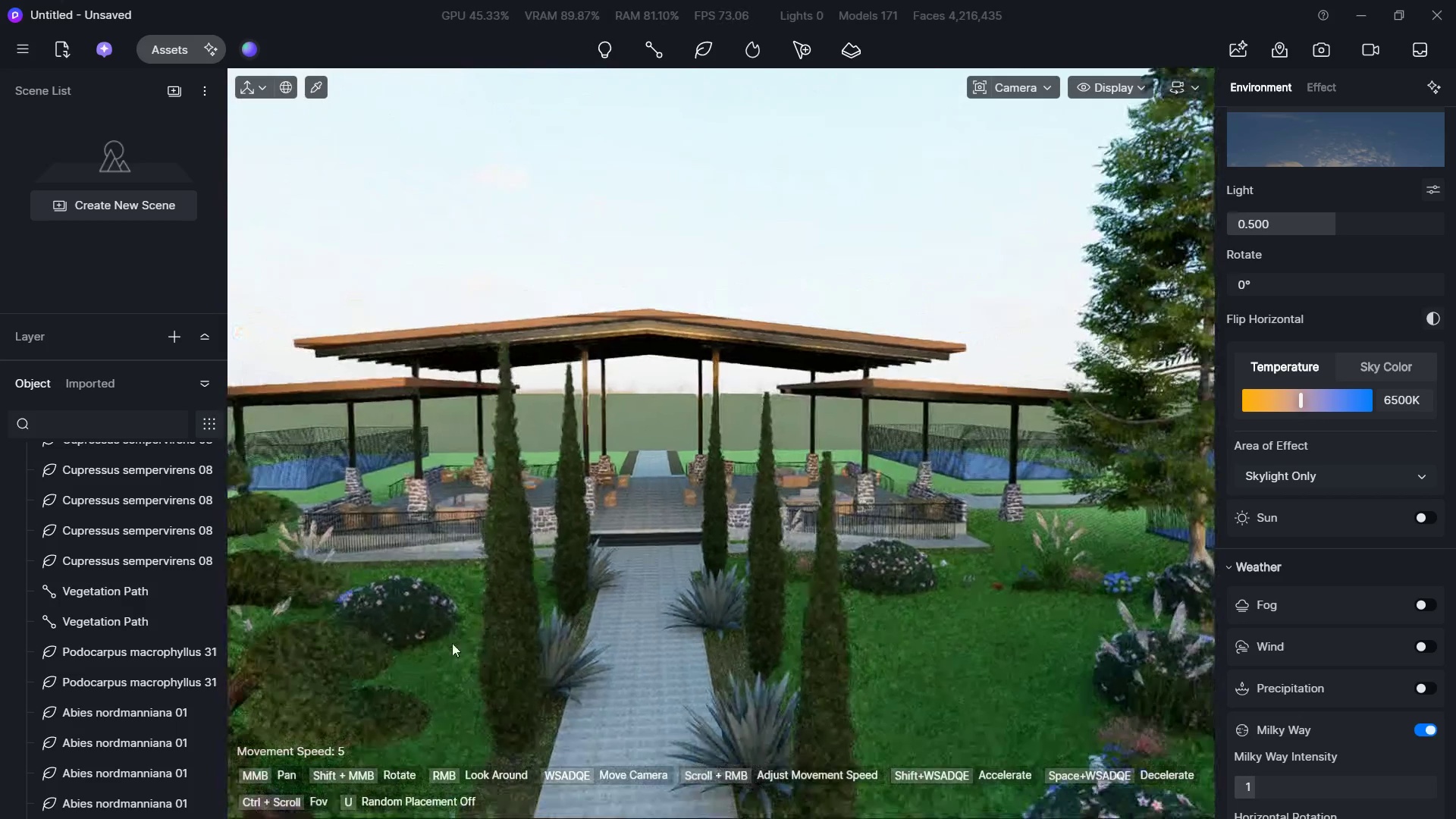 
key(Shift+S)
 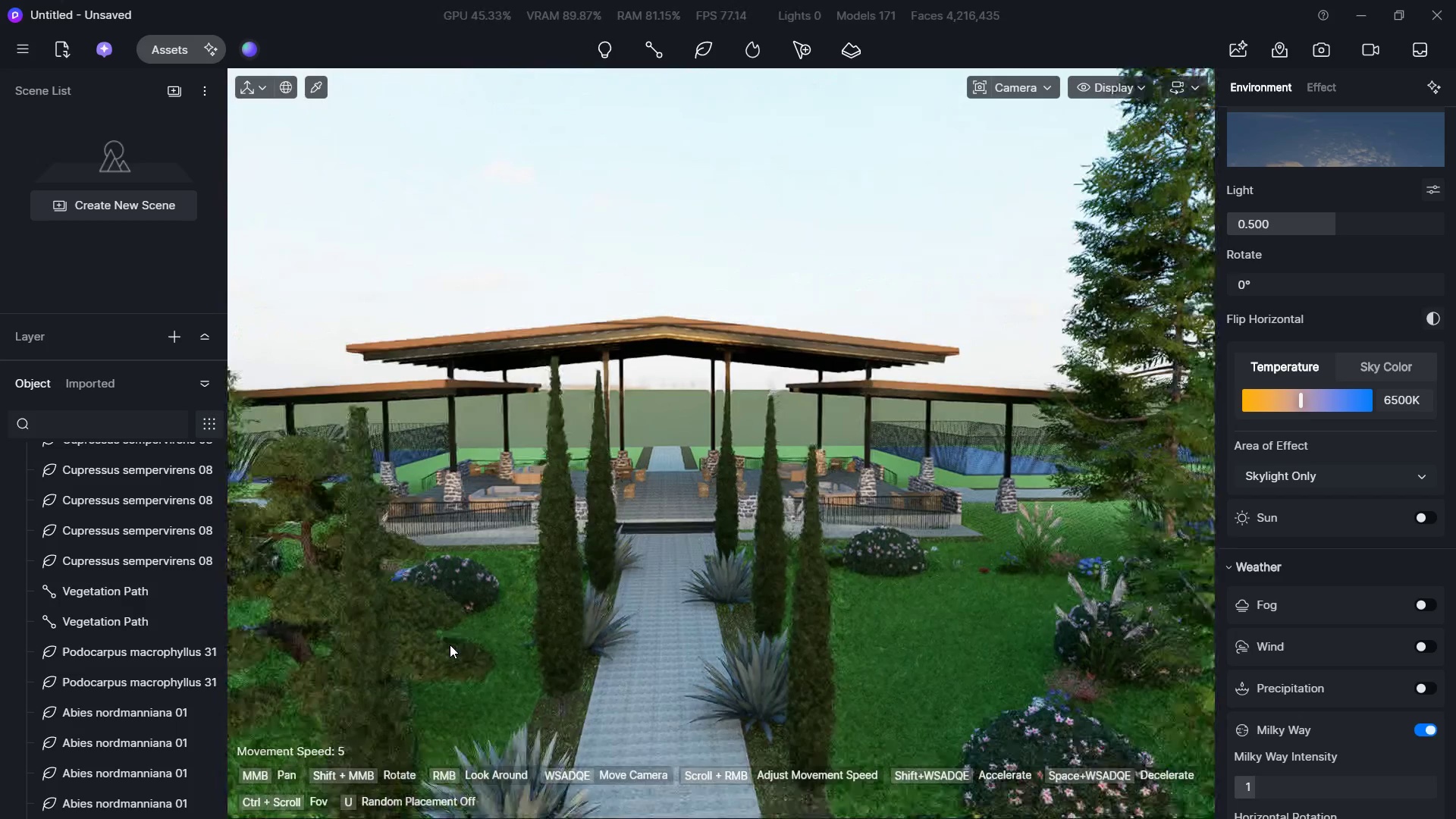 
type(SDSSA)
 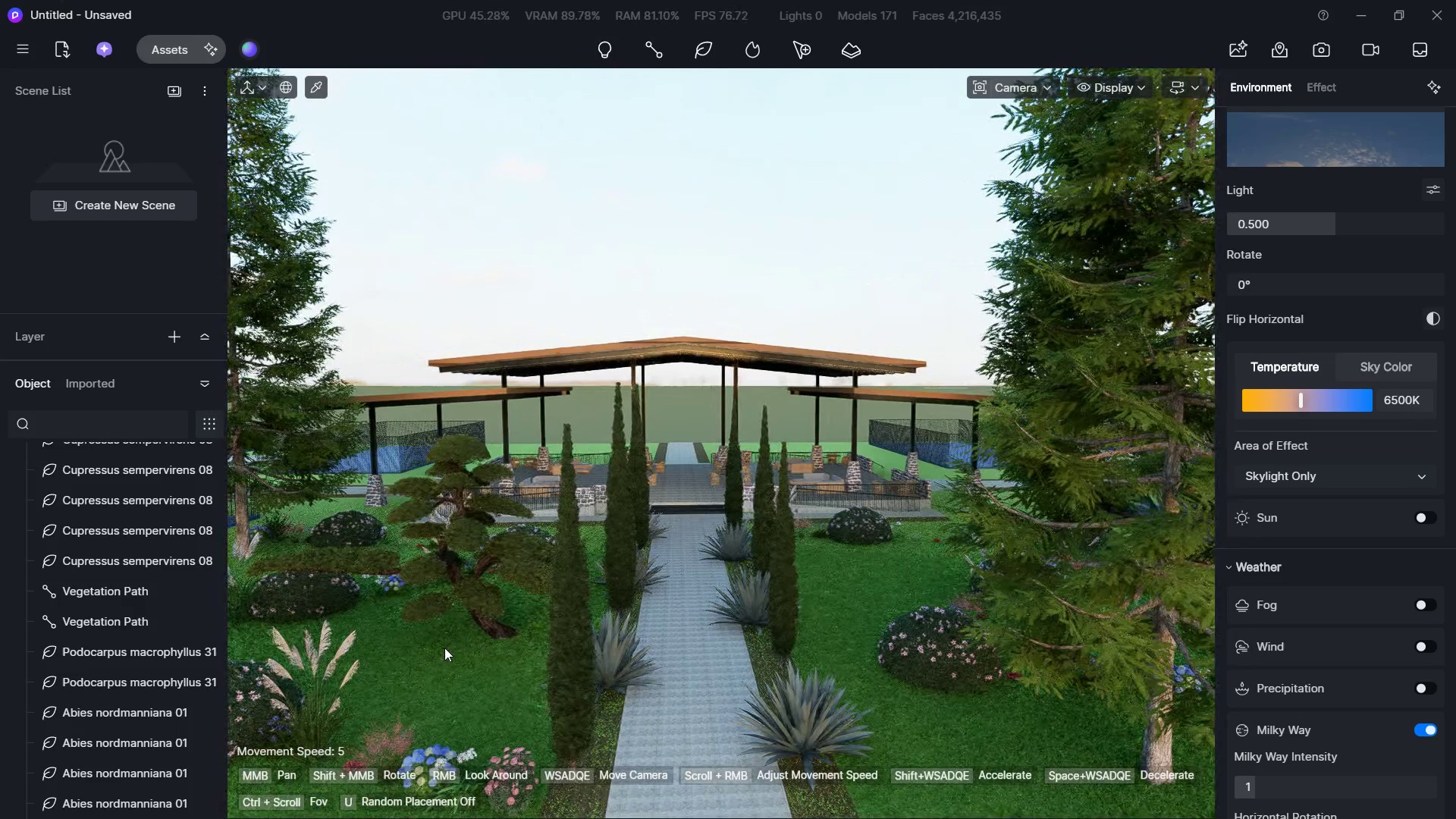 
hold_key(key=W, duration=0.55)
 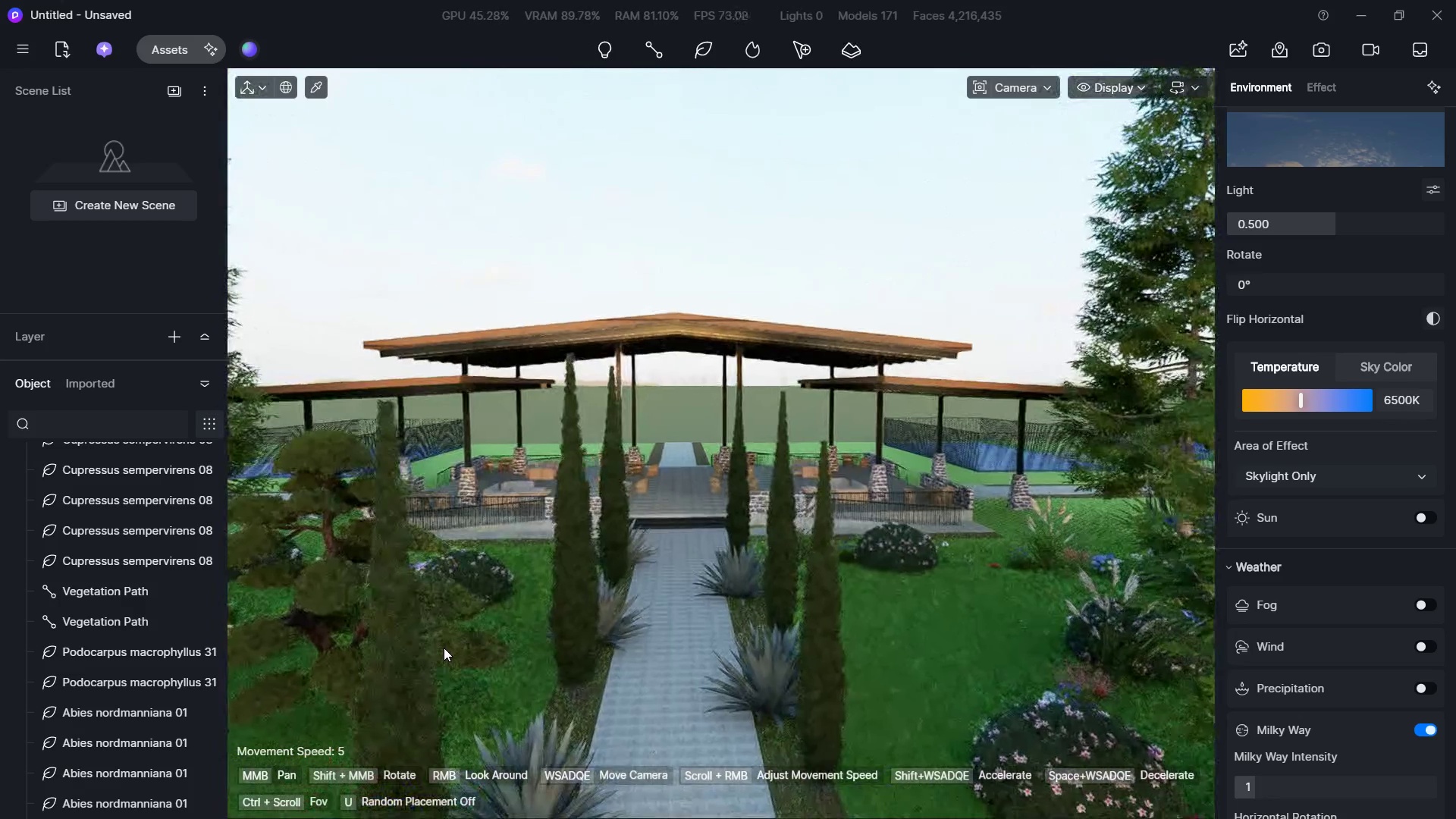 
hold_key(key=S, duration=0.42)
 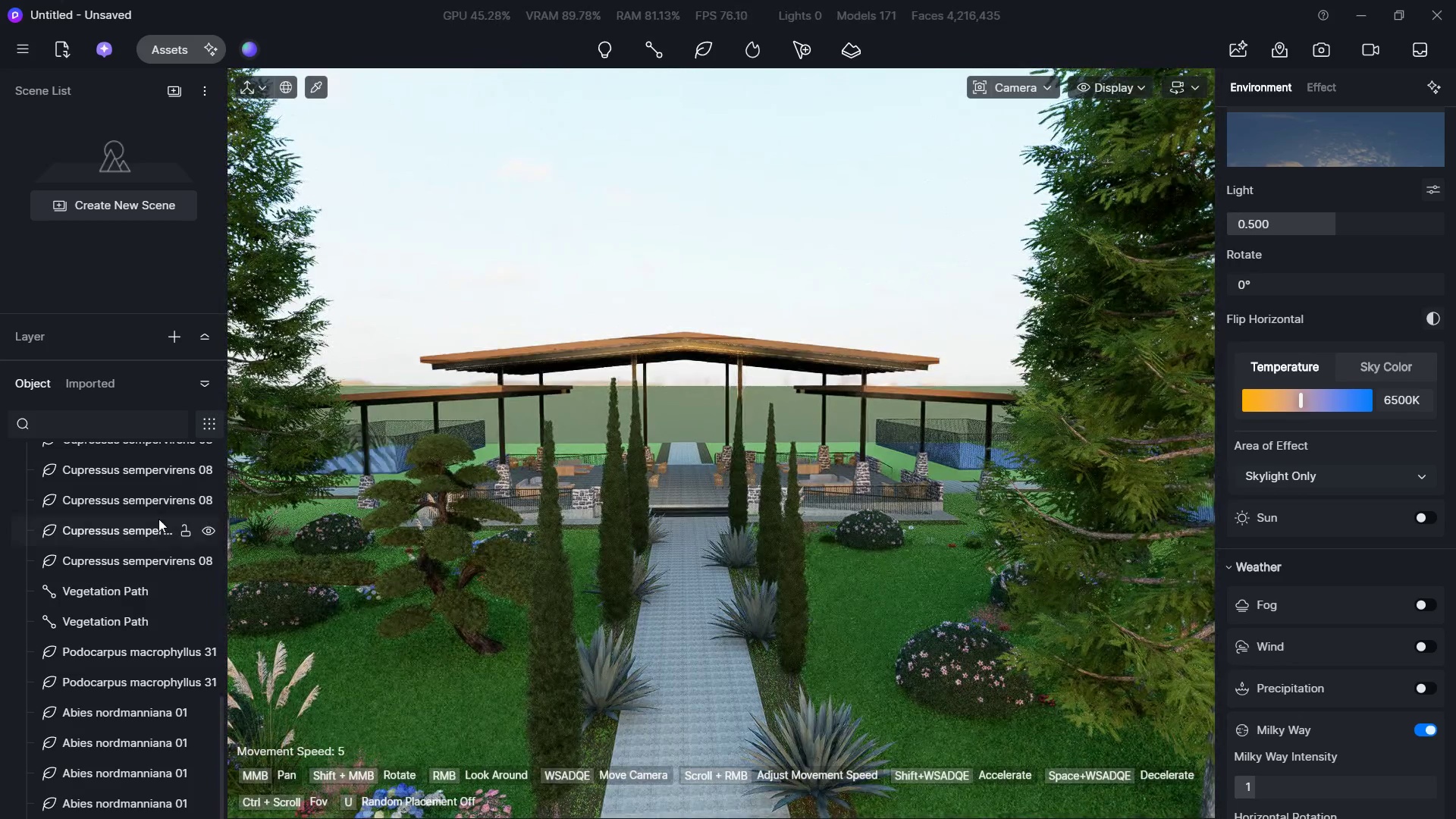 
left_click([266, 474])
 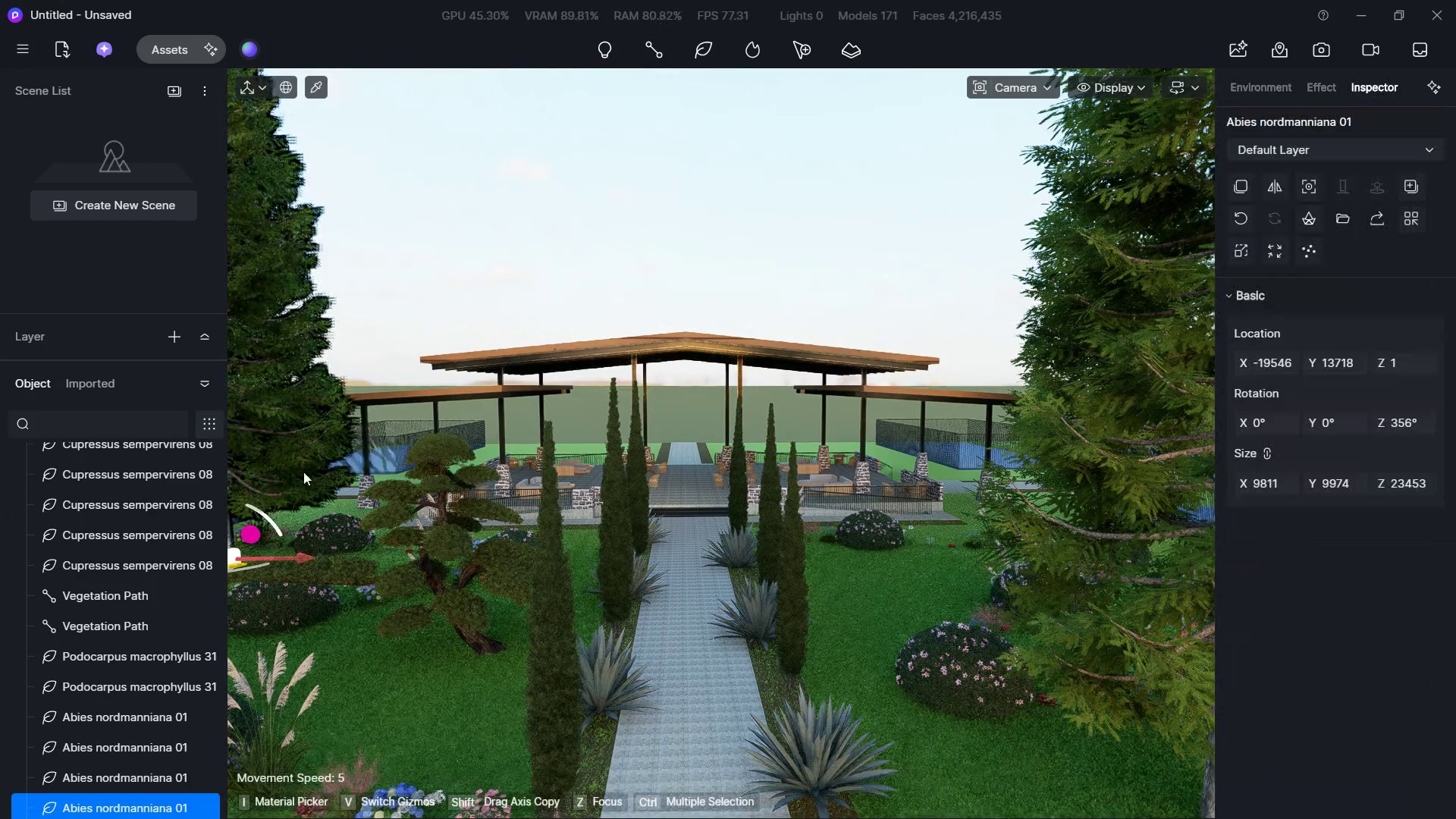 
hold_key(key=ShiftLeft, duration=1.84)
left_click_drag(start_coordinate=[308, 563], to_coordinate=[235, 554])
 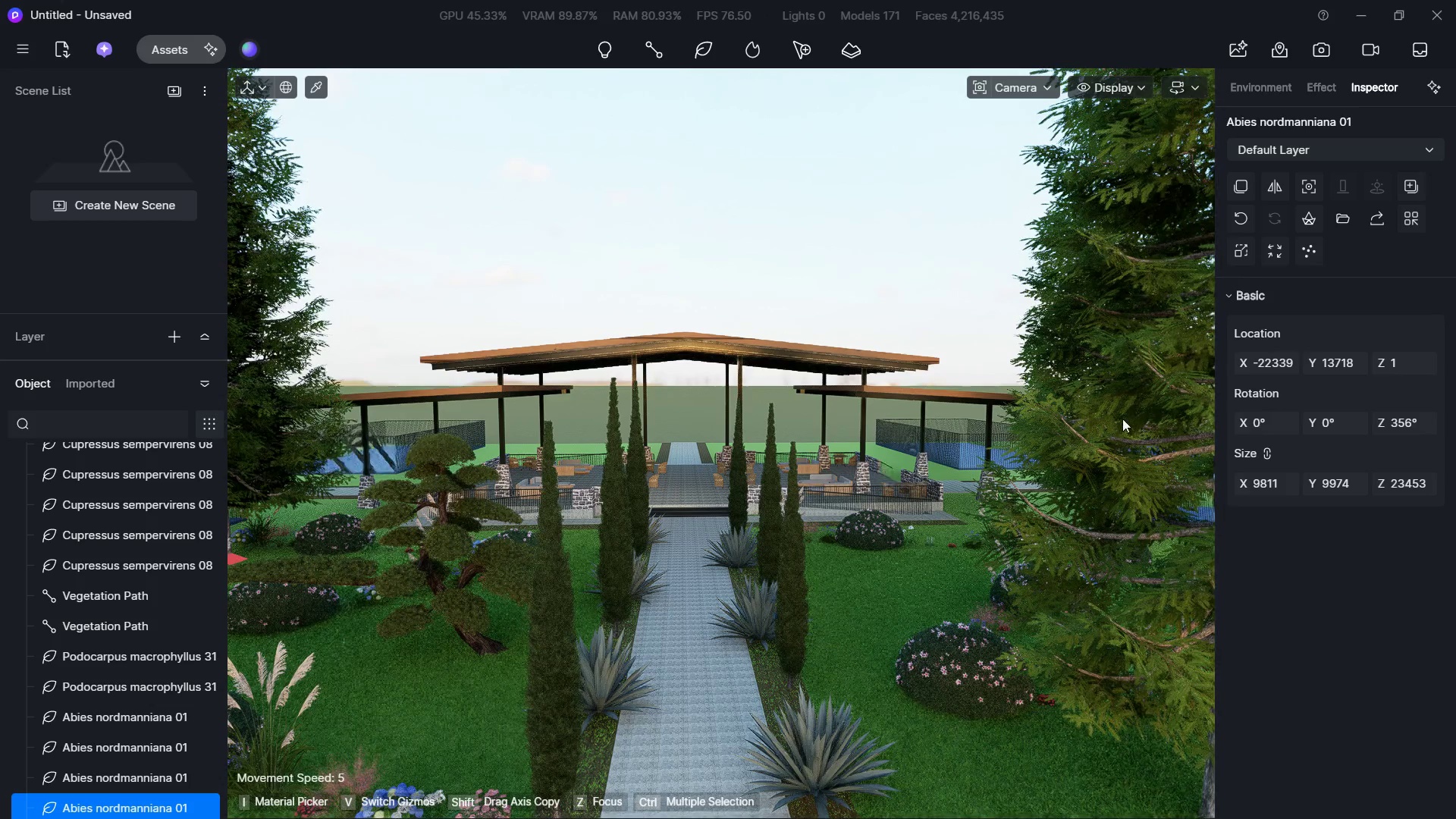 
left_click([1129, 416])
 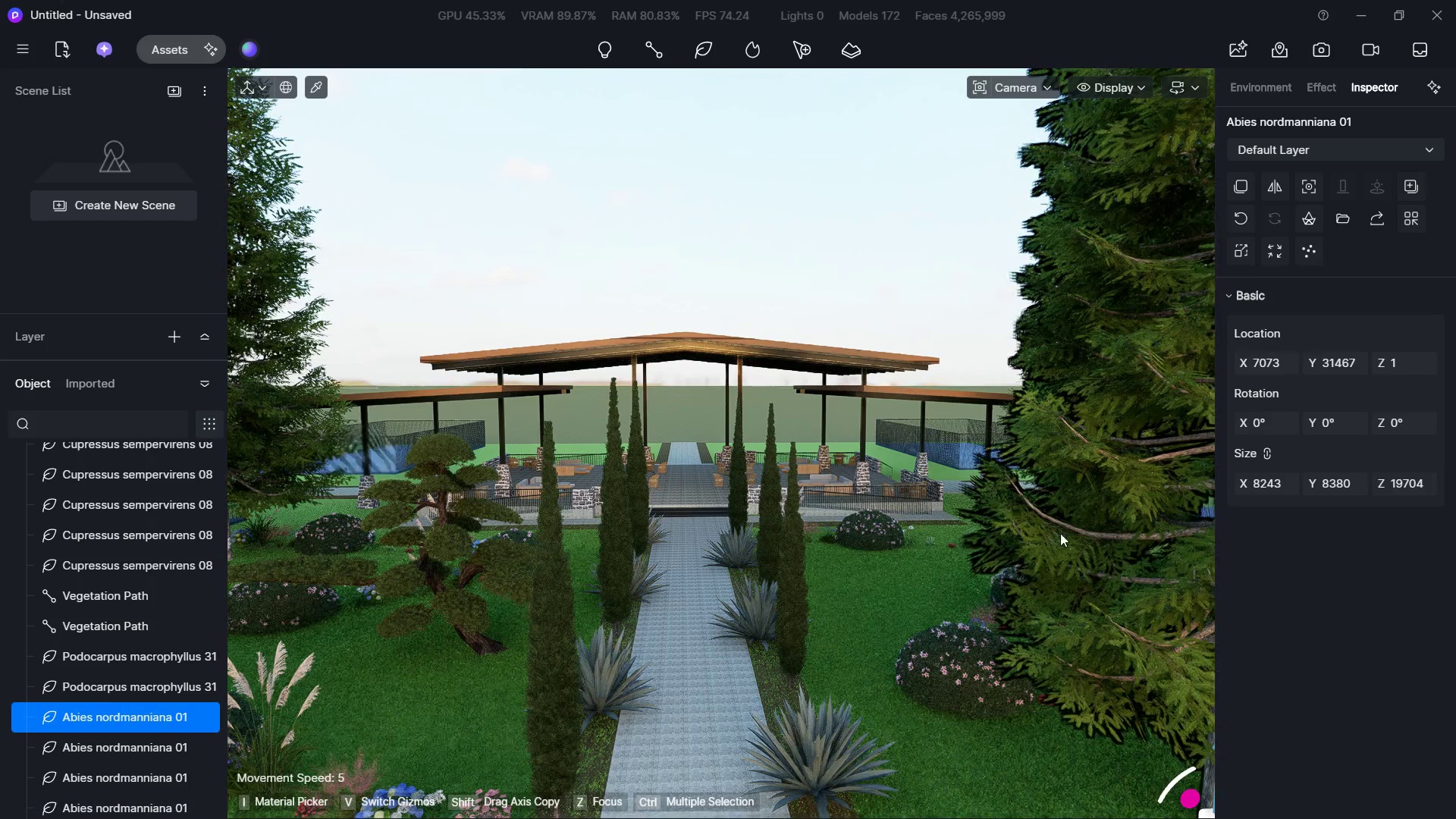 
hold_key(key=ShiftLeft, duration=3.81)
 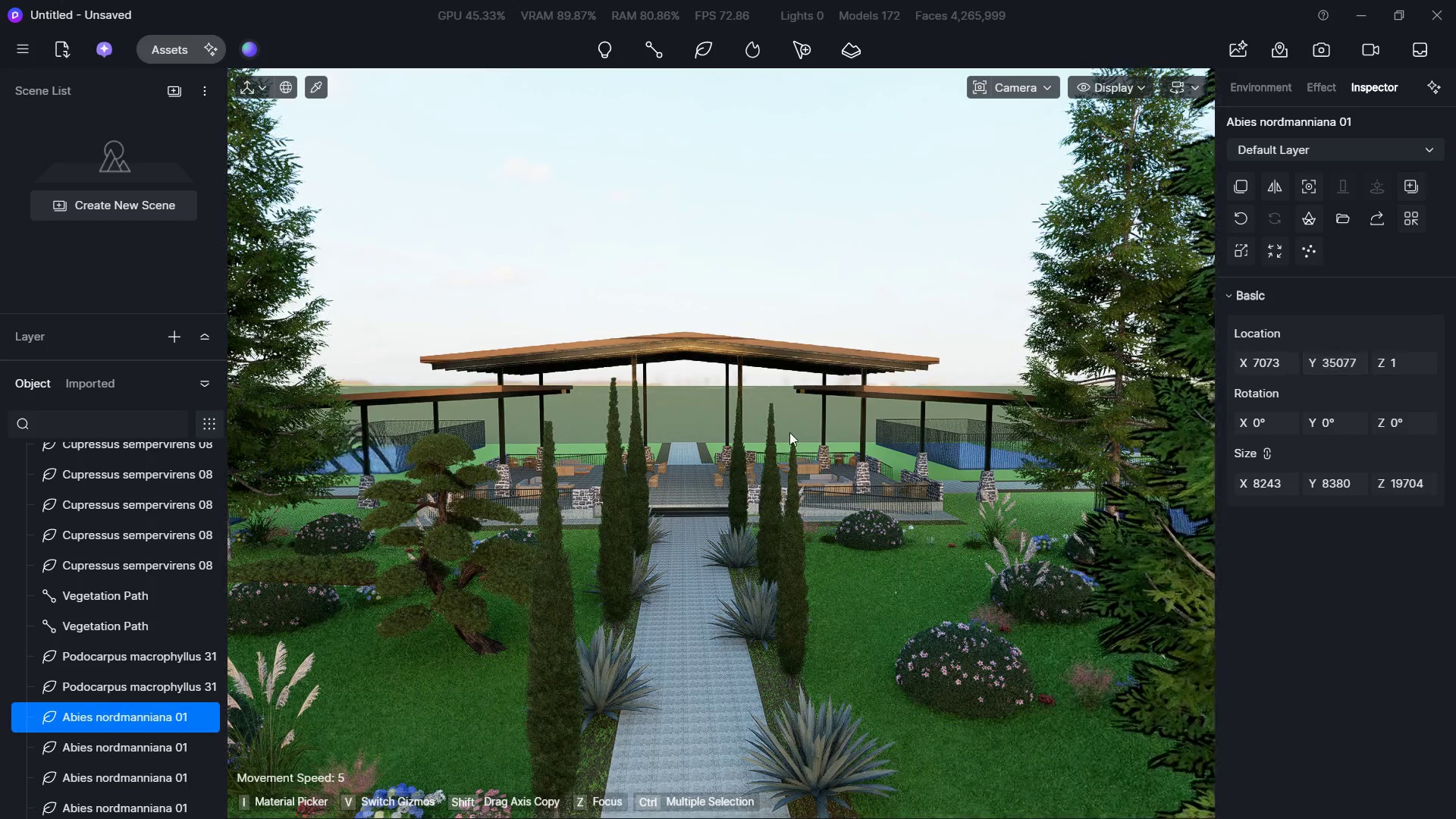 
hold_key(key=W, duration=0.41)
 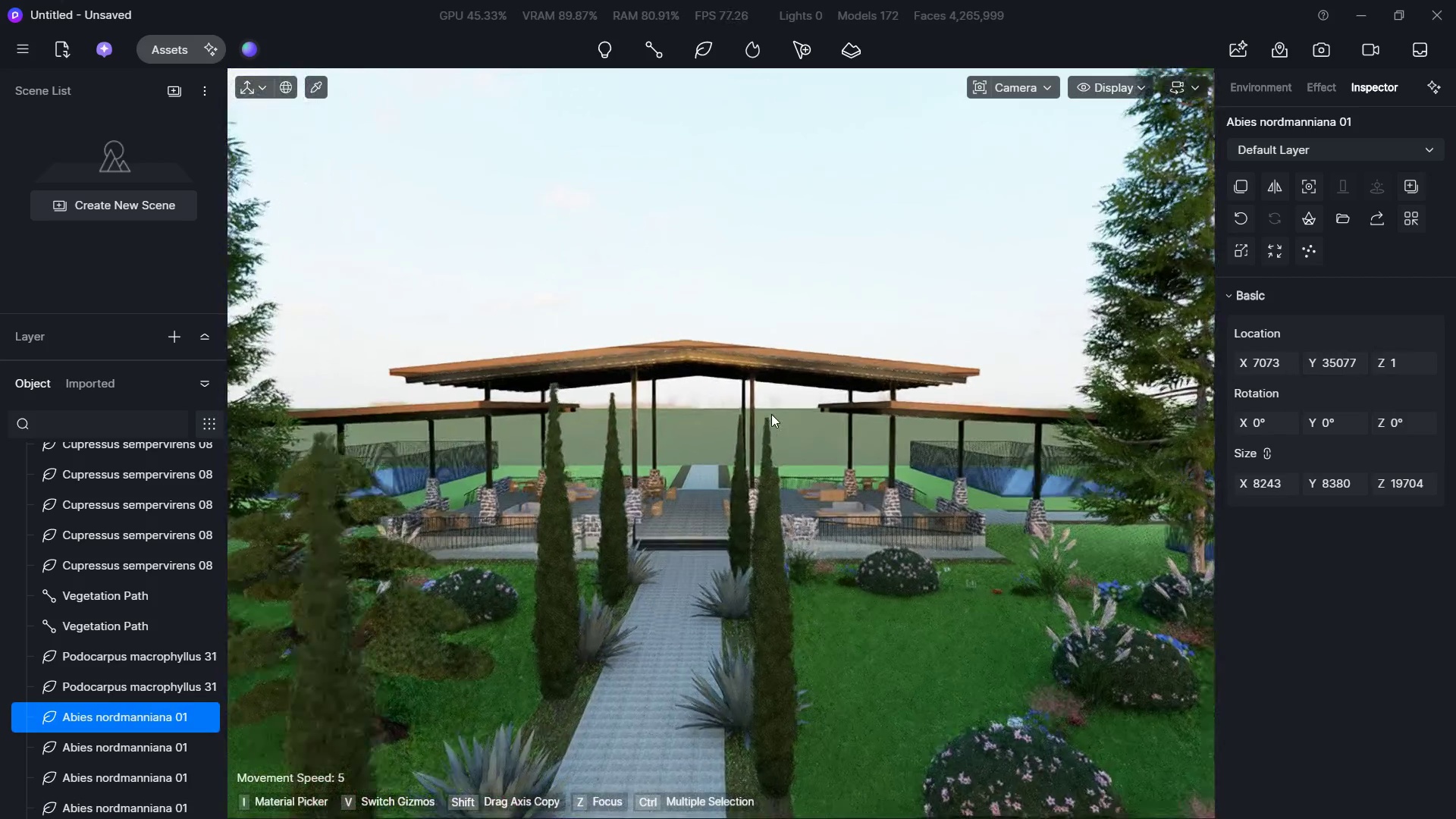 
type(dWWASW)
 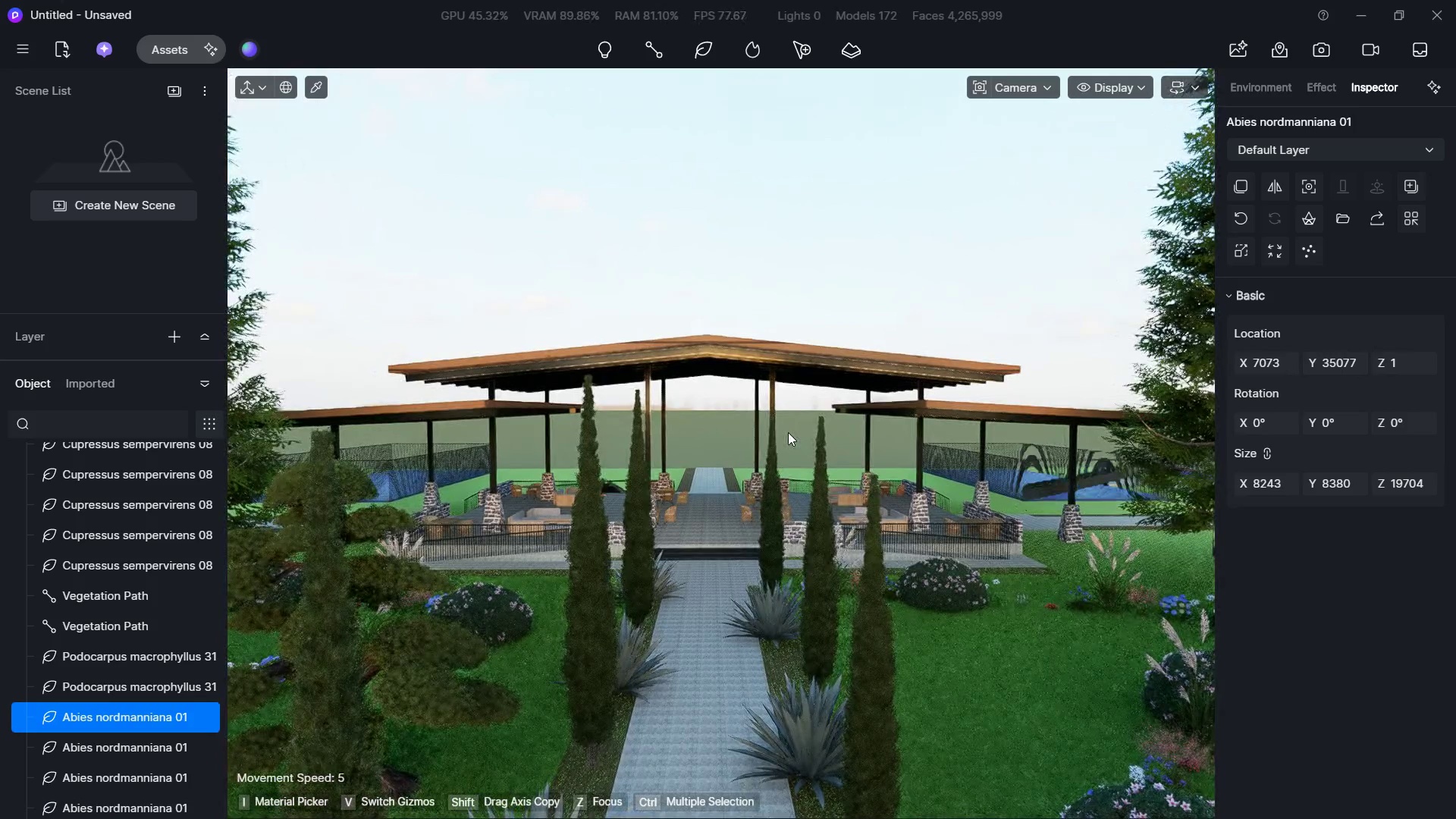 
hold_key(key=W, duration=1.51)
 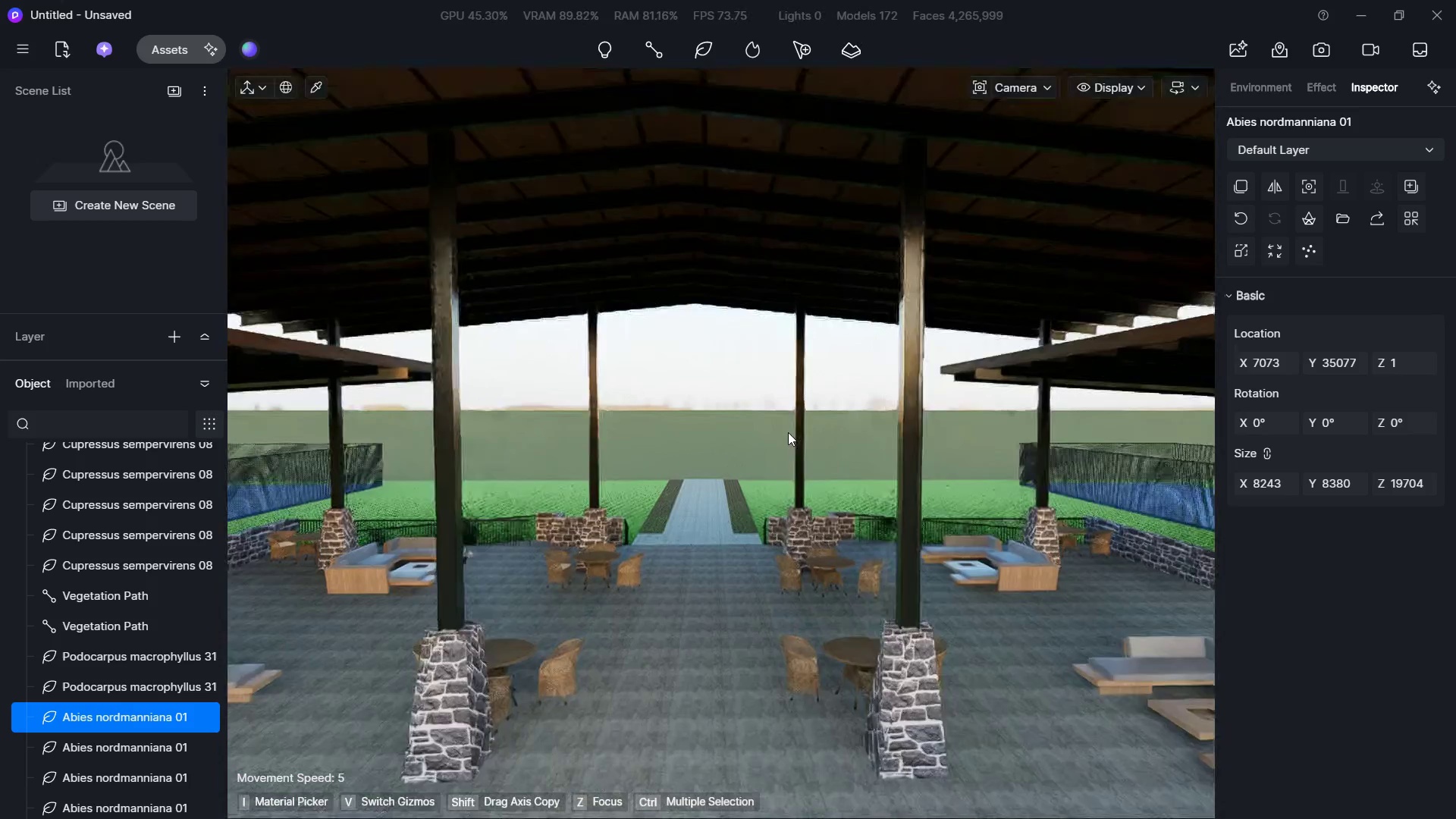 
hold_key(key=W, duration=2.31)
 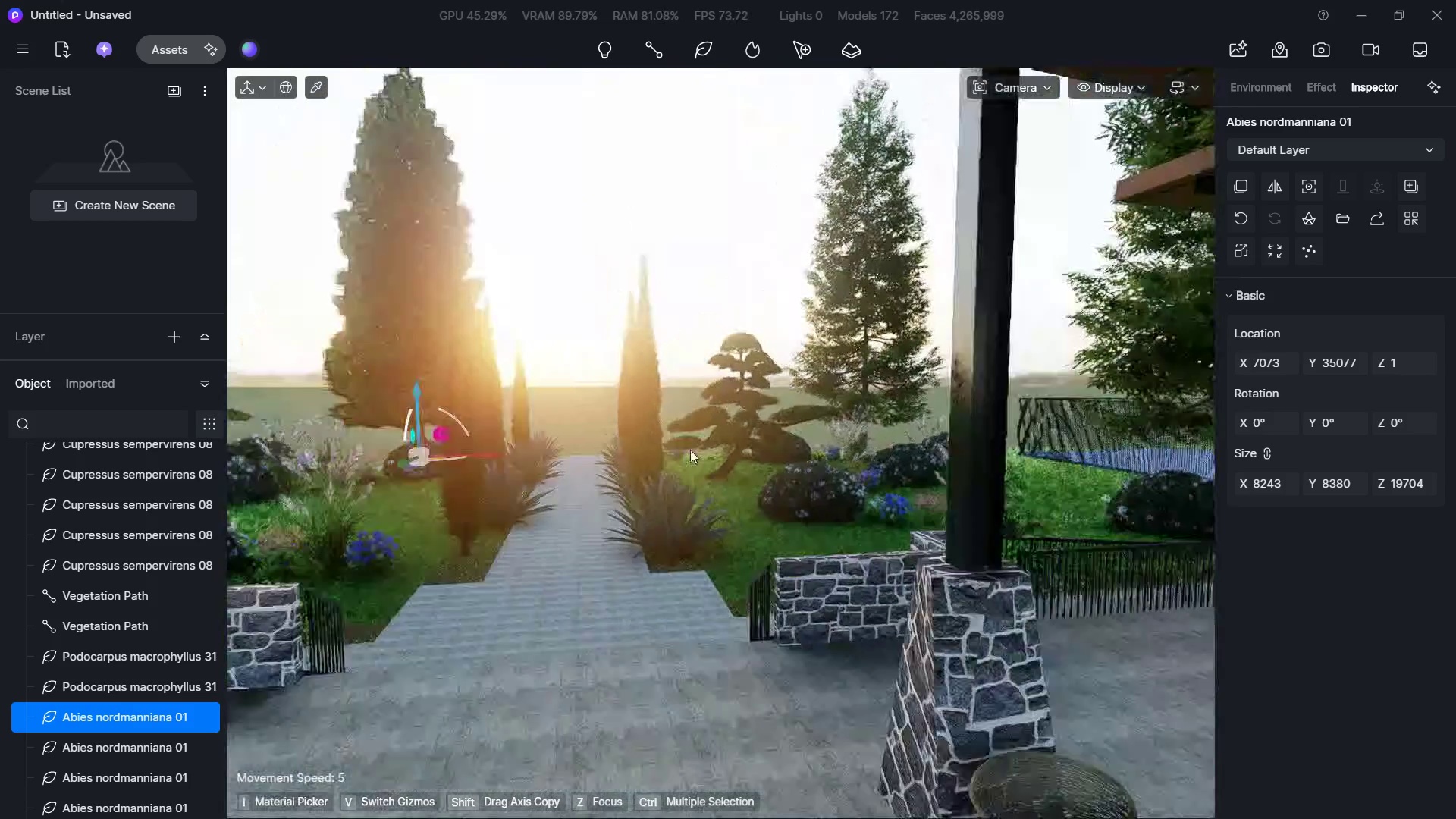 
hold_key(key=D, duration=1.45)
 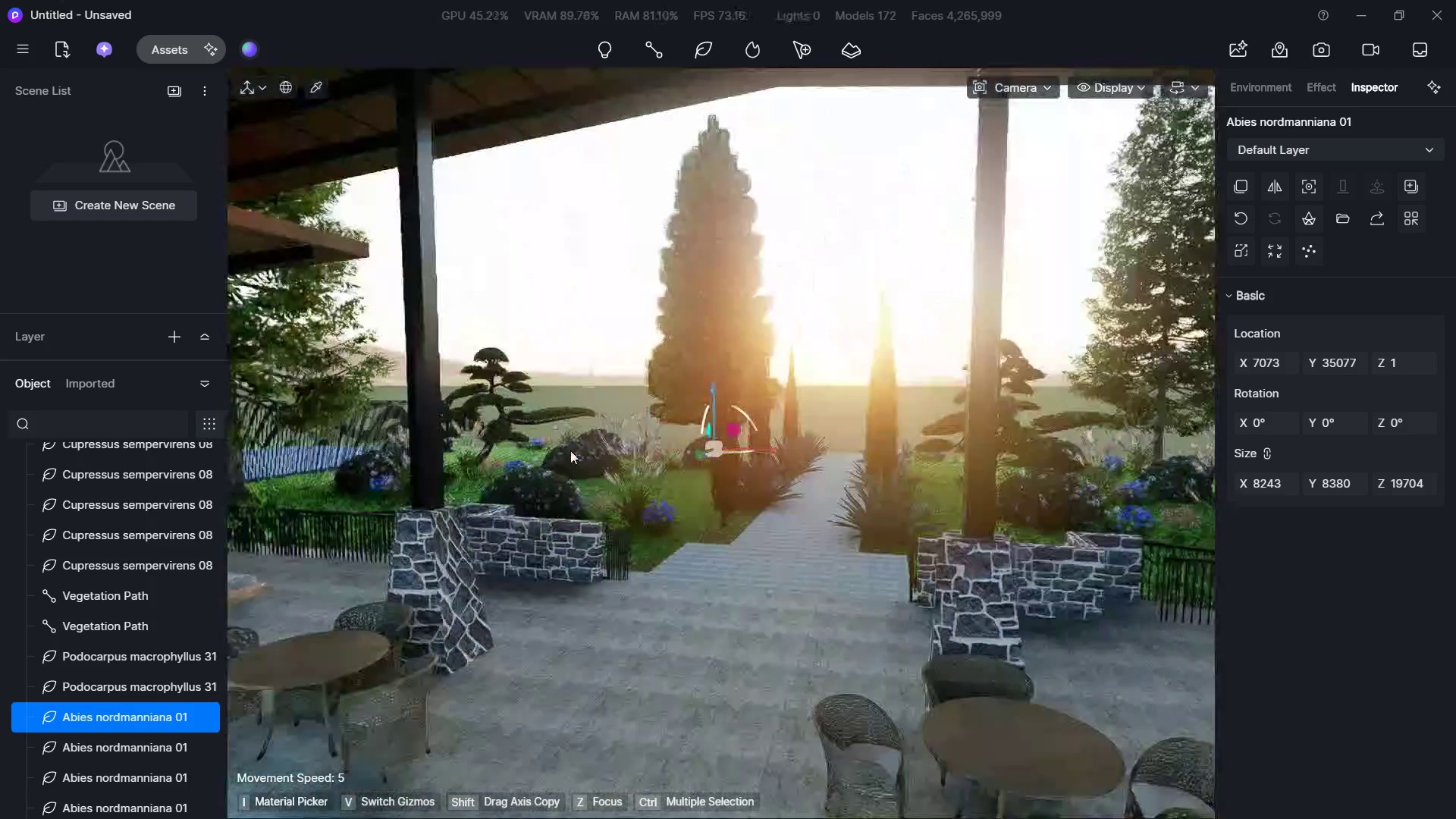 
hold_key(key=S, duration=0.62)
 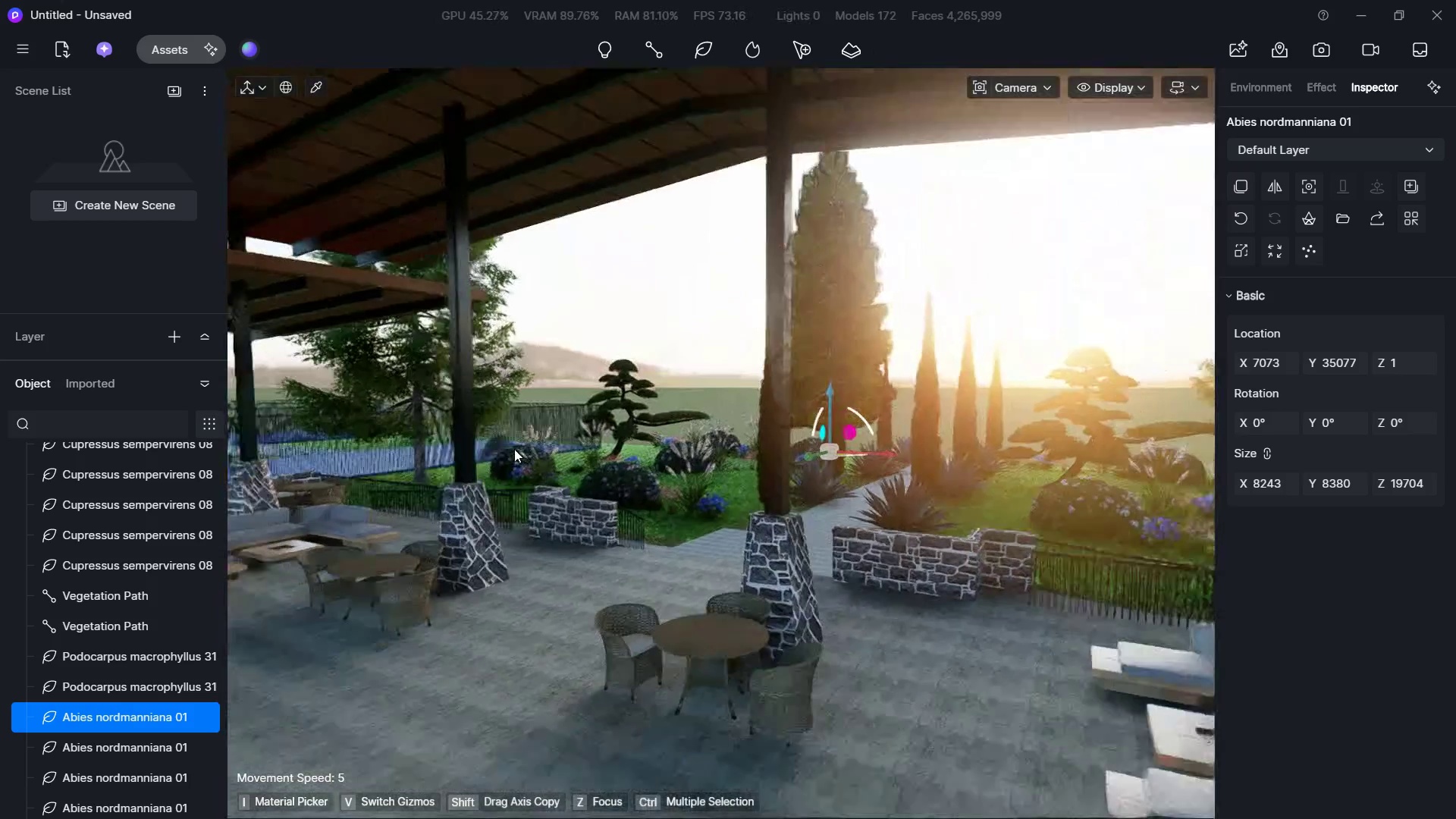 
hold_key(key=D, duration=0.52)
 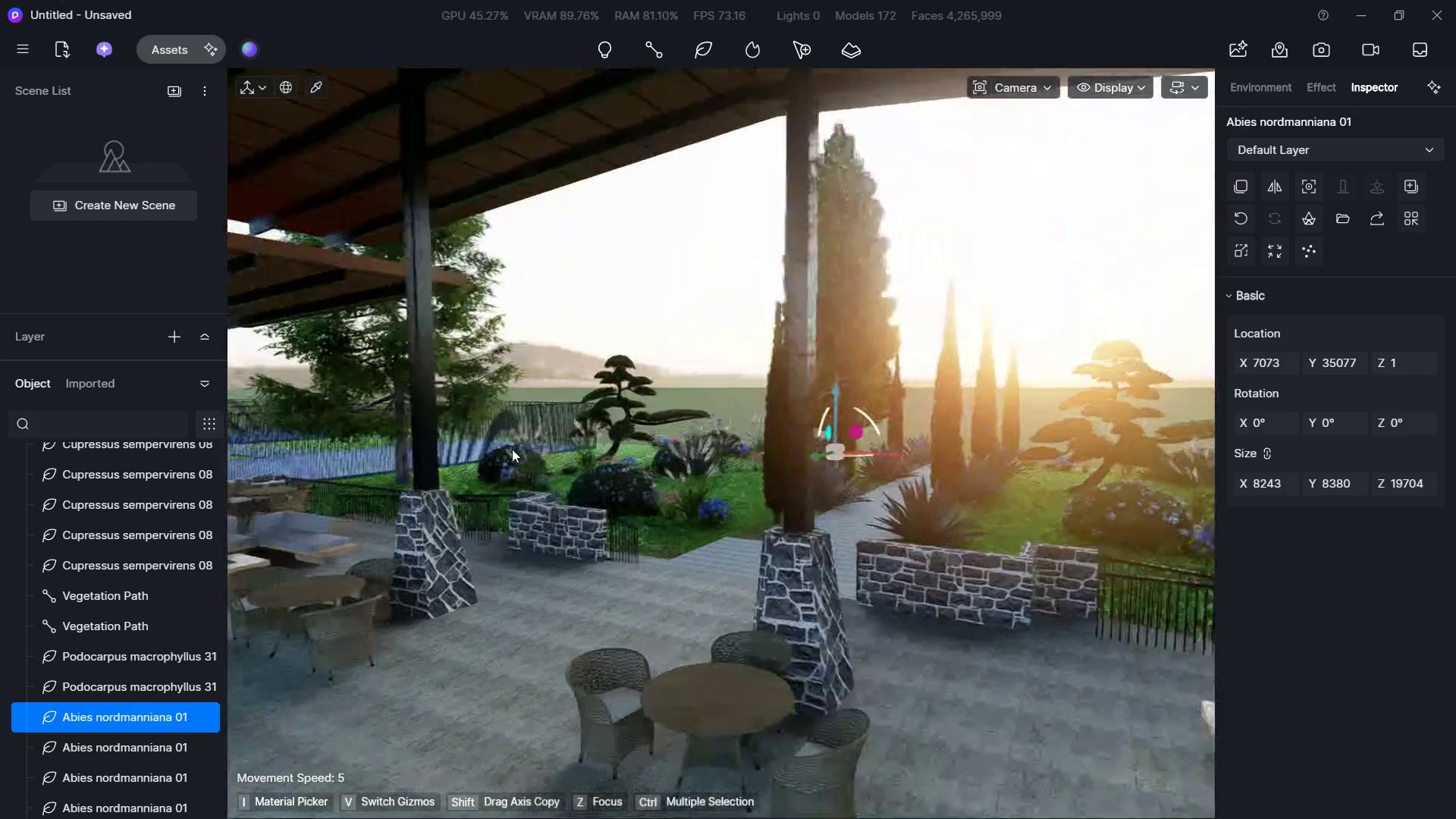 
hold_key(key=S, duration=0.59)
 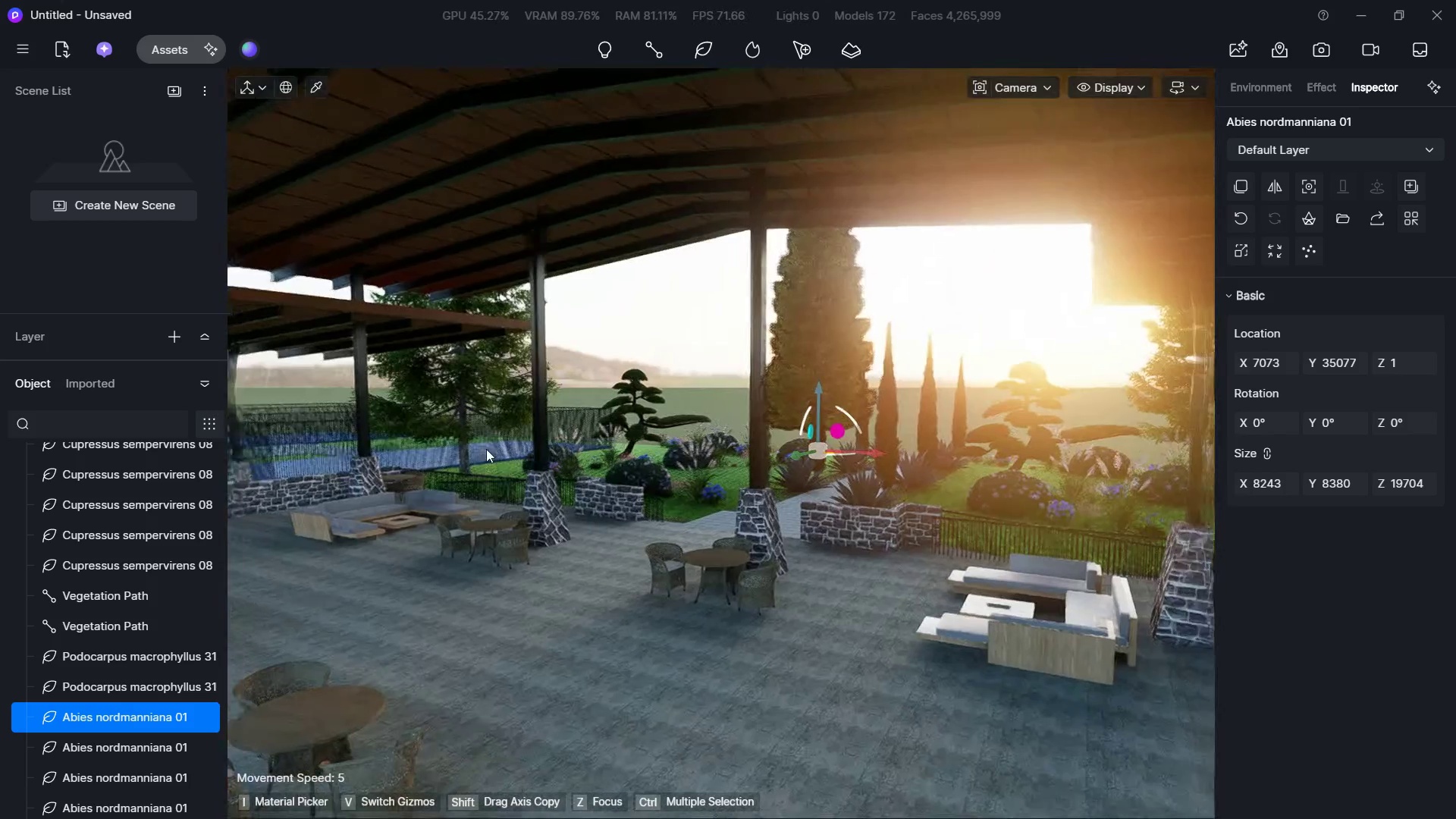 
hold_key(key=S, duration=0.47)
 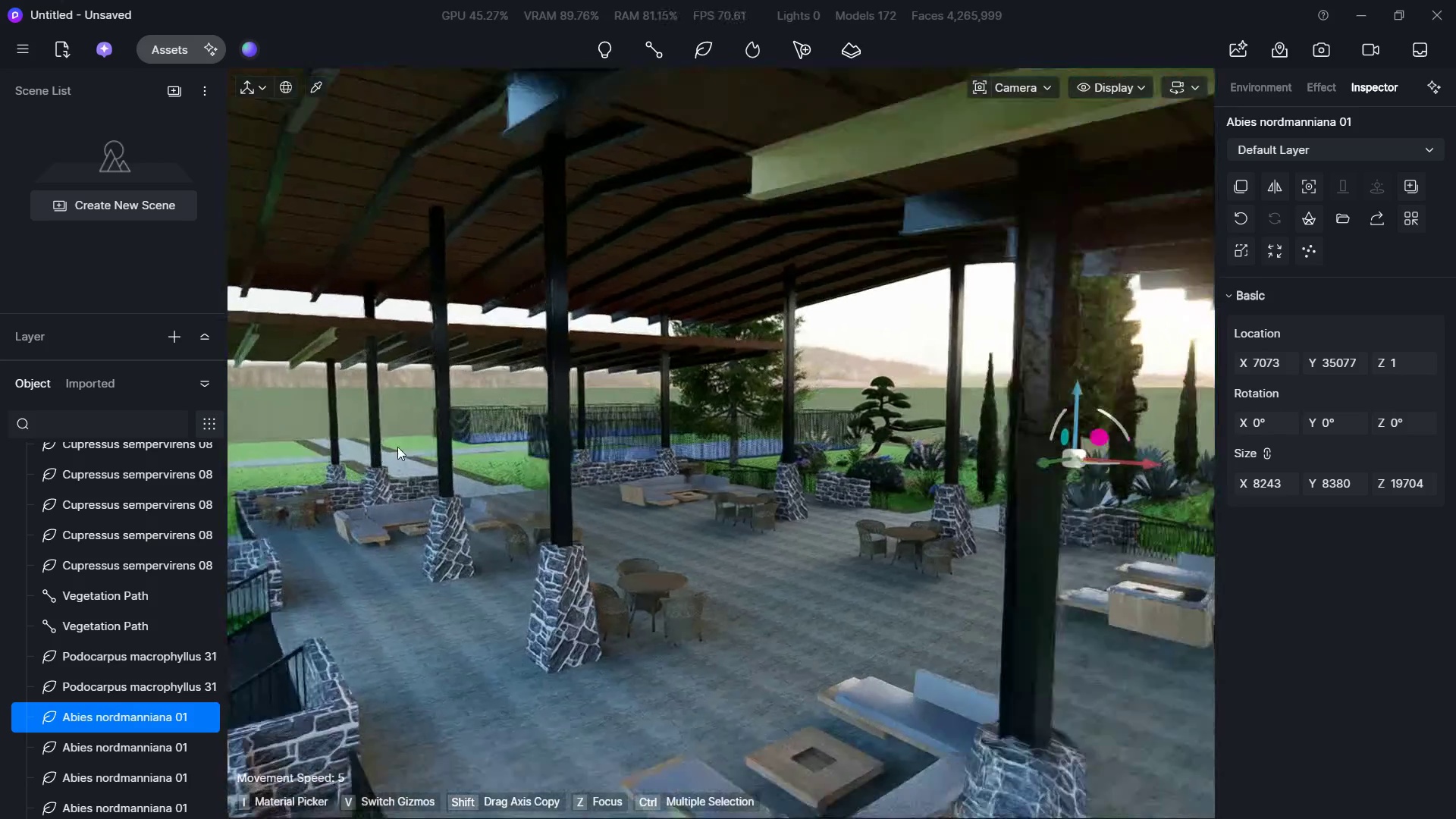 
hold_key(key=A, duration=1.58)
 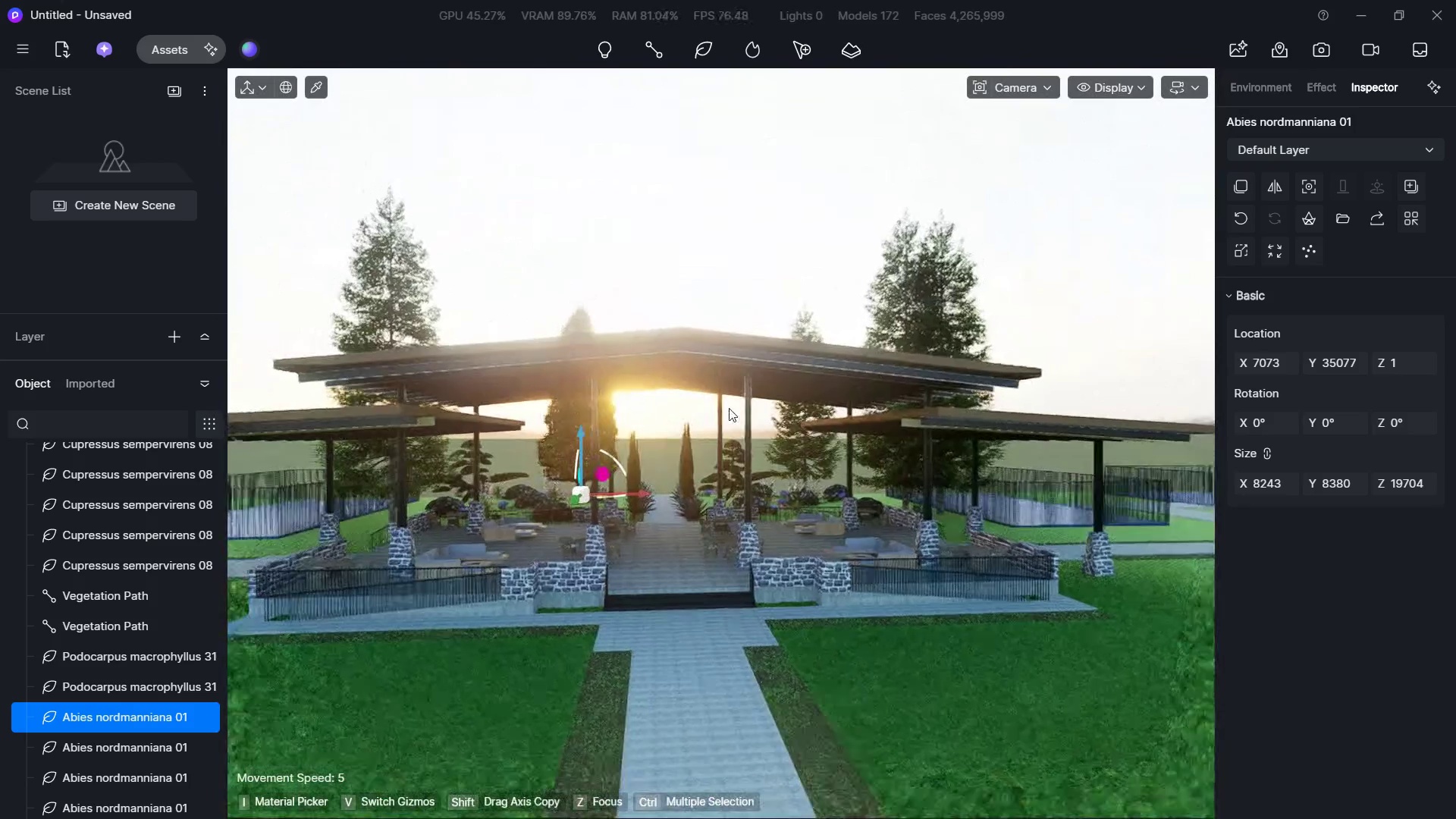 
hold_key(key=S, duration=1.25)
 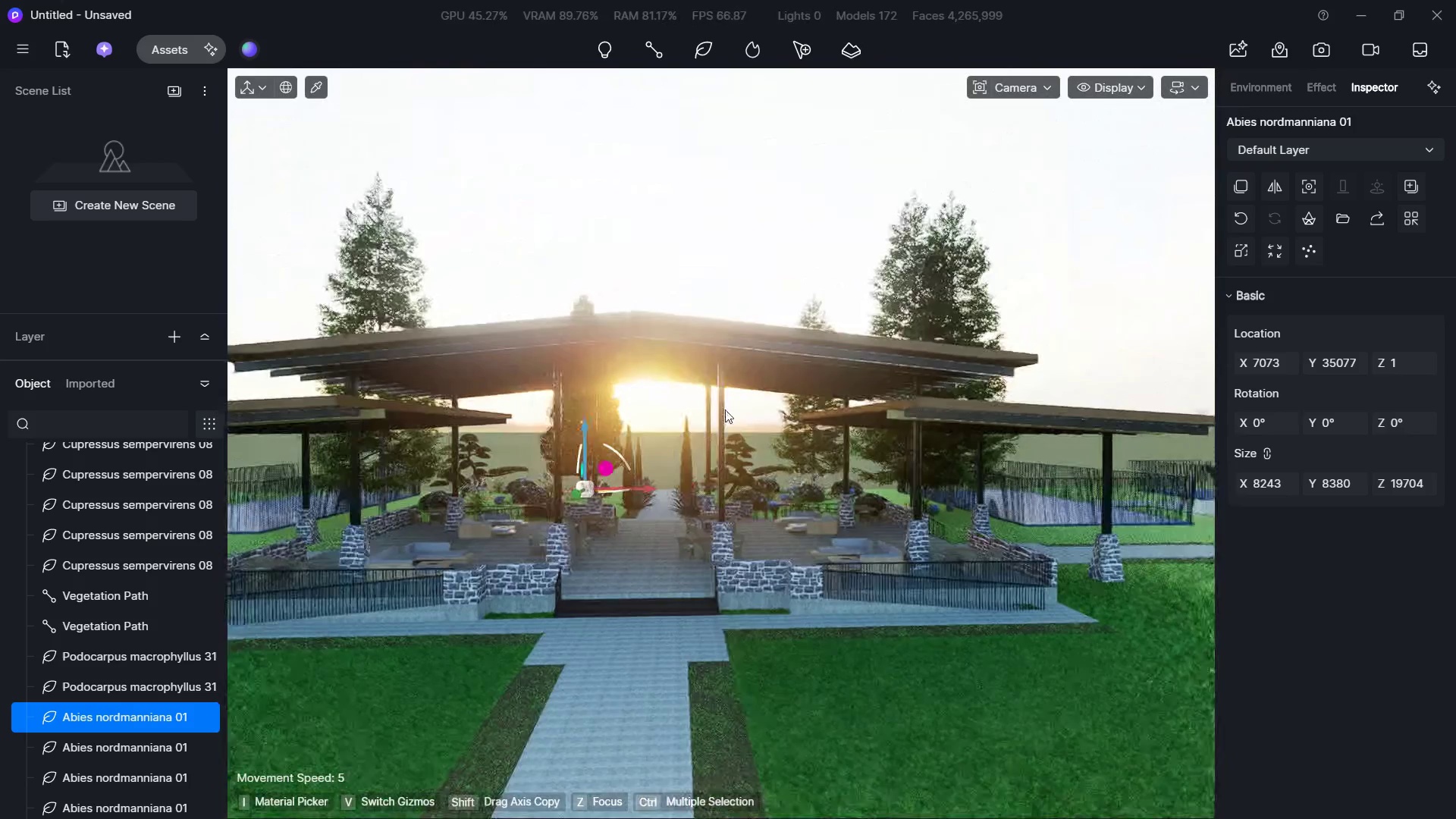 
type(ASD)
 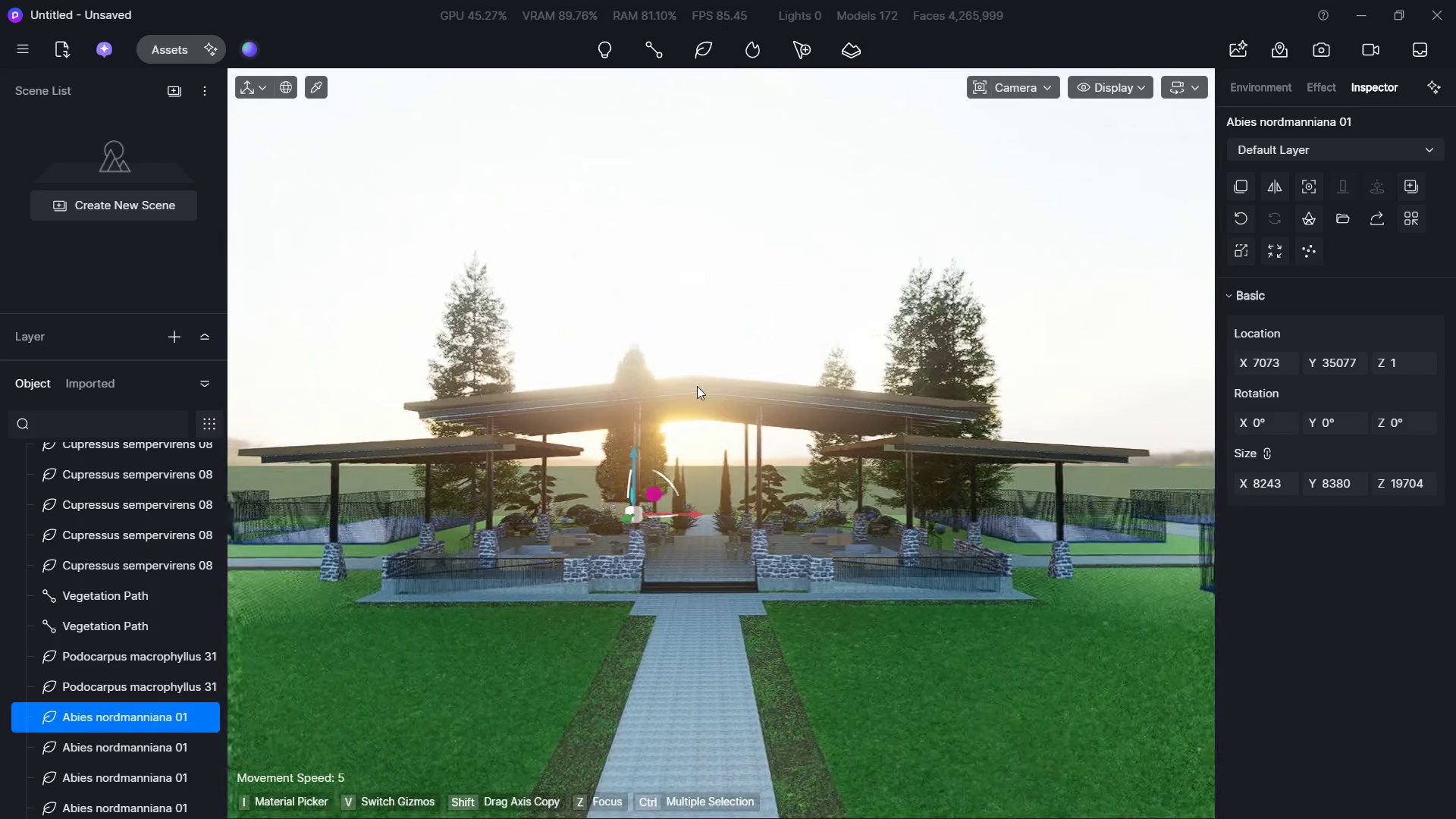 
hold_key(key=W, duration=0.34)
 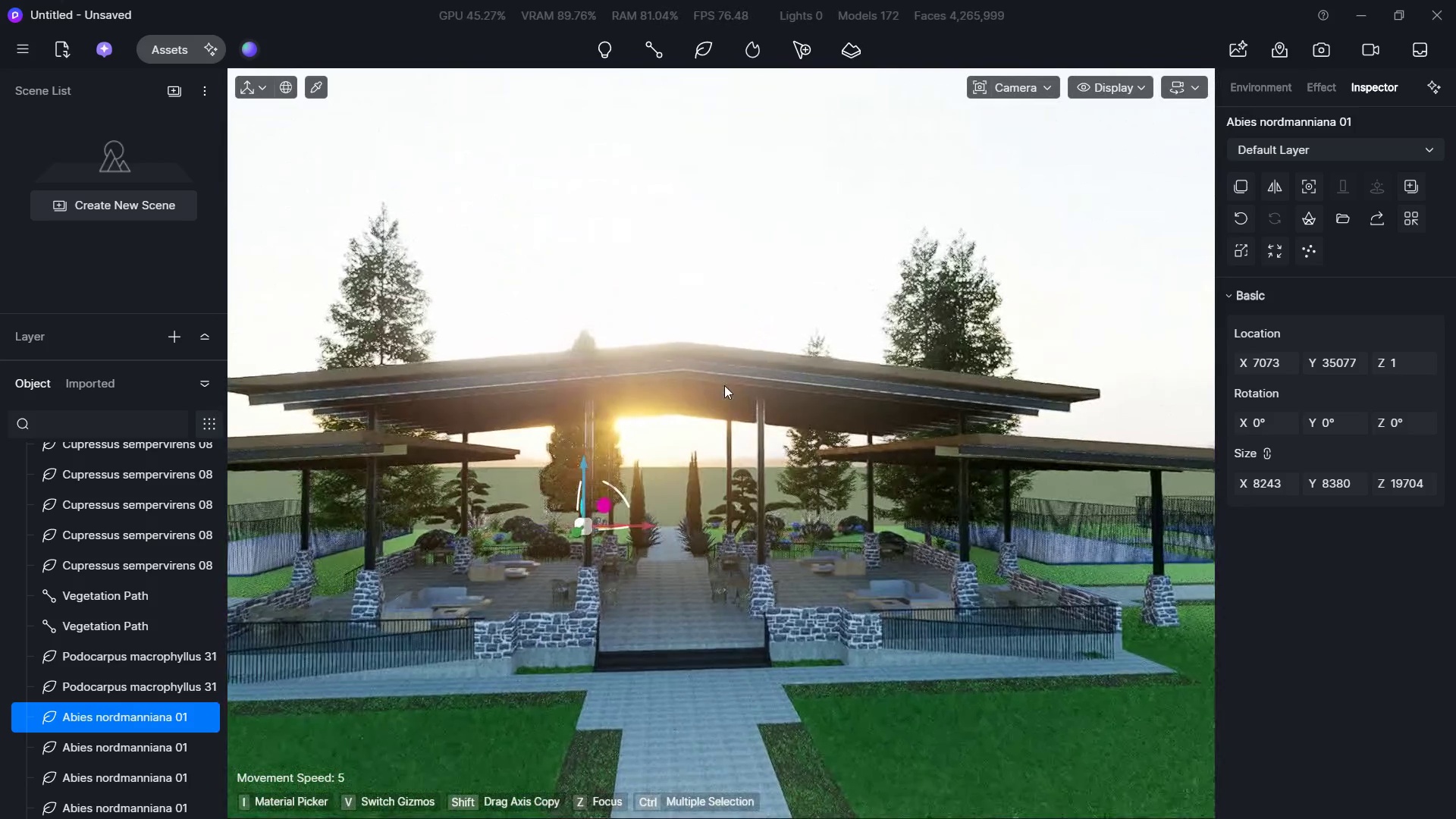 
type(SWW)
 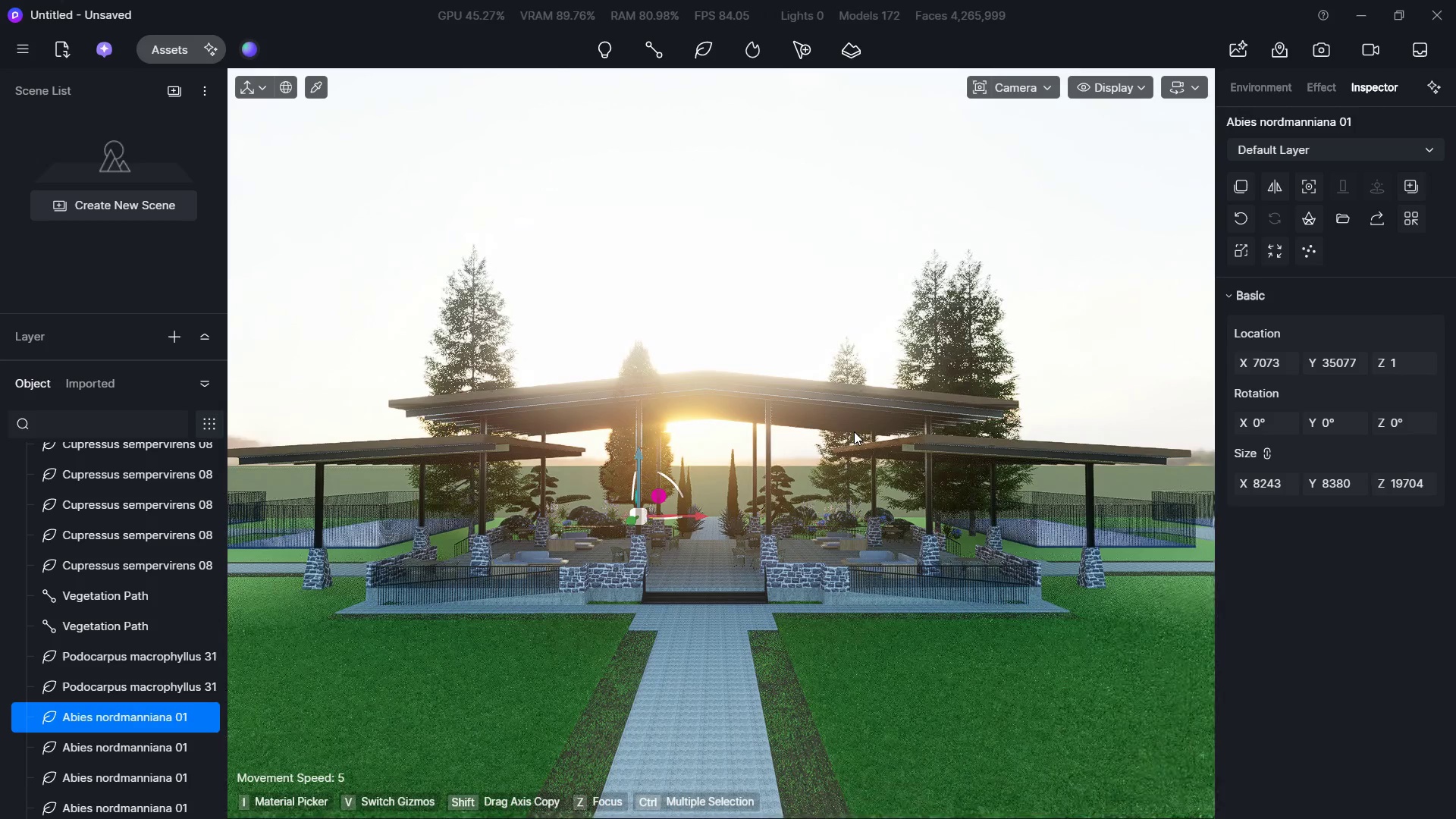 
type(ssSSSWWS)
 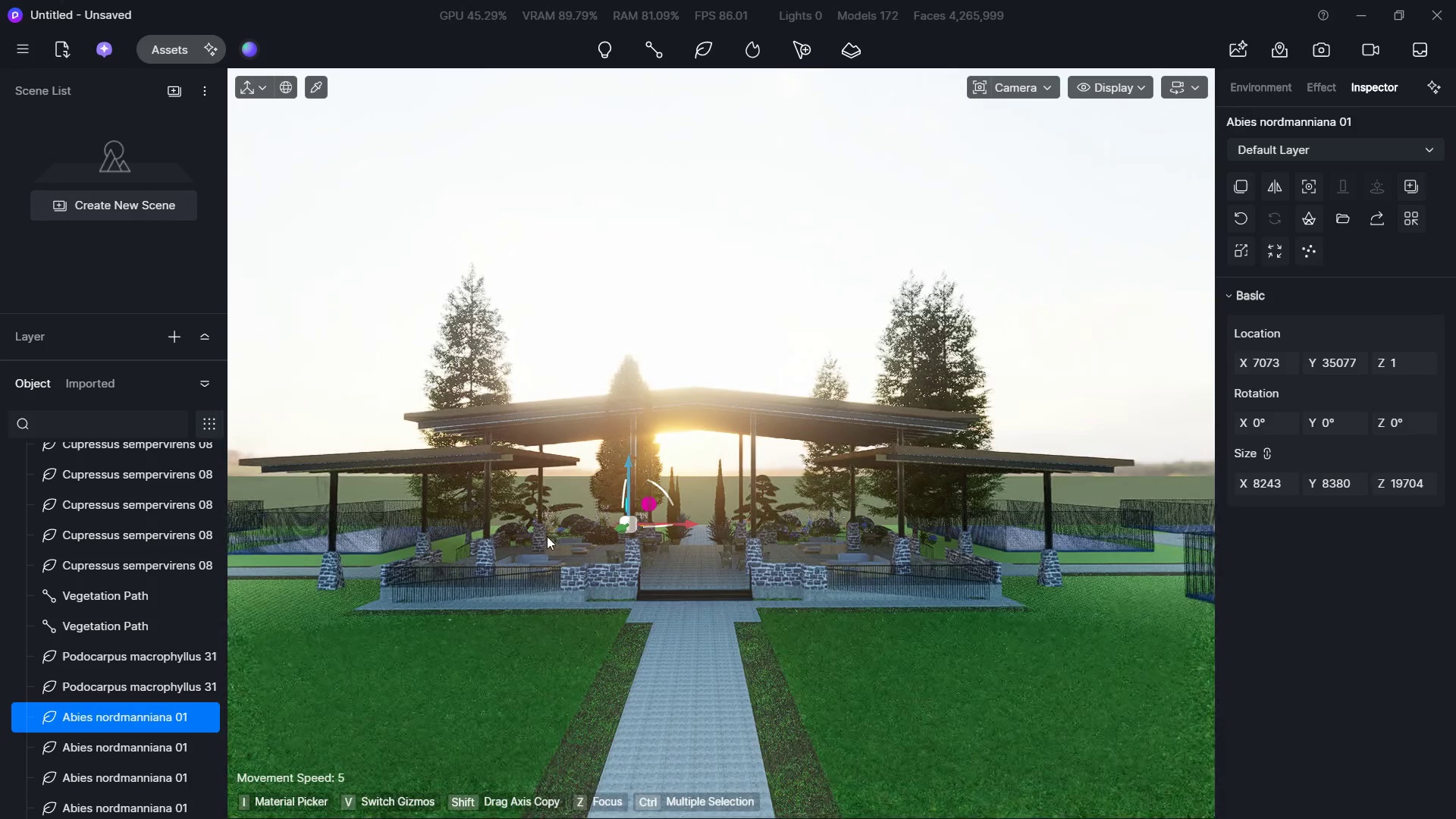 
left_click([741, 322])
 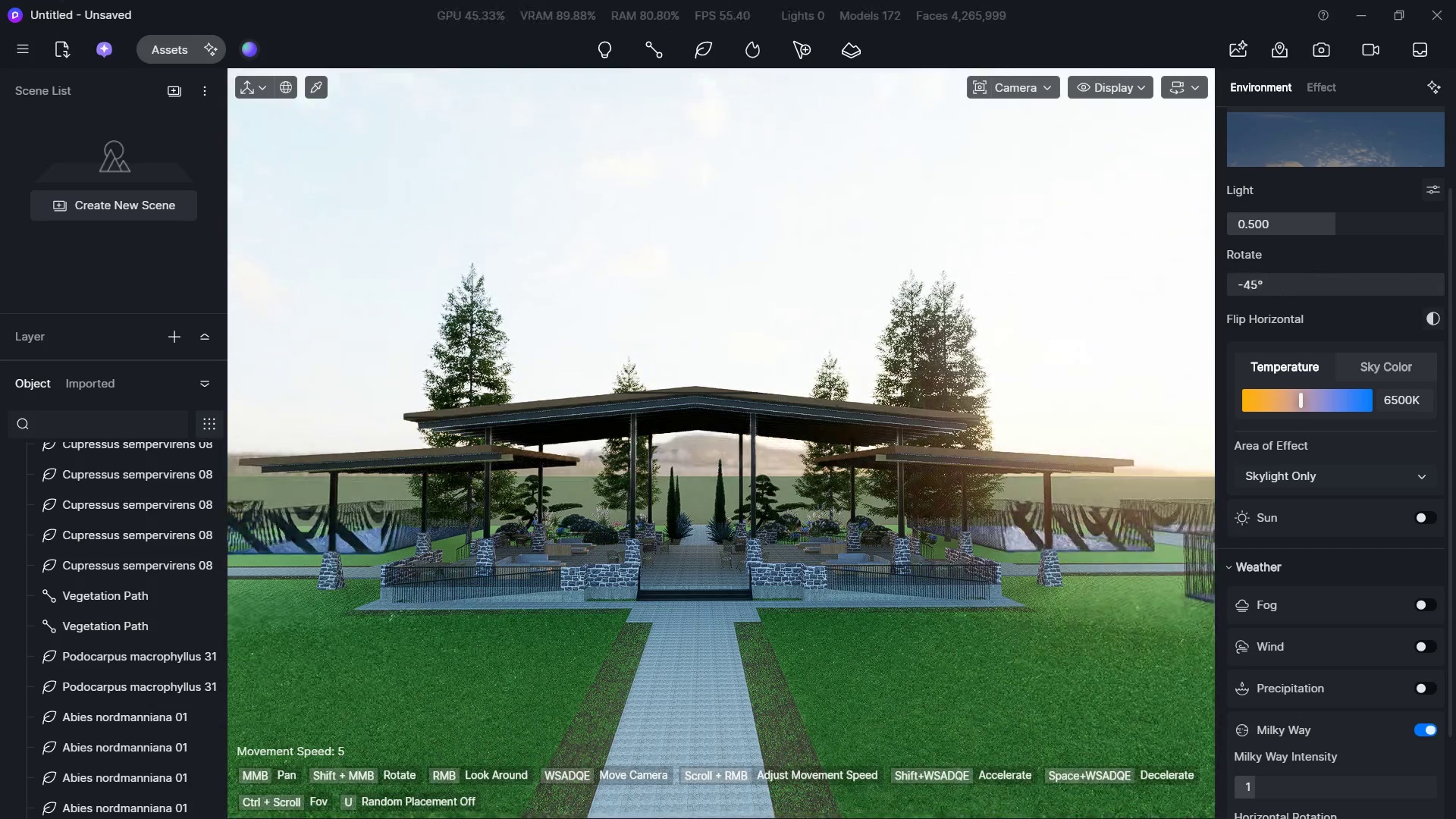 
wait(15.17)
 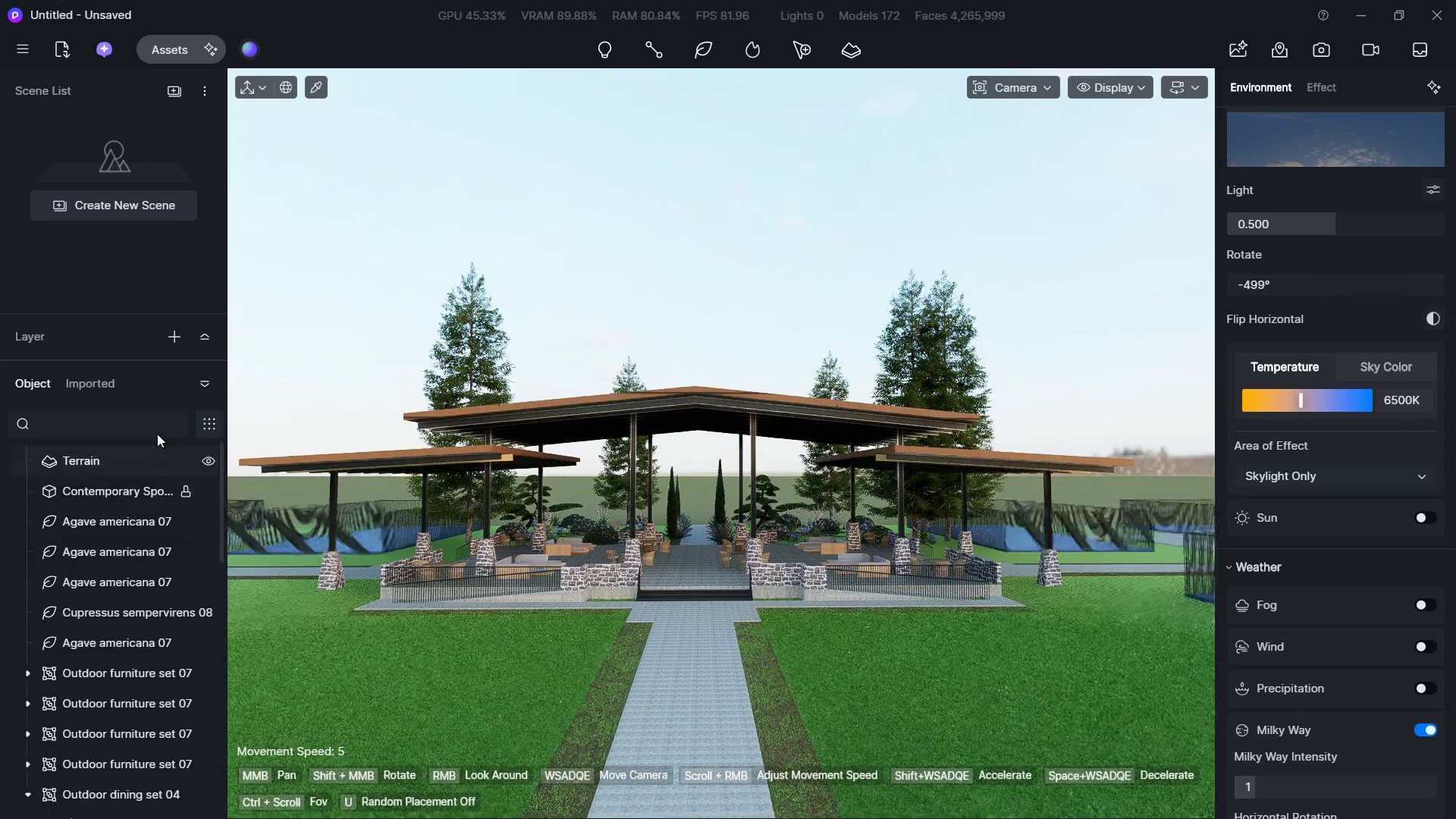 
left_click([161, 429])
 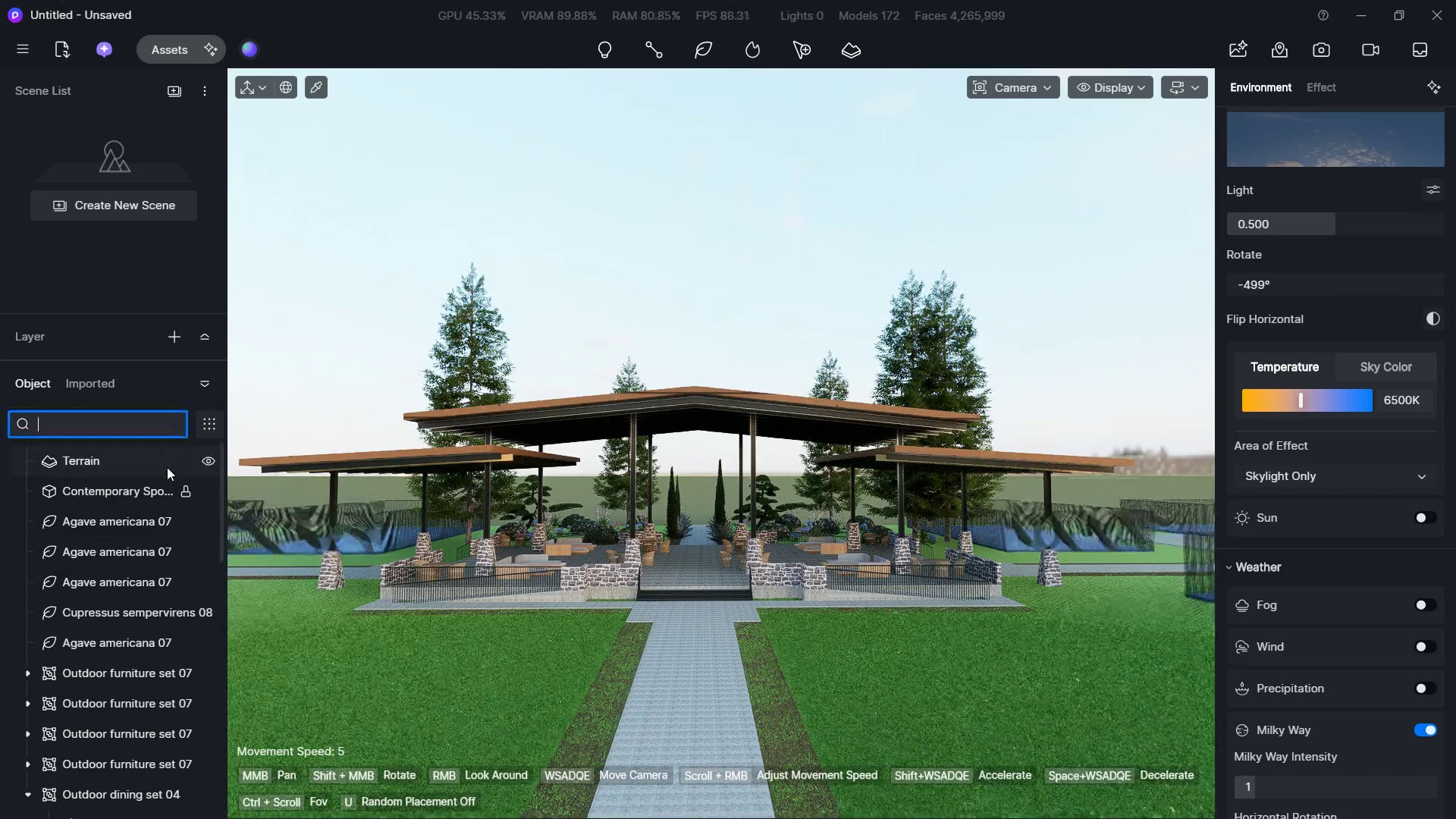 
scroll: coordinate [113, 554], scroll_direction: up, amount: 22.0
 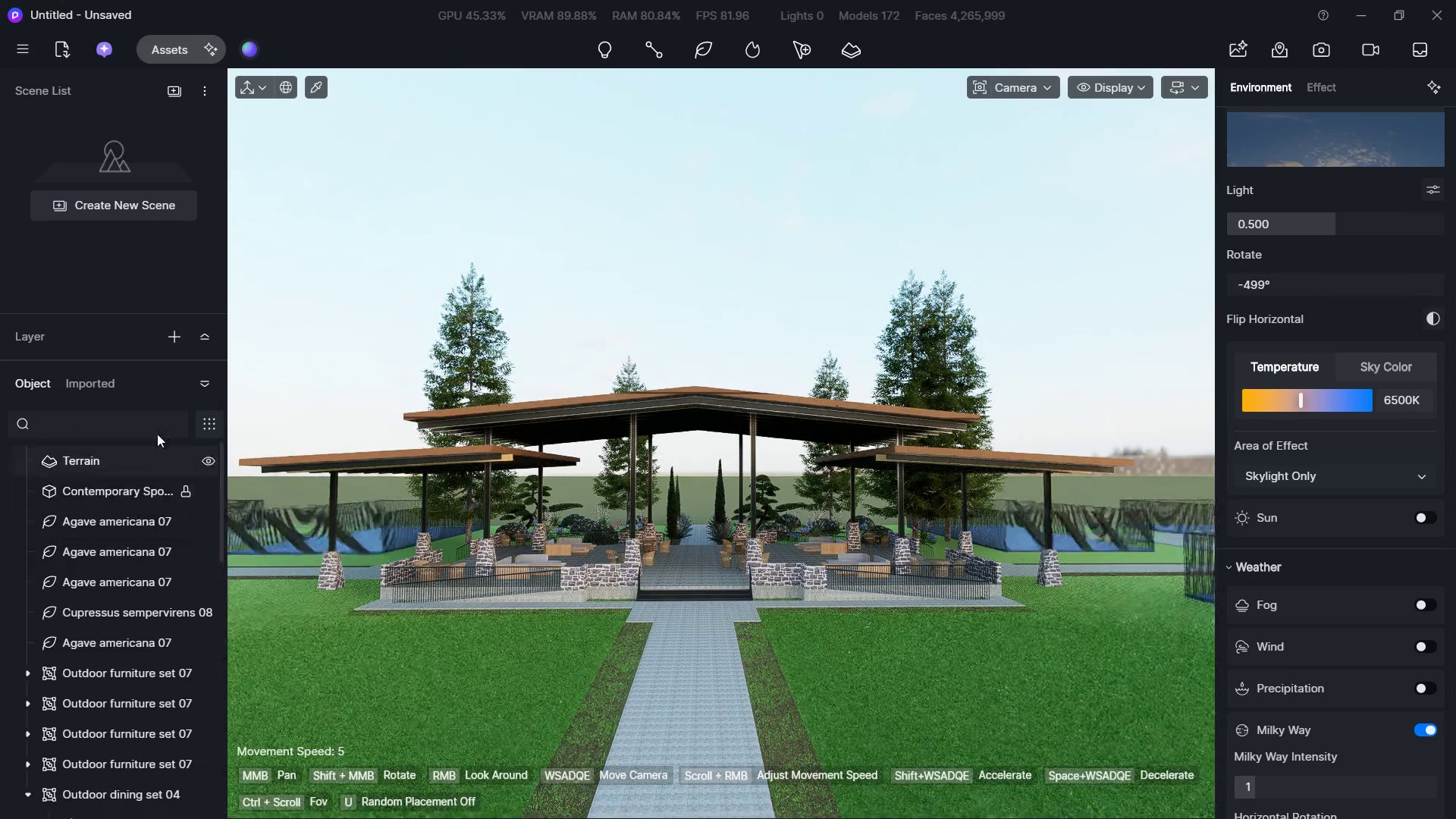 
left_click([168, 469])
 